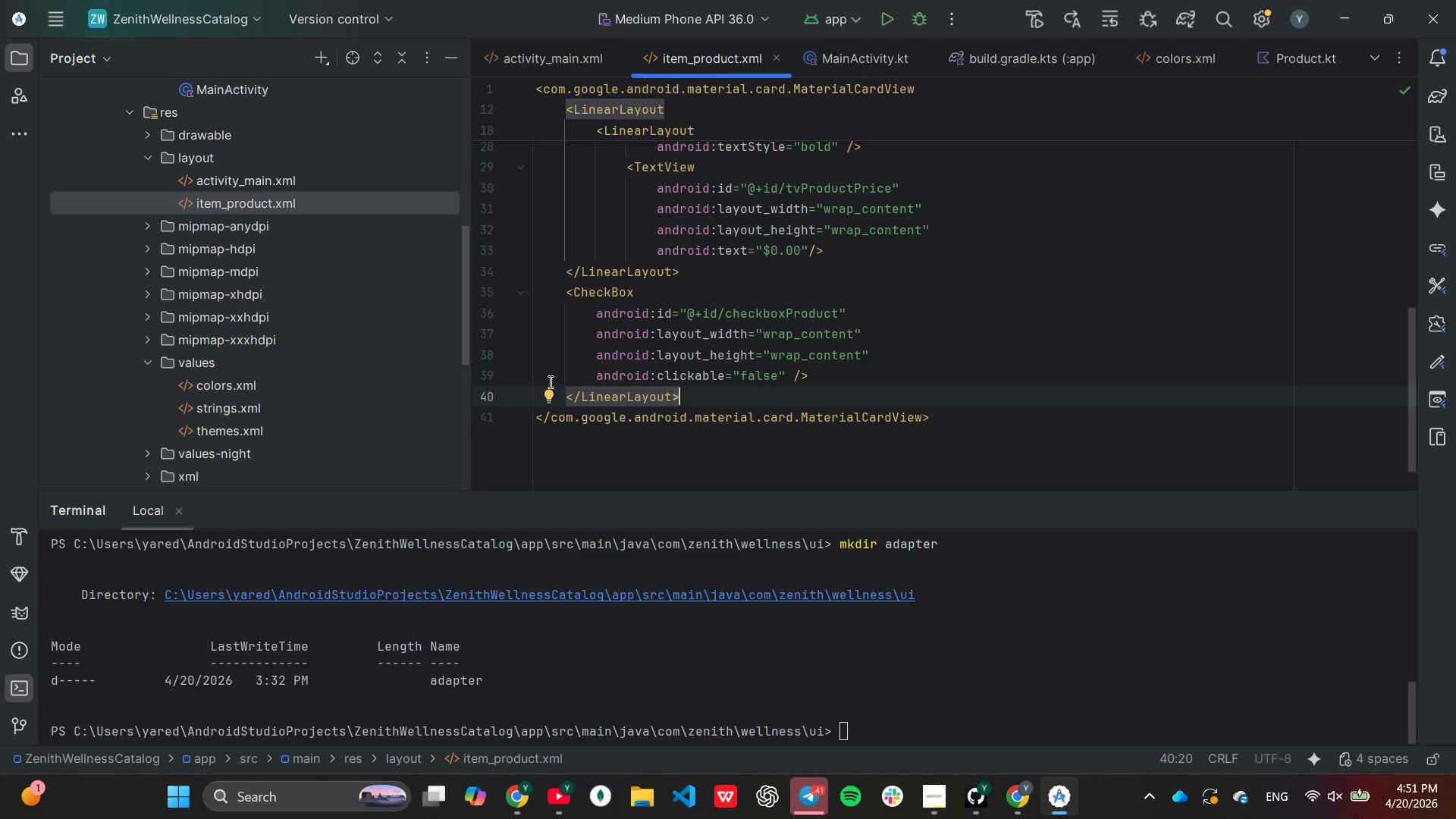 
scroll: coordinate [579, 301], scroll_direction: up, amount: 10.0
 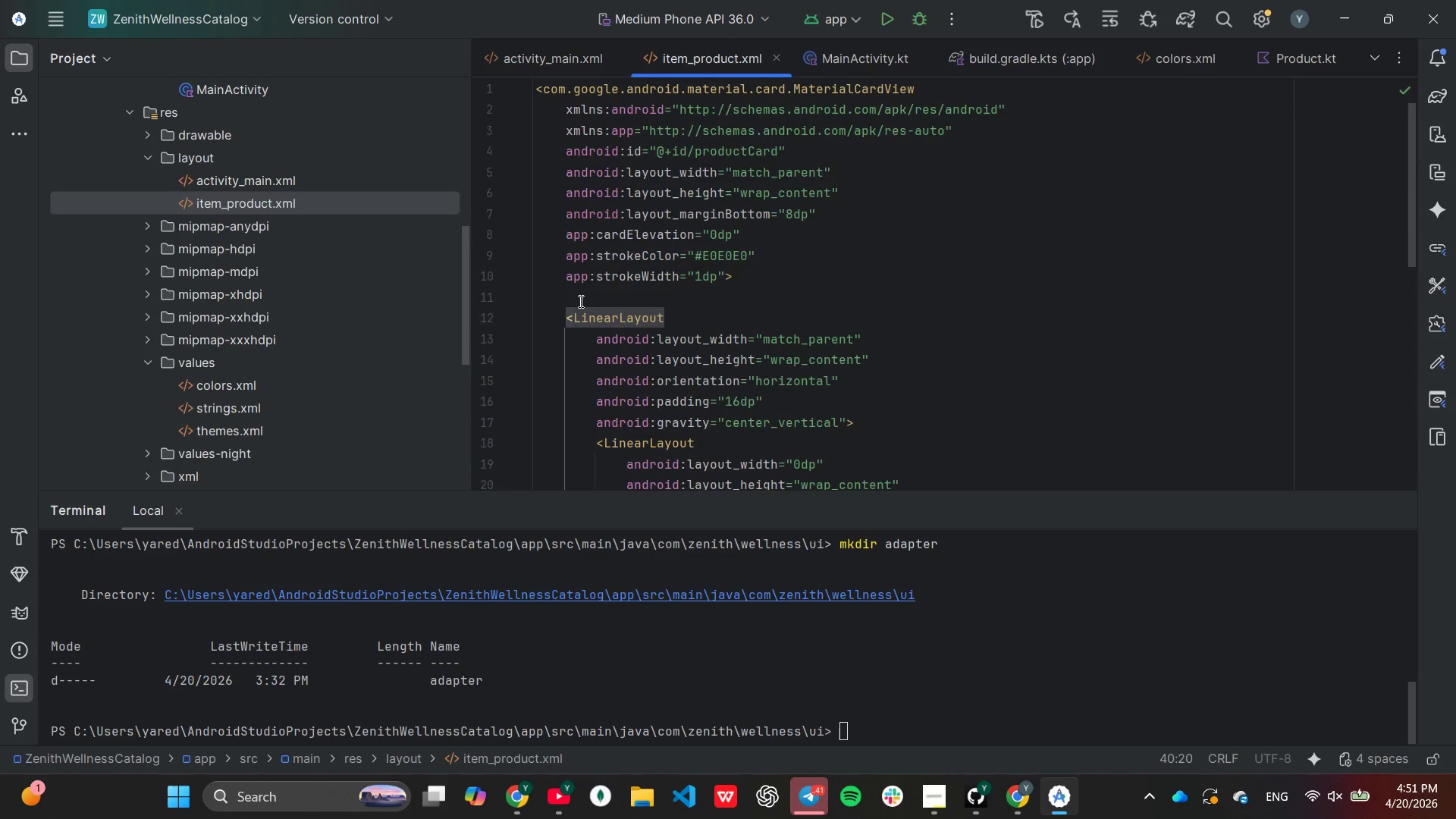 
scroll: coordinate [579, 302], scroll_direction: down, amount: 3.0
 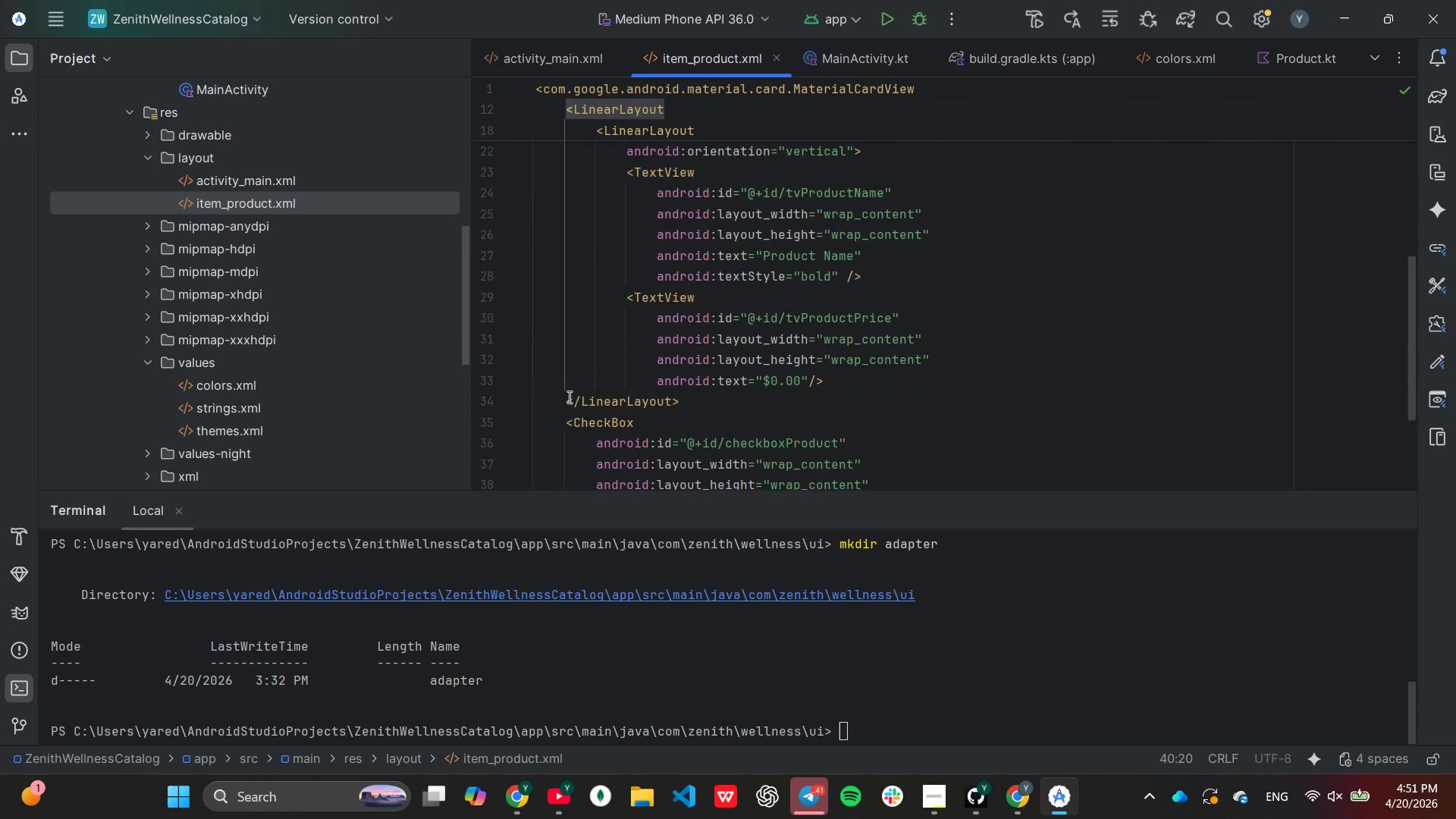 
left_click_drag(start_coordinate=[567, 400], to_coordinate=[710, 441])
 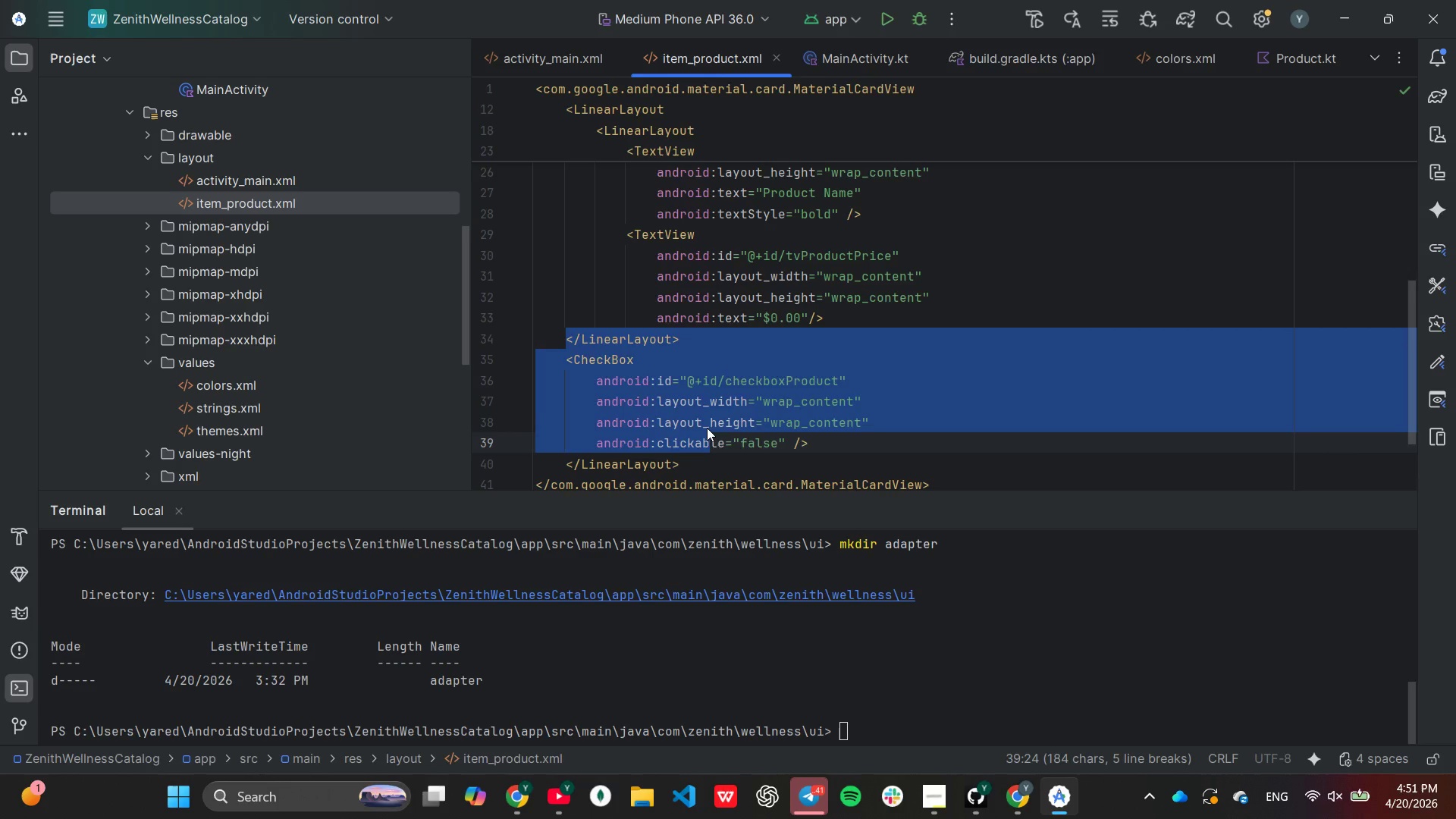 
scroll: coordinate [633, 472], scroll_direction: down, amount: 1.0
 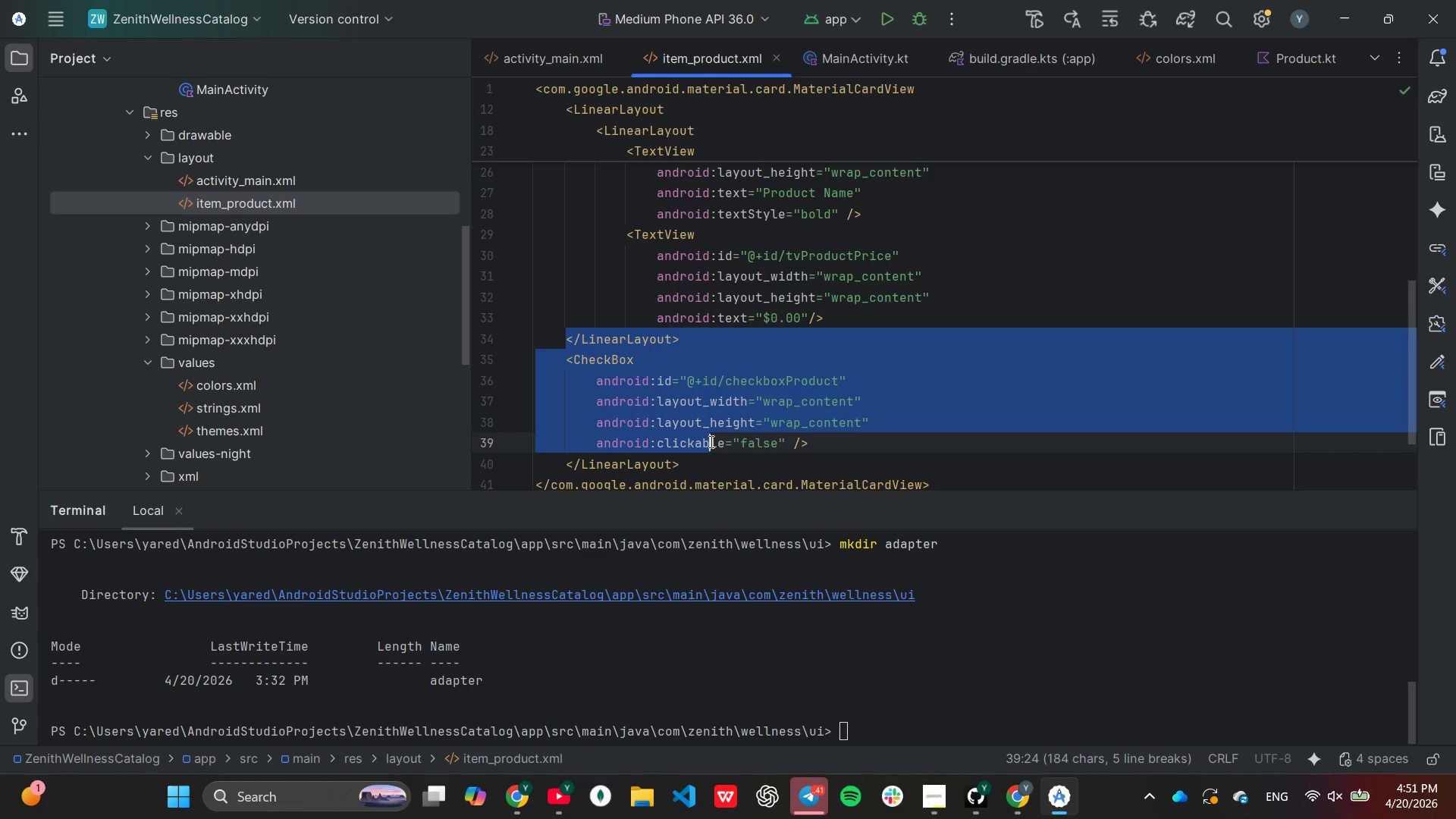 
key(Tab)
 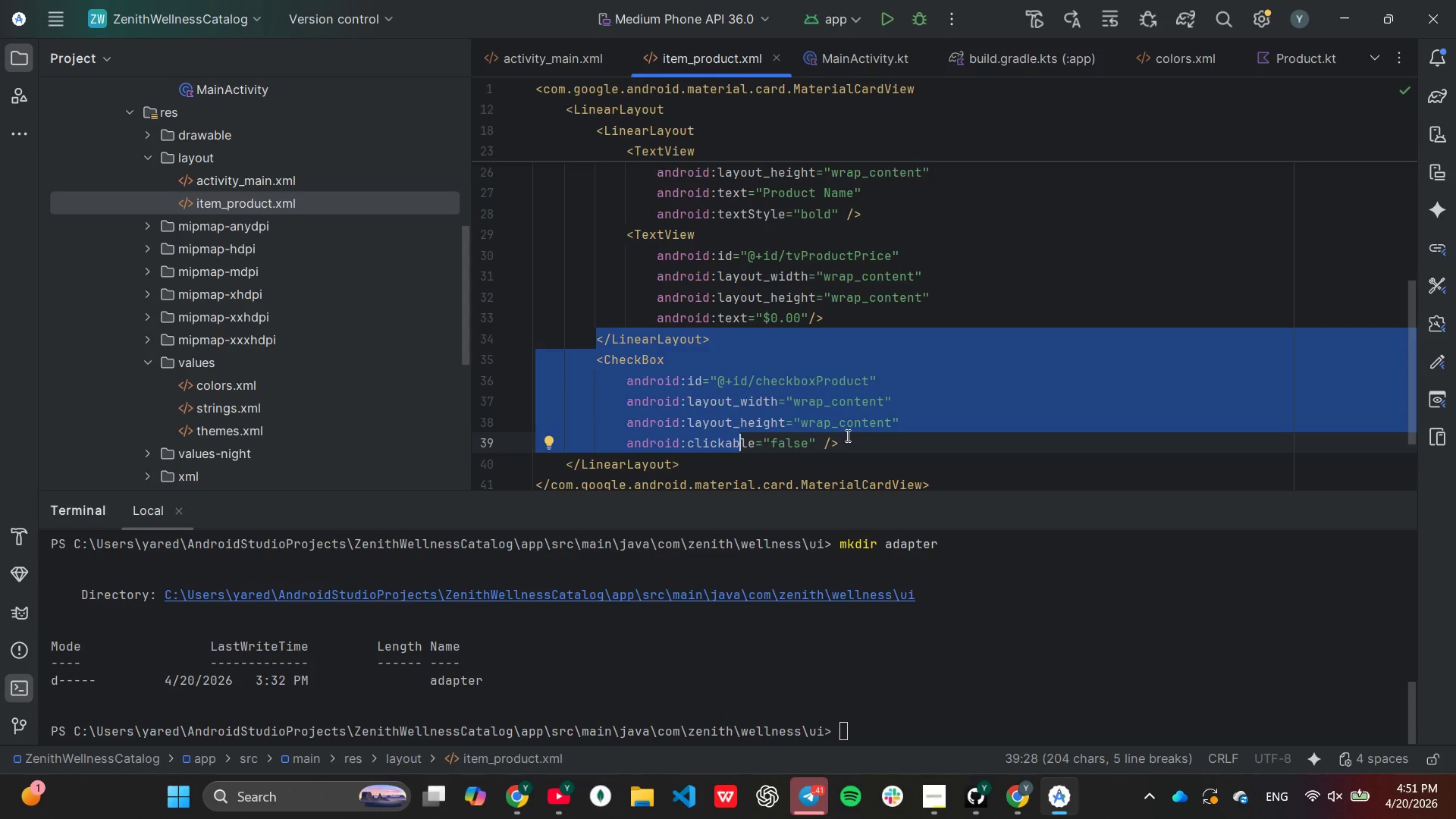 
left_click([853, 447])
 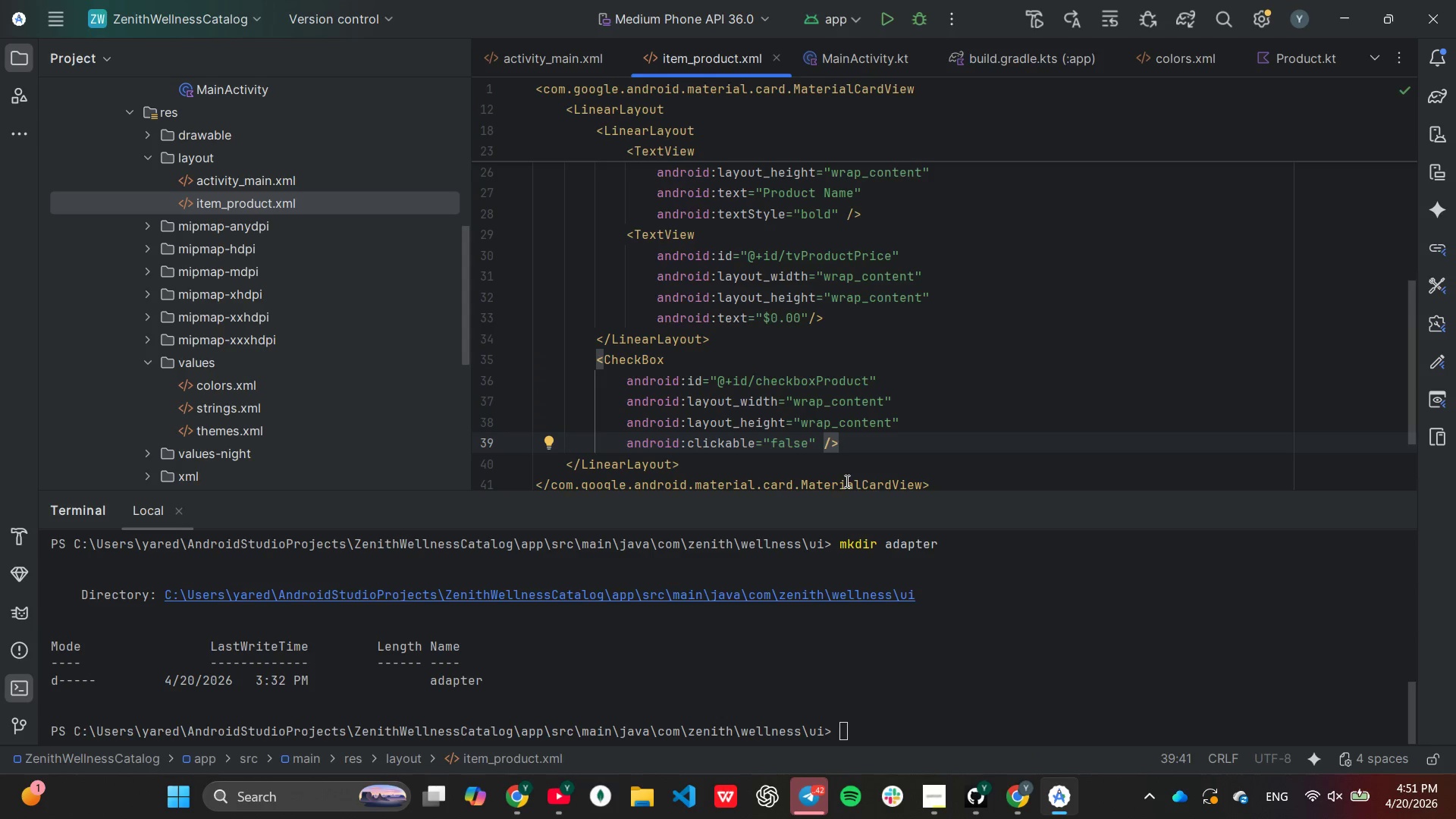 
scroll: coordinate [974, 463], scroll_direction: down, amount: 2.0
 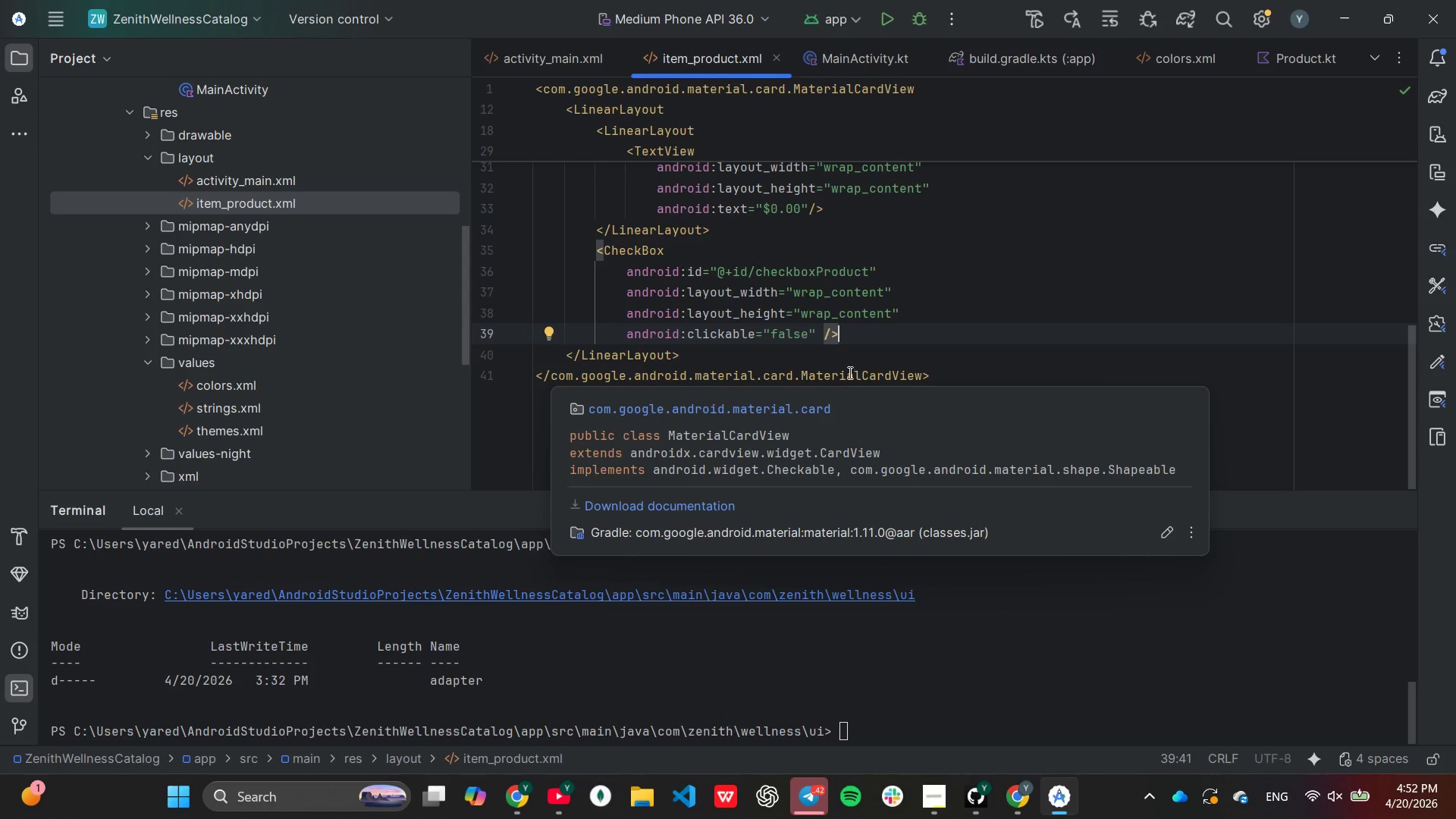 
wait(79.44)
 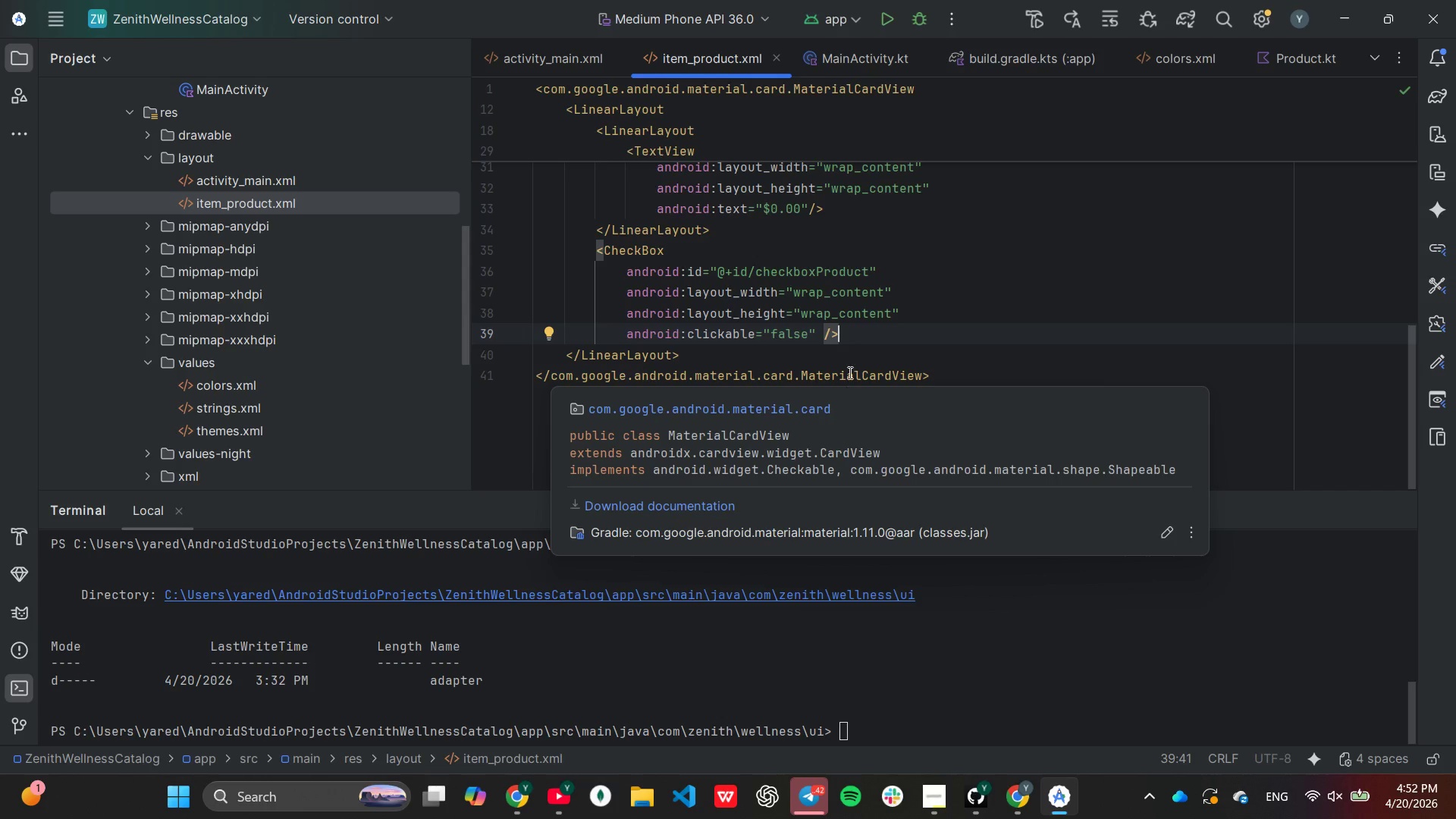 
left_click([1004, 394])
 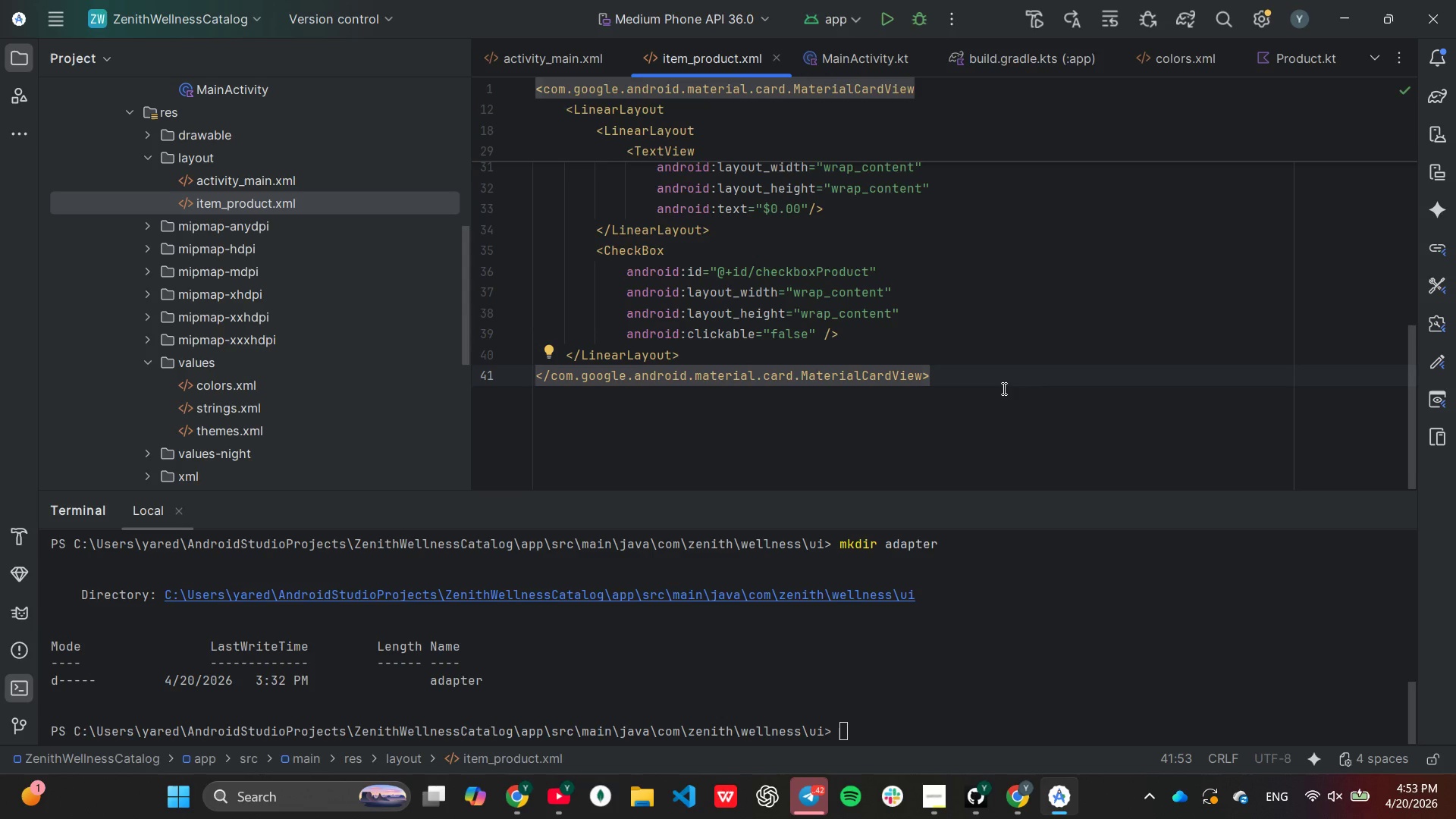 
wait(12.5)
 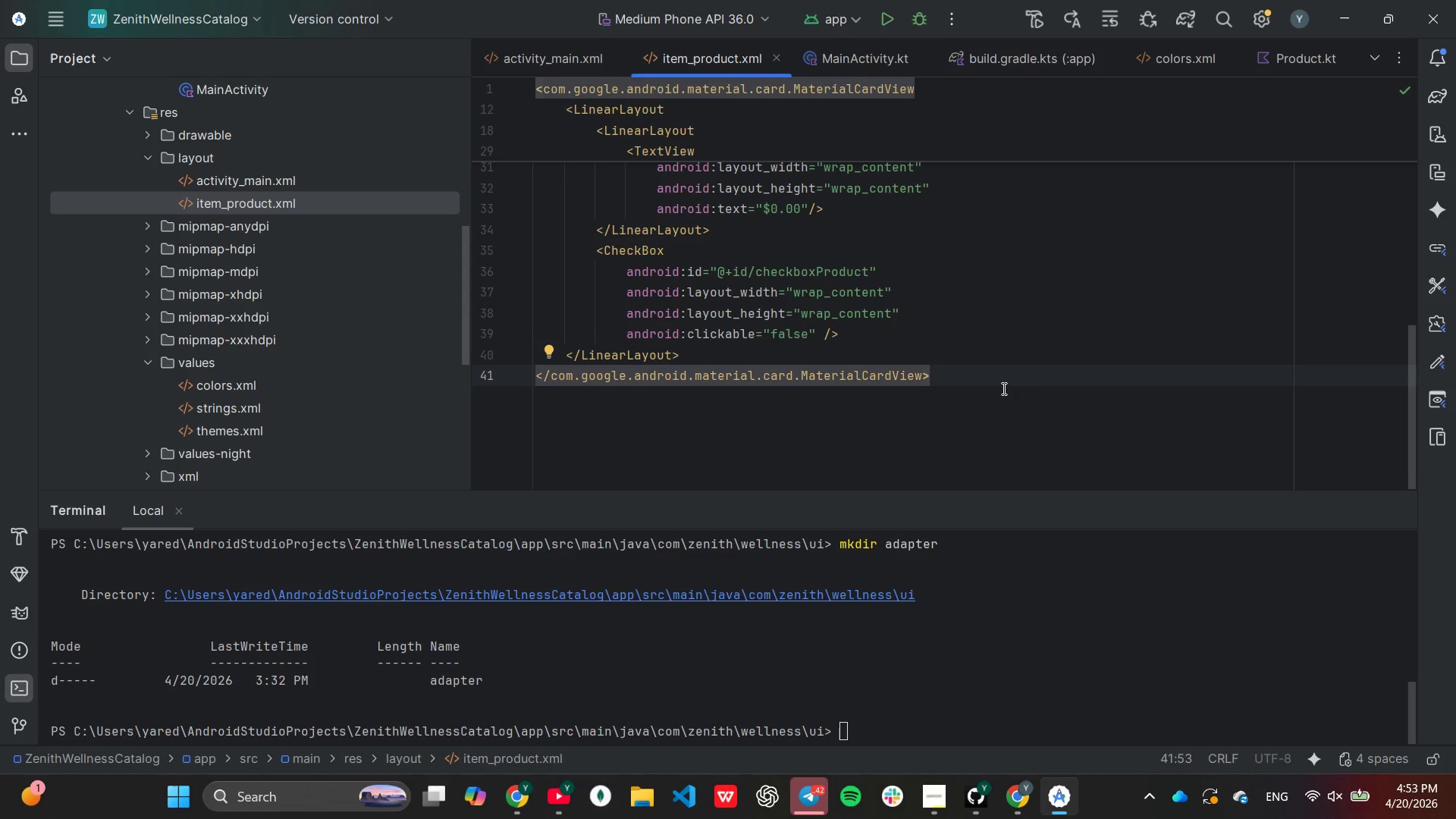 
left_click([1156, 306])
 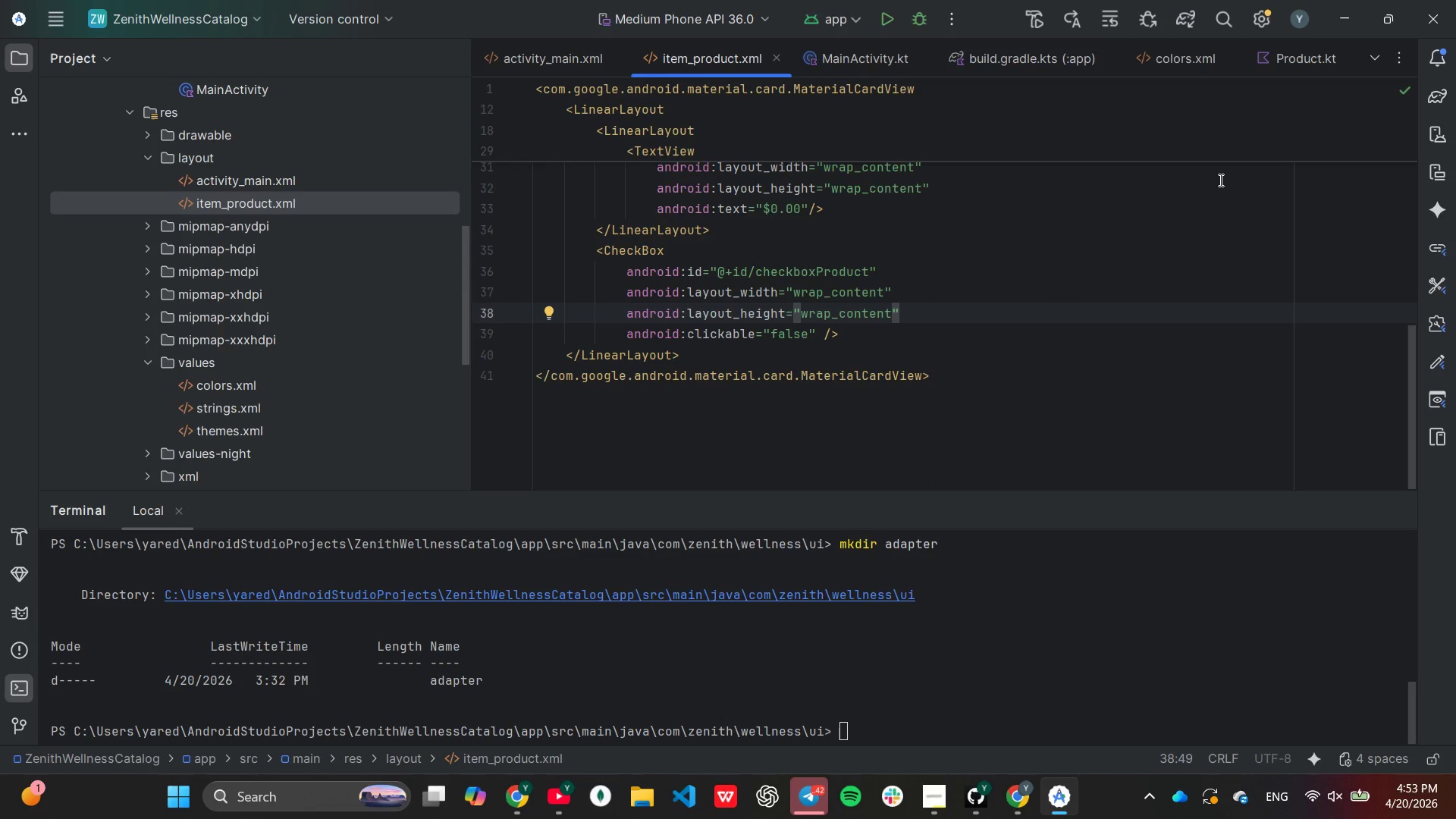 
left_click([1439, 133])
 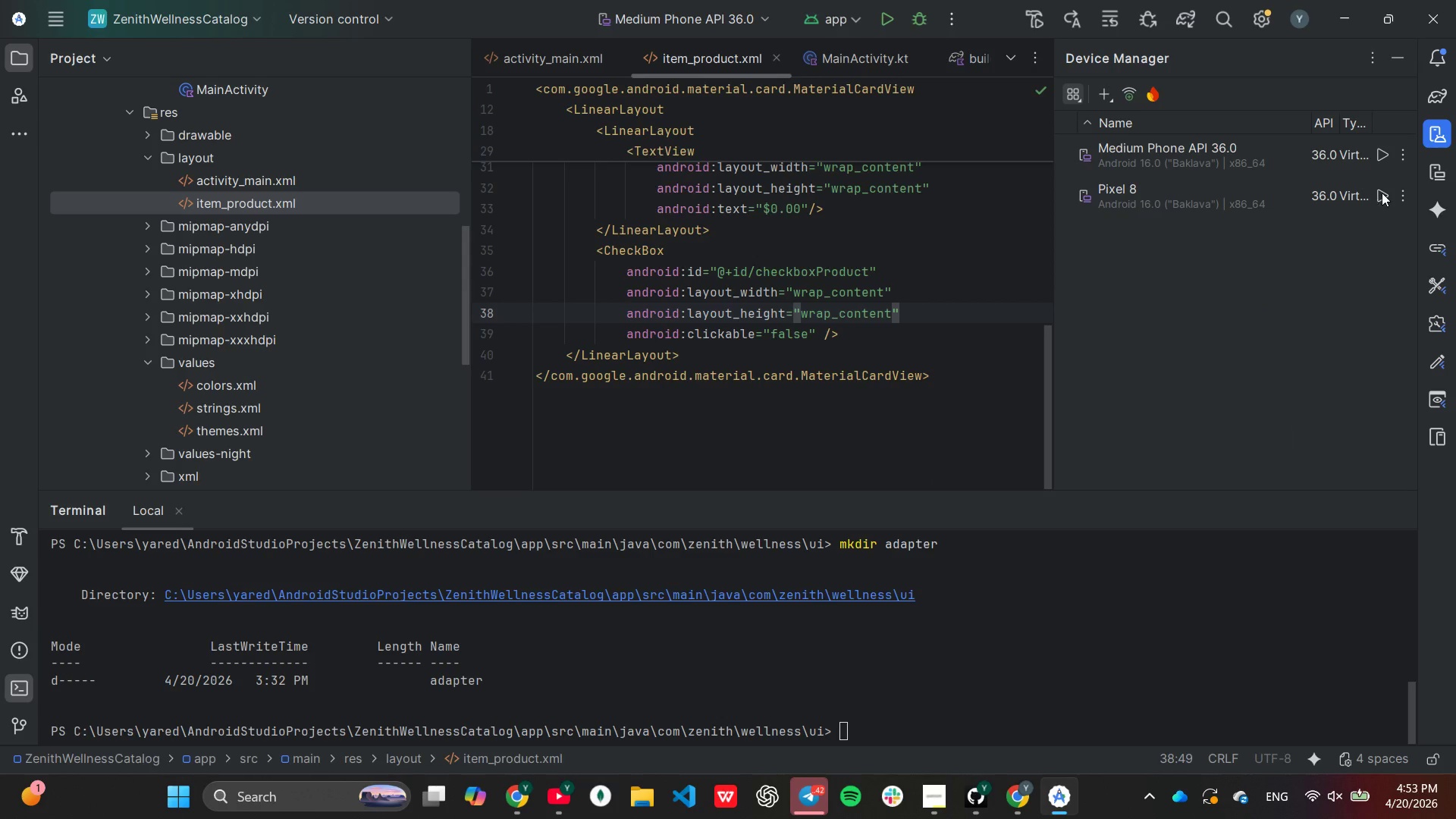 
left_click([1385, 195])
 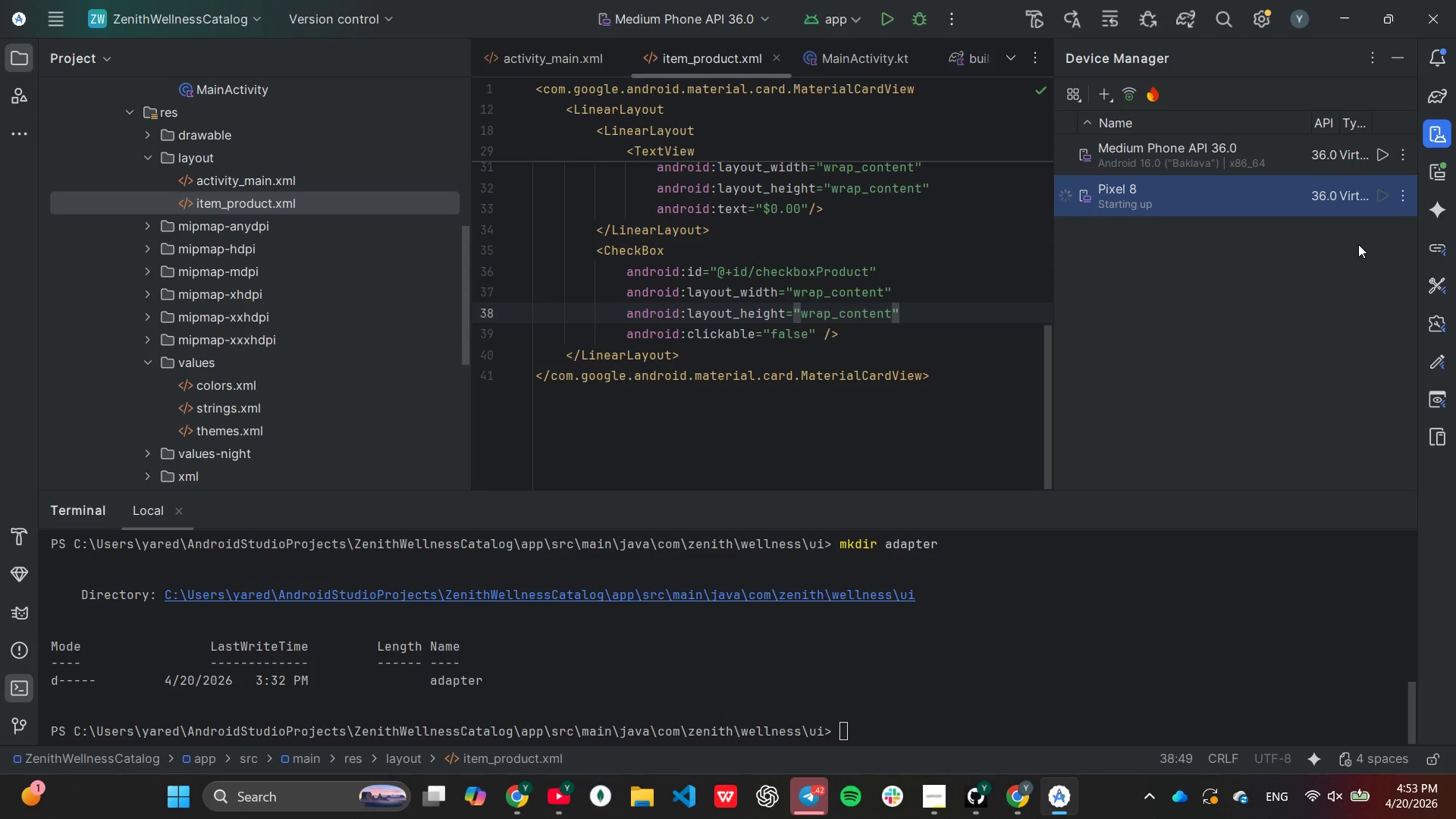 
wait(27.59)
 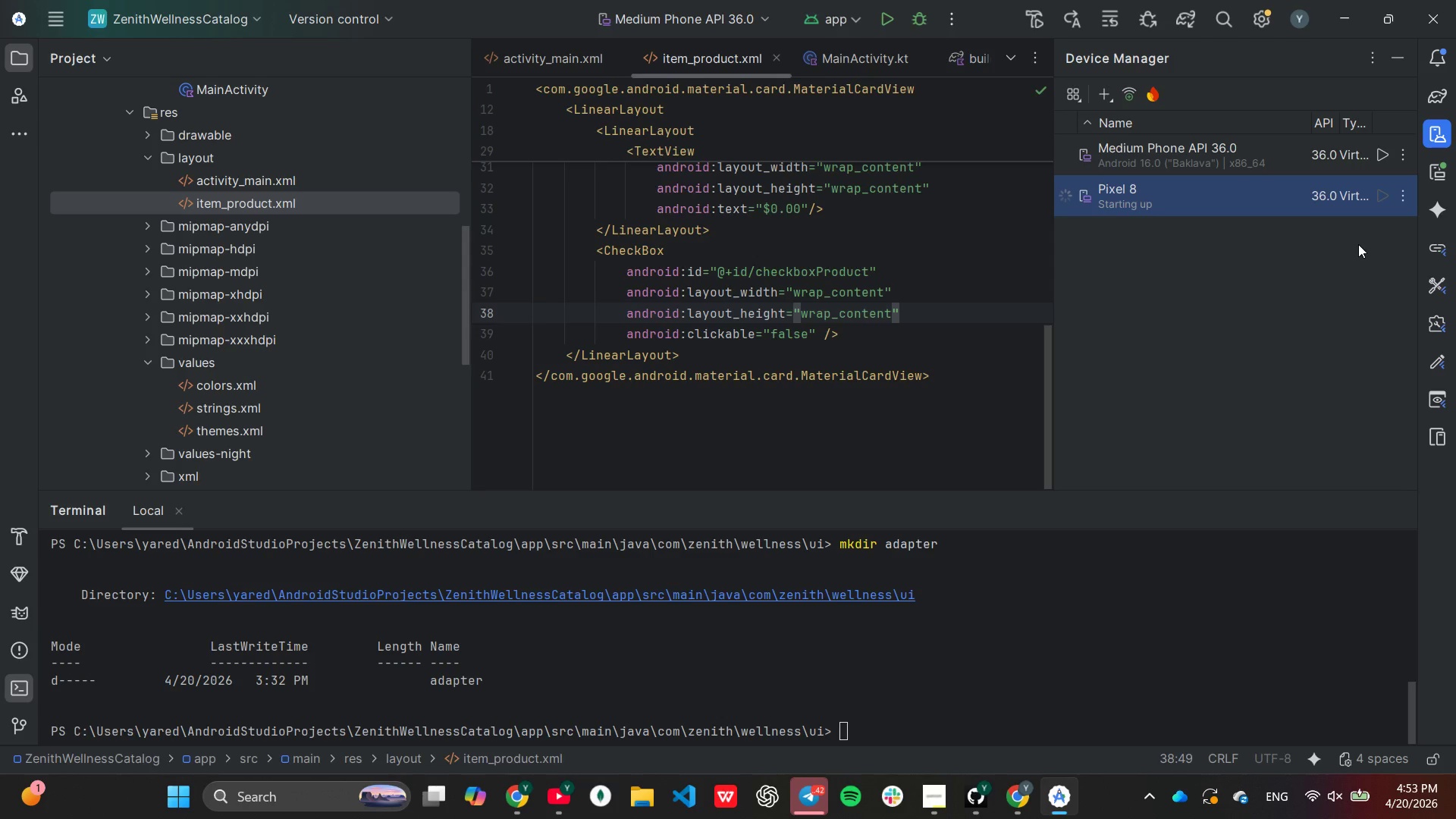 
scroll: coordinate [871, 222], scroll_direction: up, amount: 4.0
 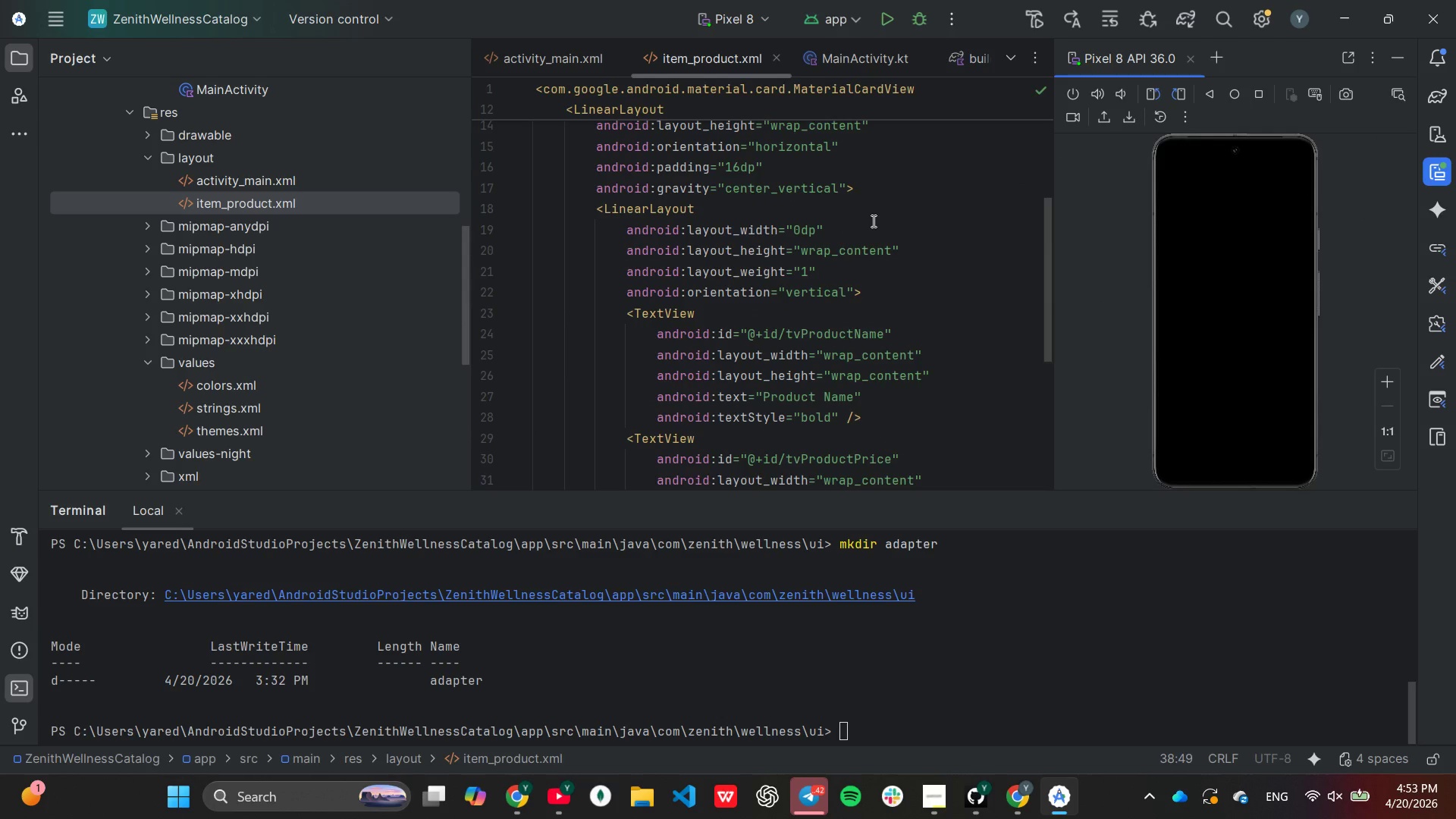 
wait(9.33)
 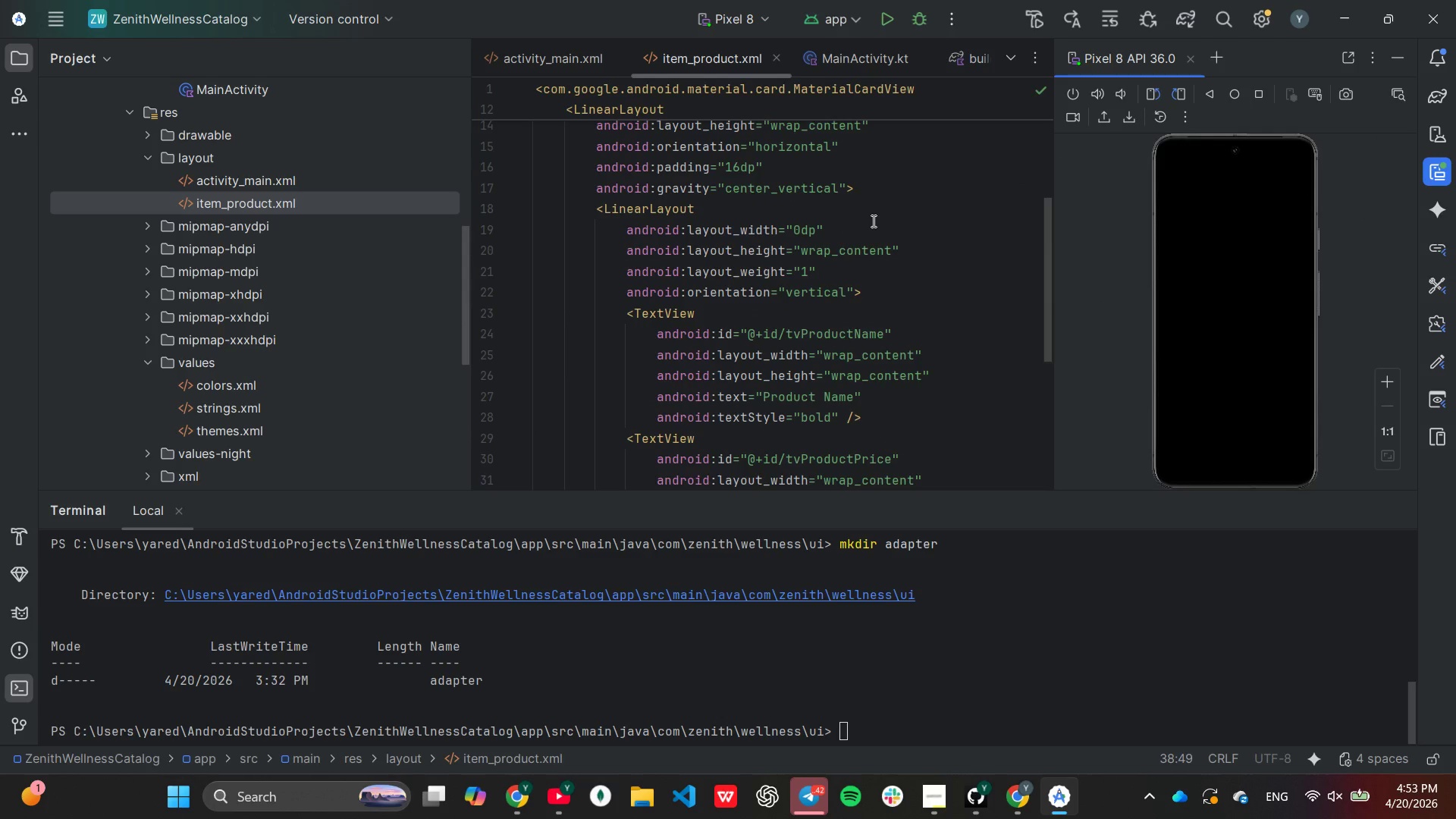 
left_click_drag(start_coordinate=[855, 157], to_coordinate=[858, 121])
 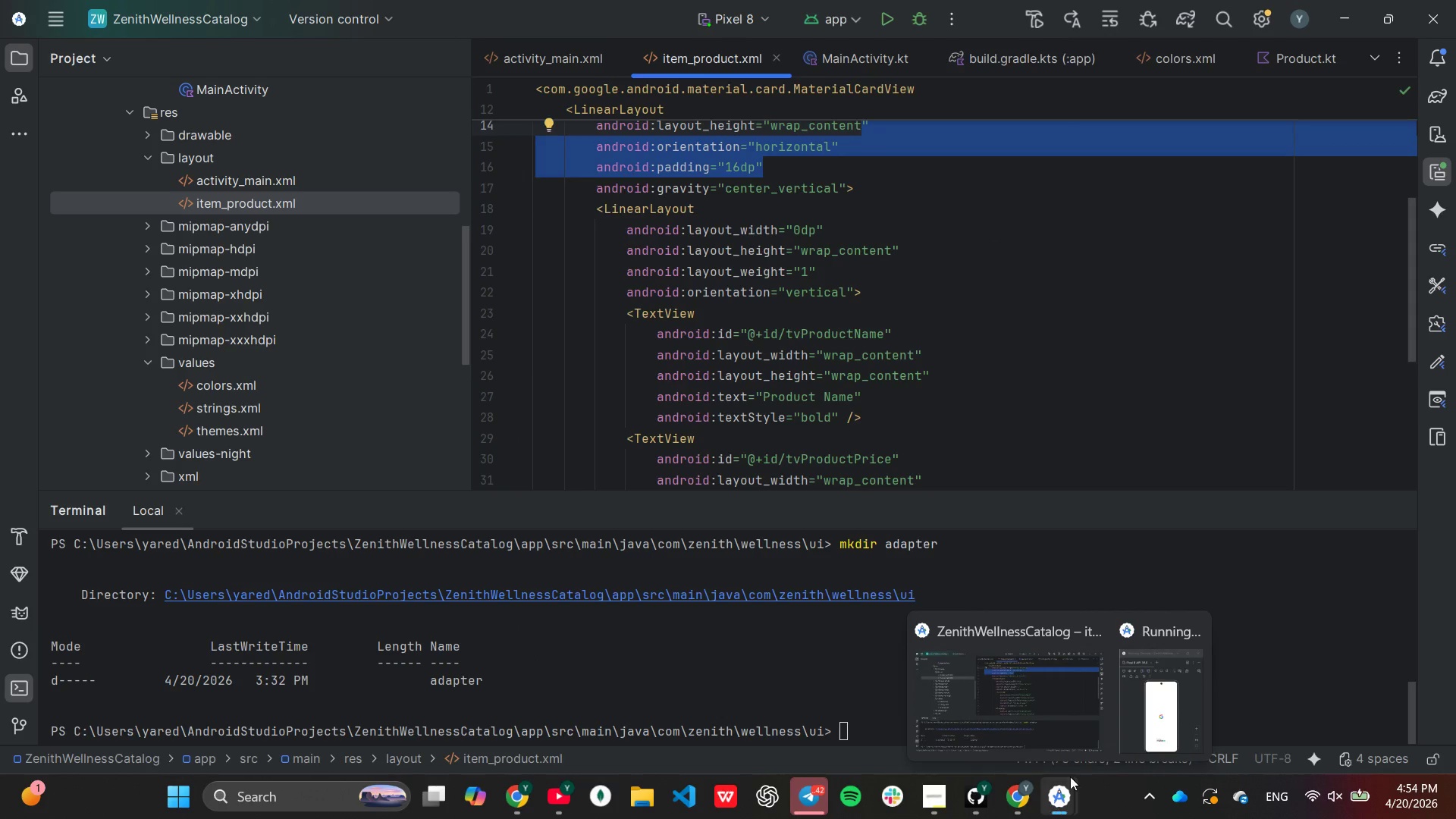 
left_click([1165, 710])
 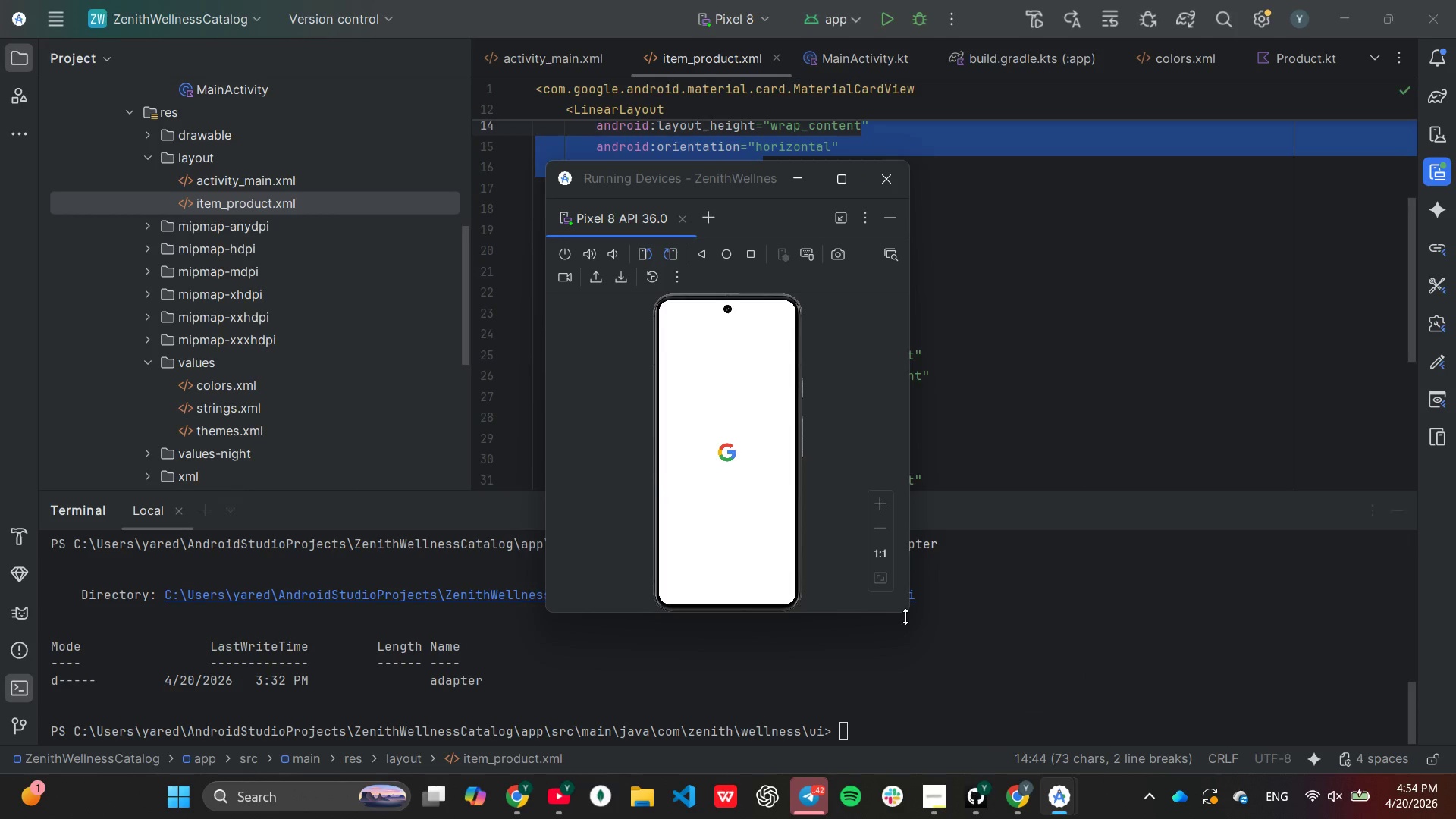 
left_click_drag(start_coordinate=[912, 613], to_coordinate=[956, 773])
 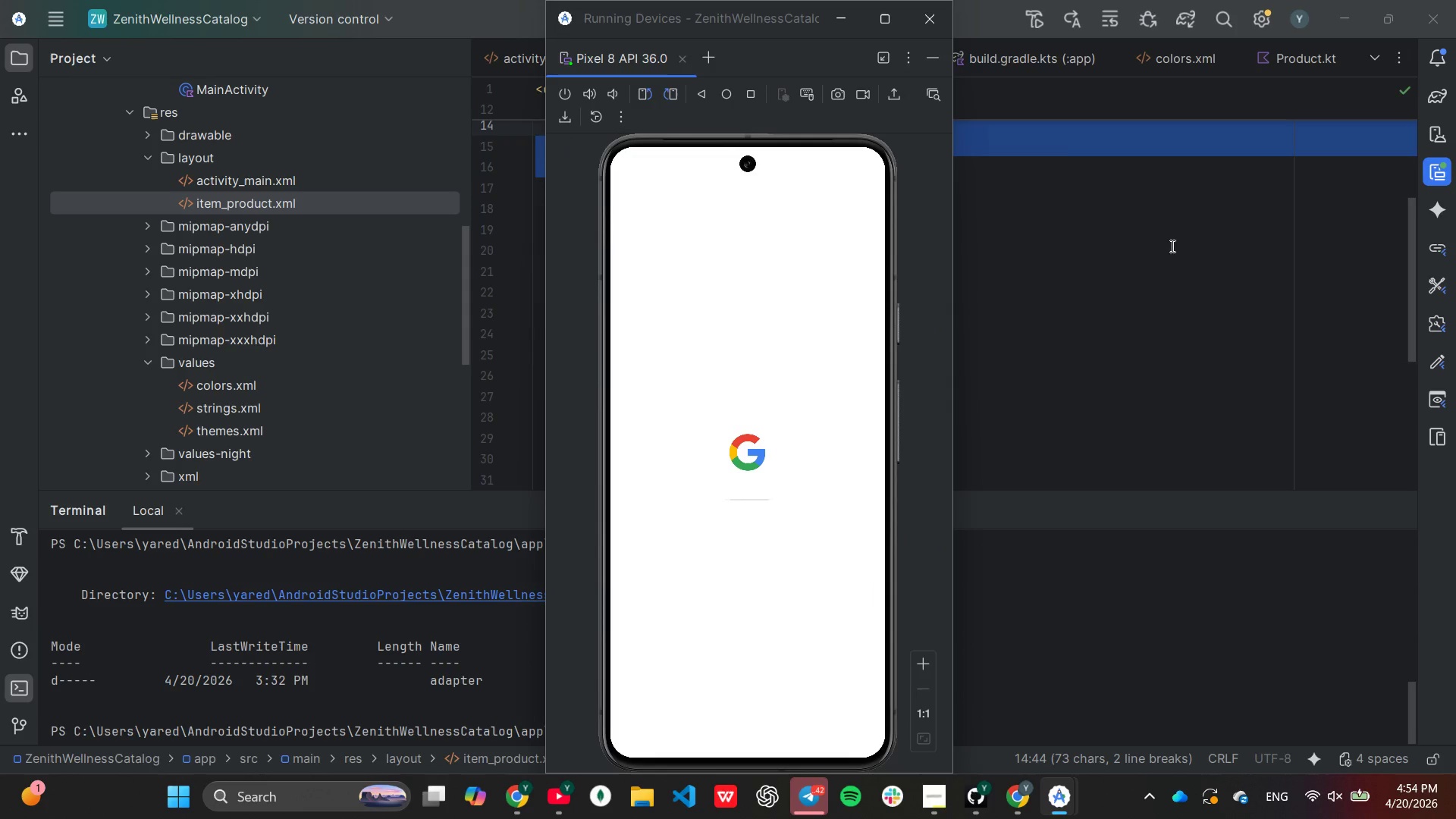 
left_click([1147, 280])
 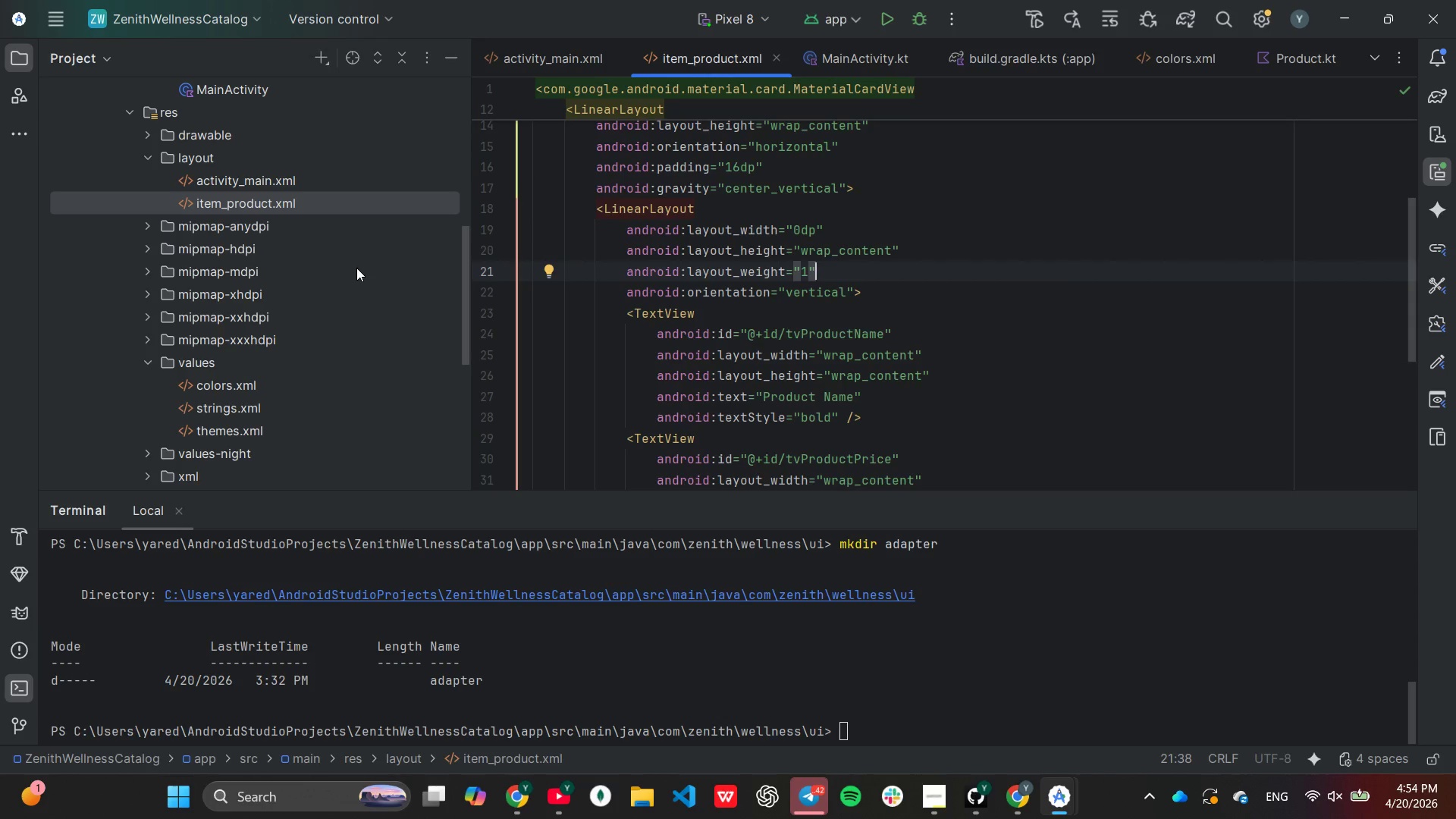 
scroll: coordinate [322, 301], scroll_direction: up, amount: 4.0
 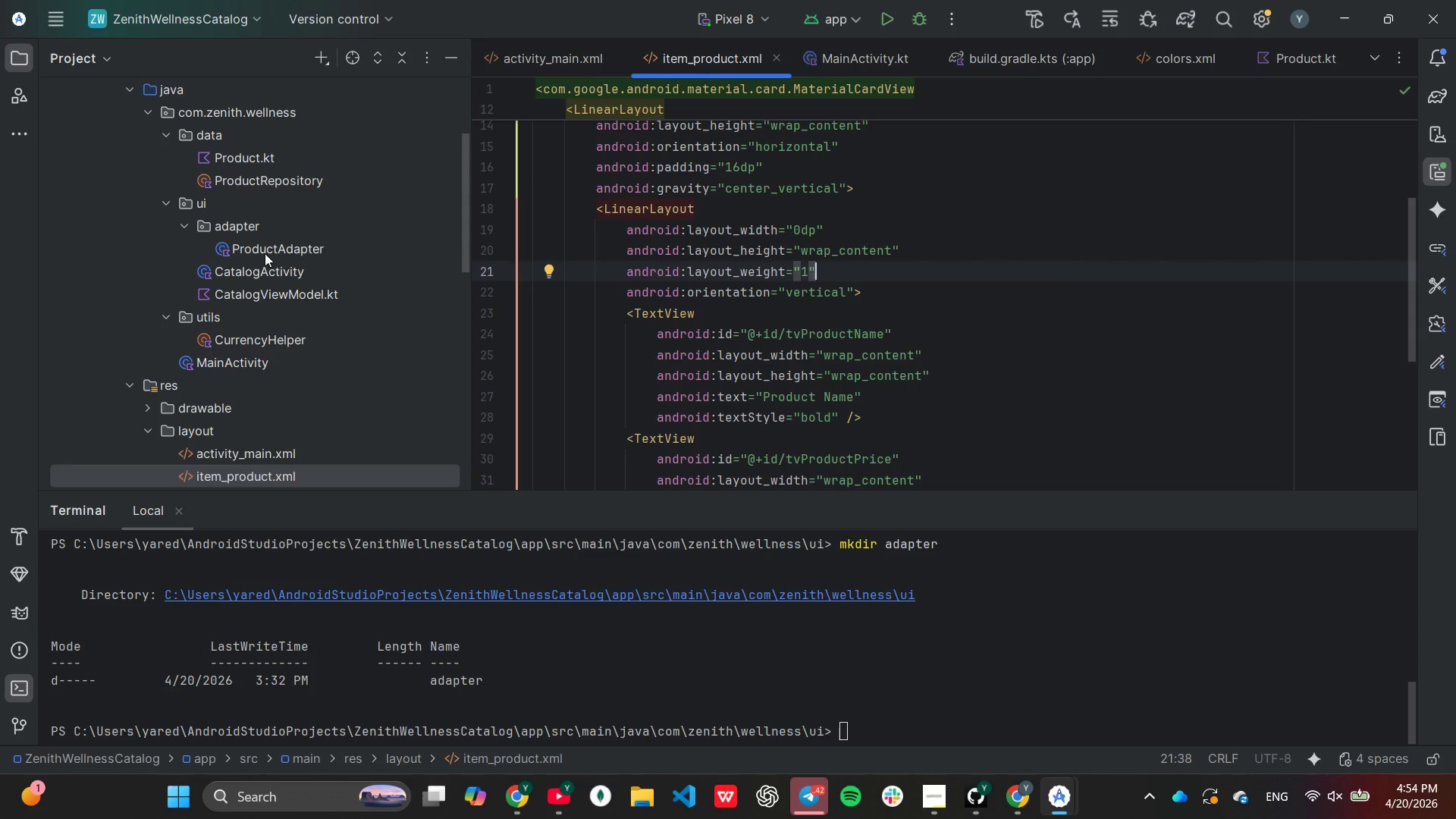 
double_click([265, 253])
 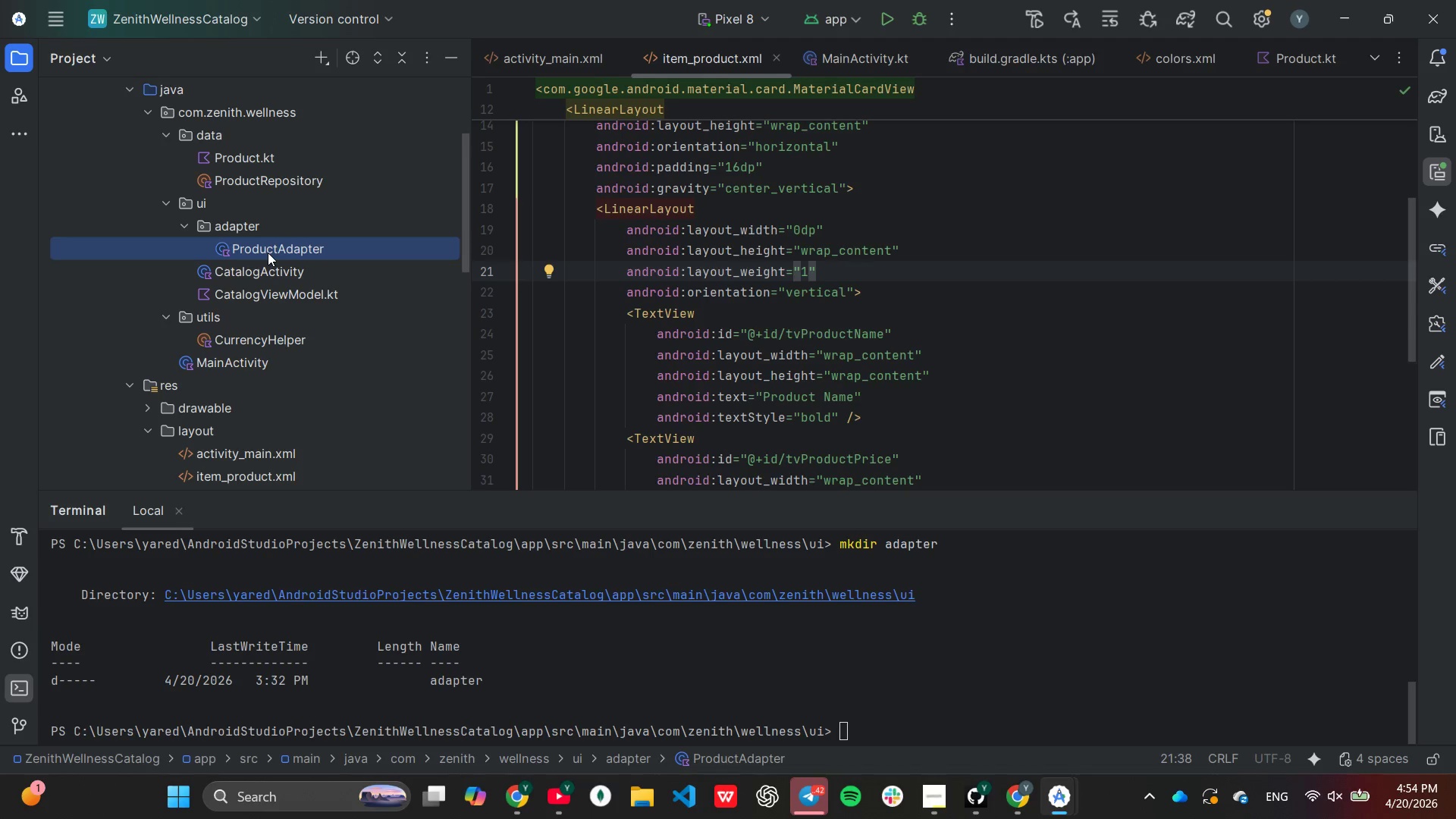 
double_click([268, 253])
 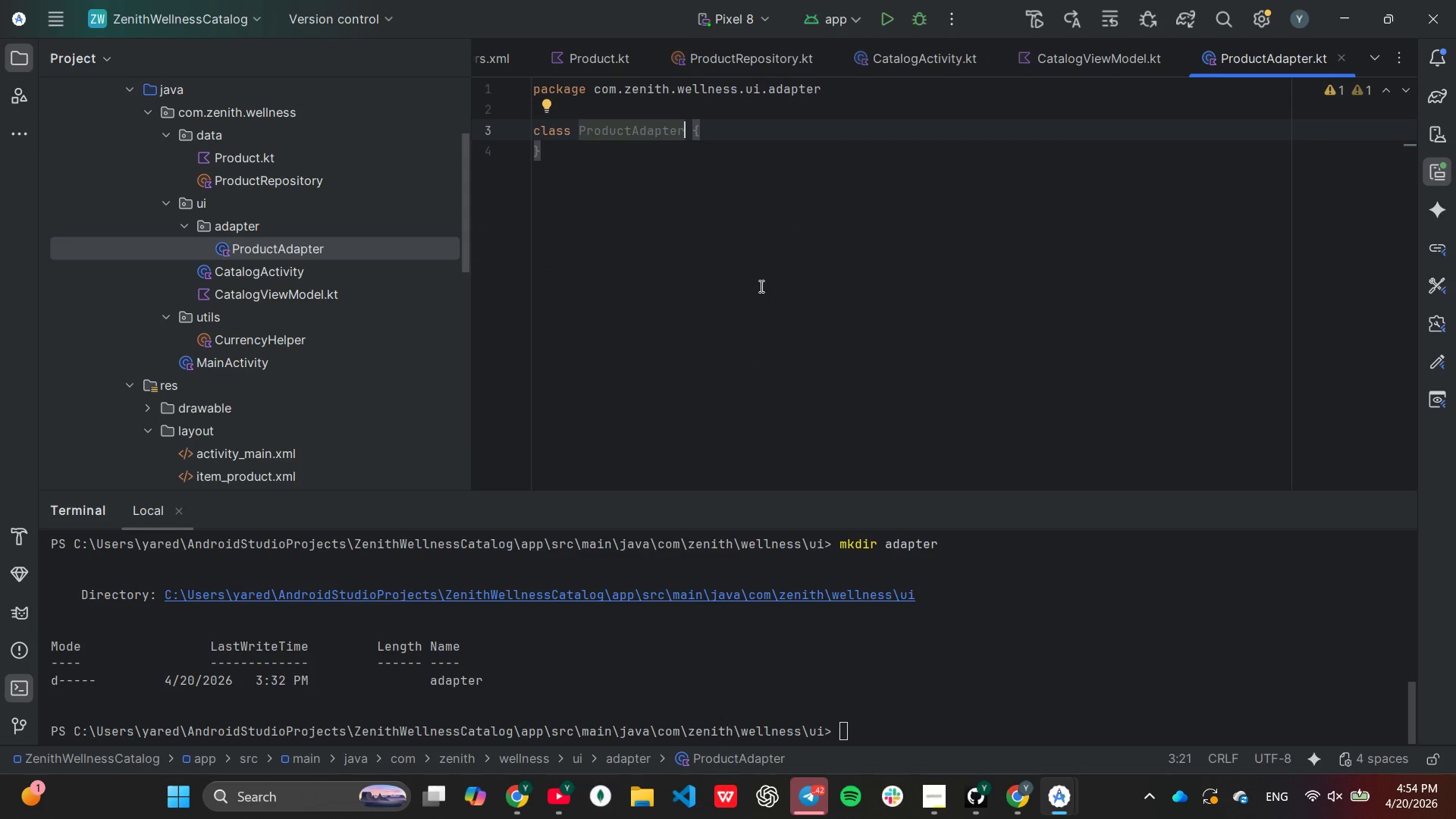 
left_click([763, 112])
 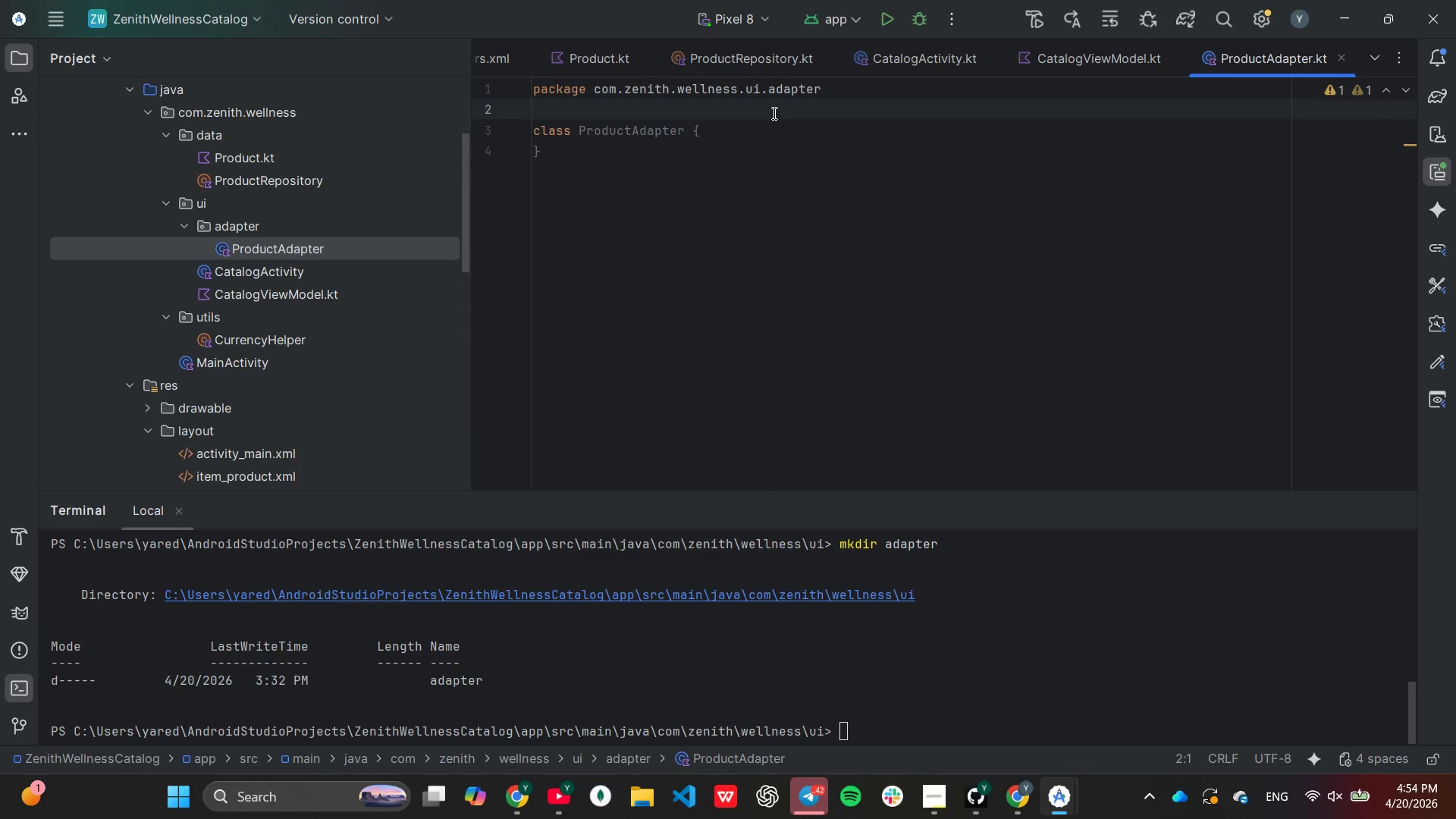 
type(im)
 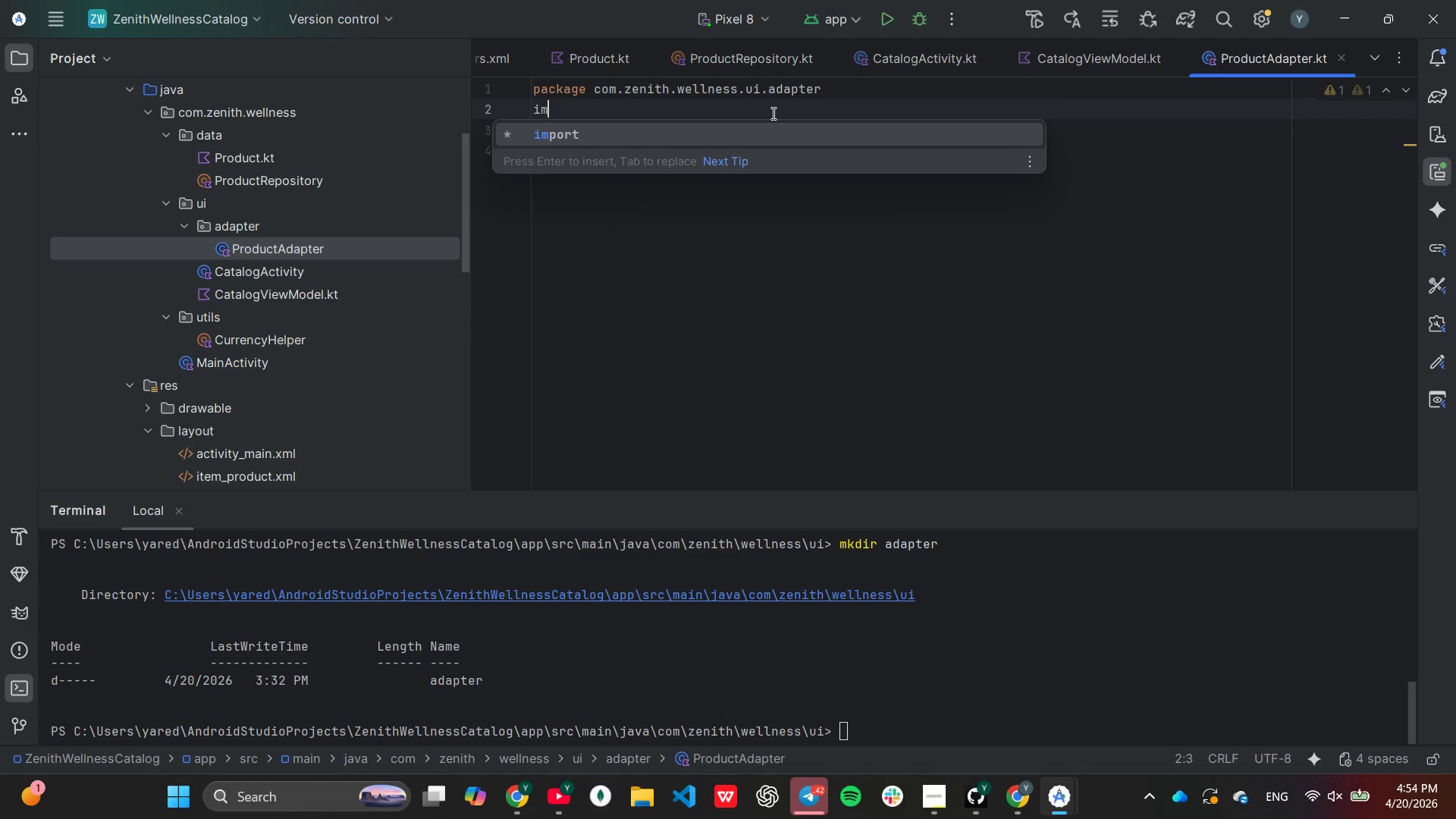 
key(Enter)
 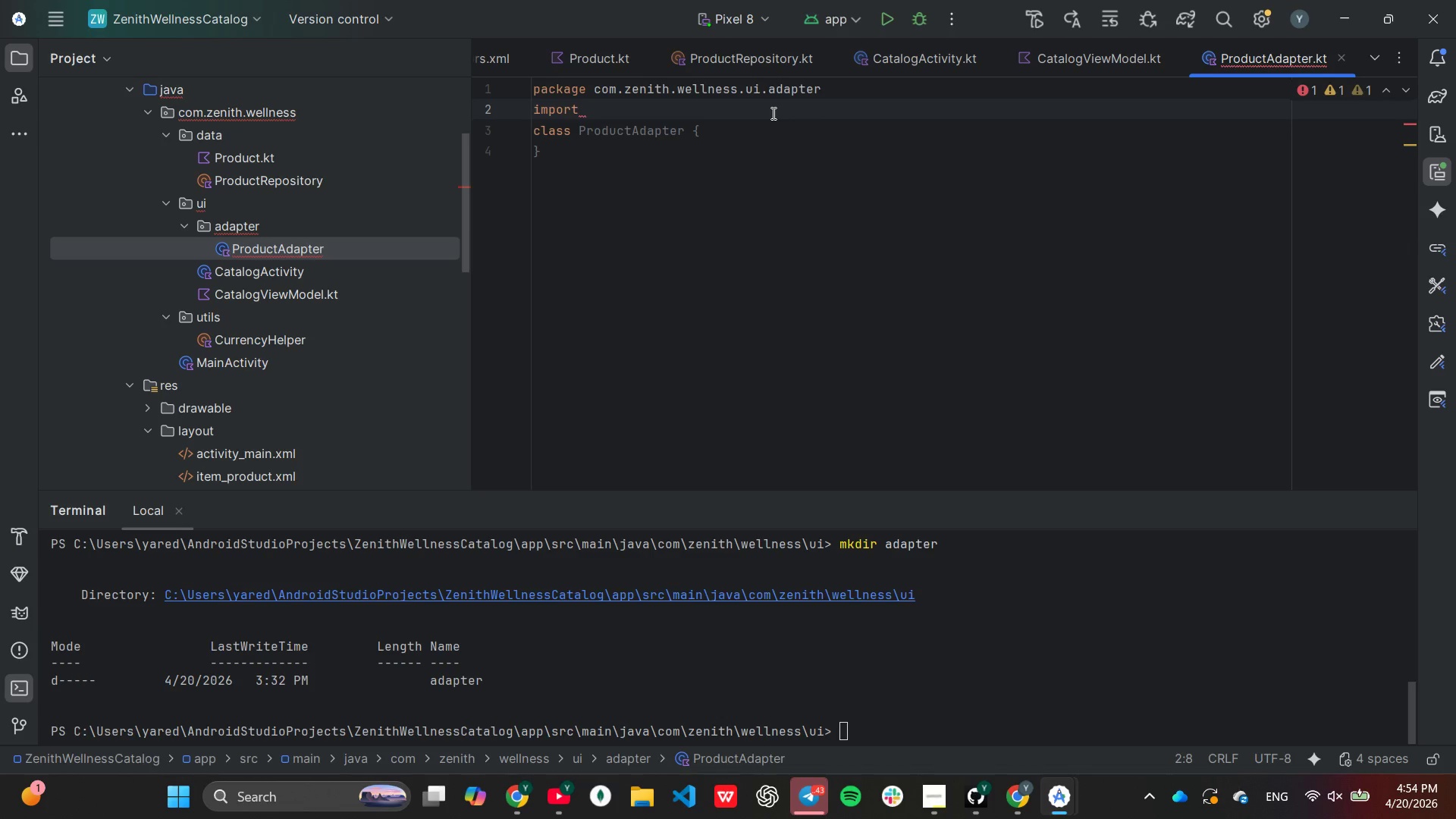 
type(androi)
 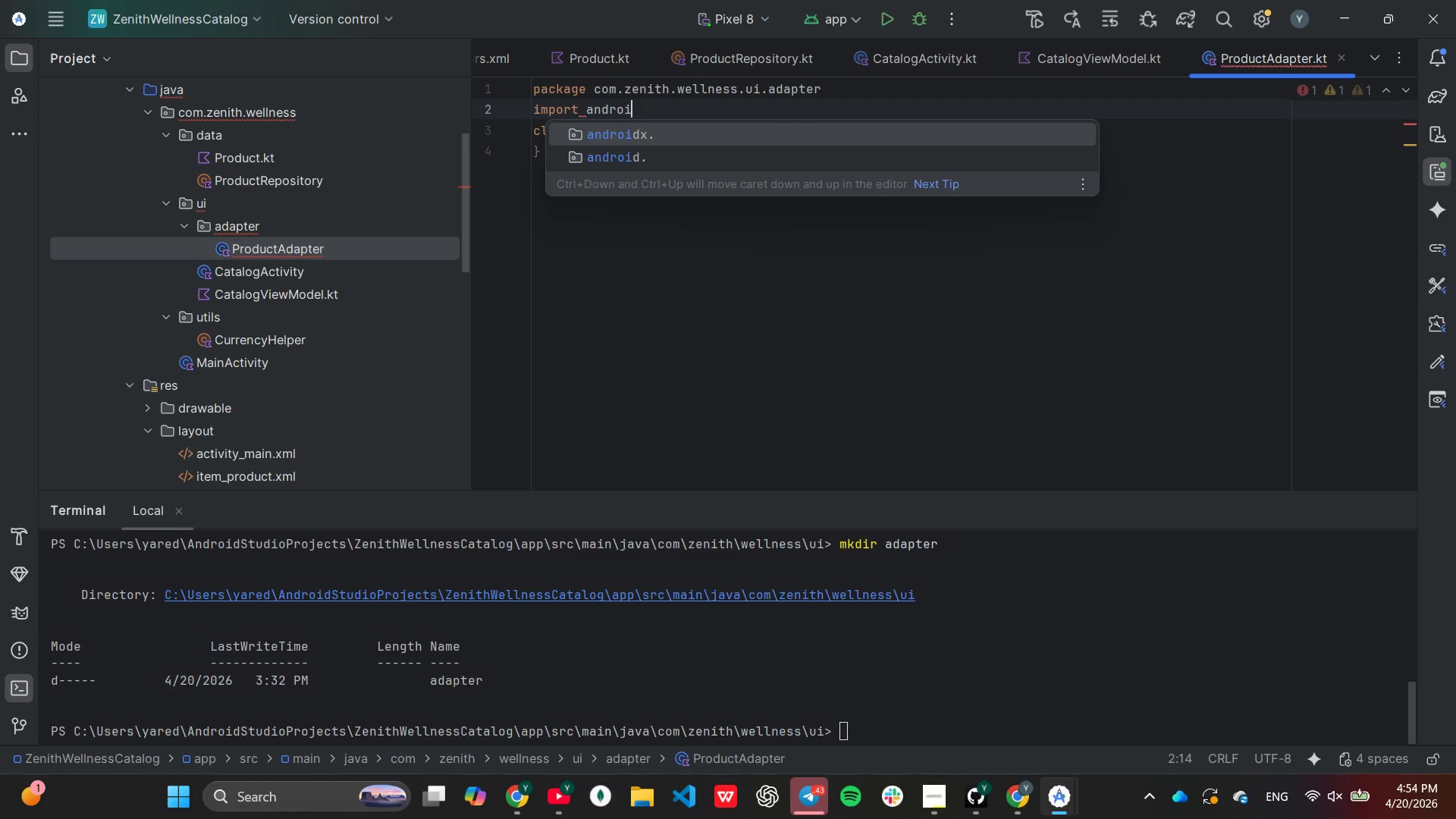 
key(ArrowDown)
 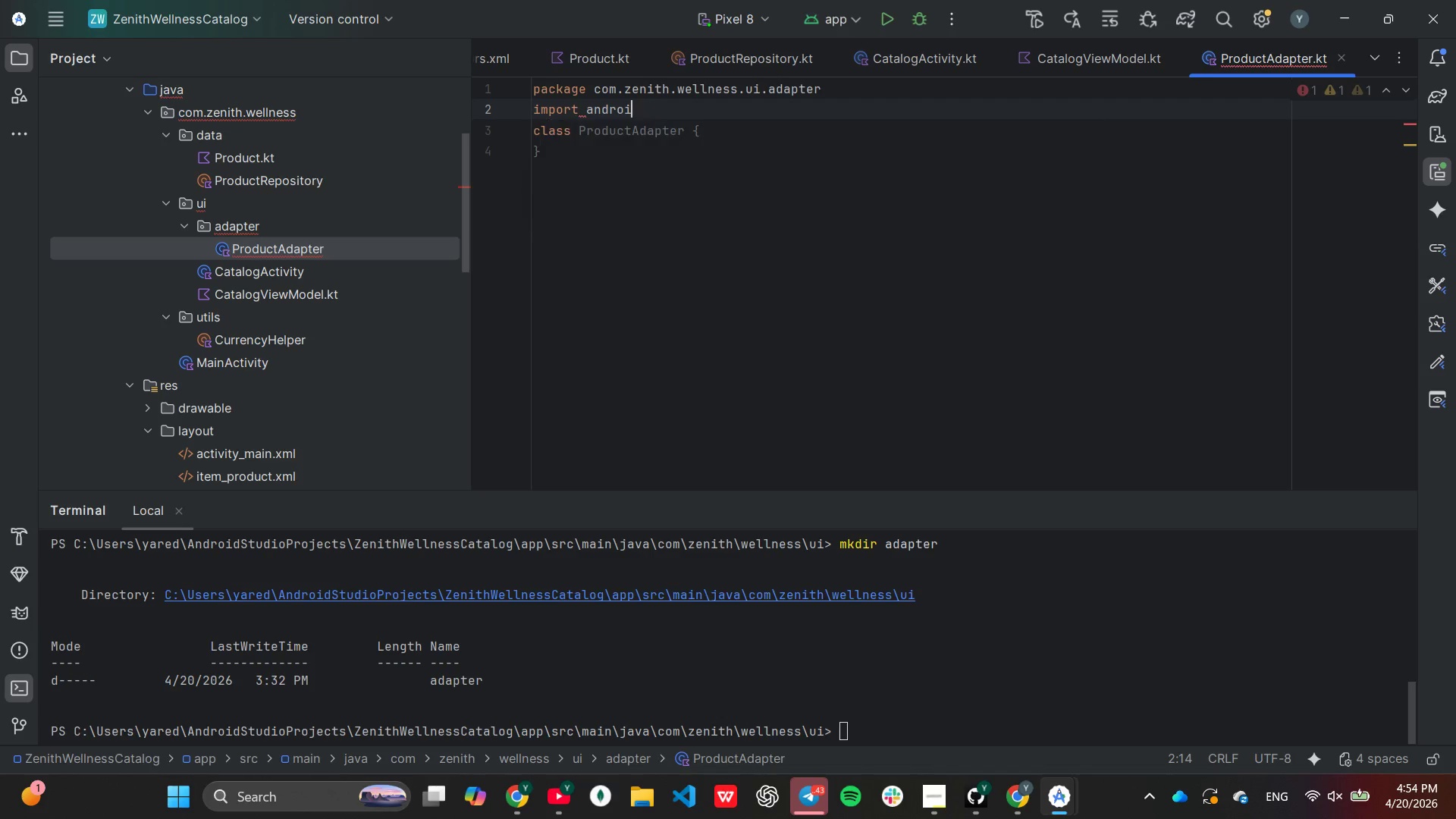 
key(Enter)
 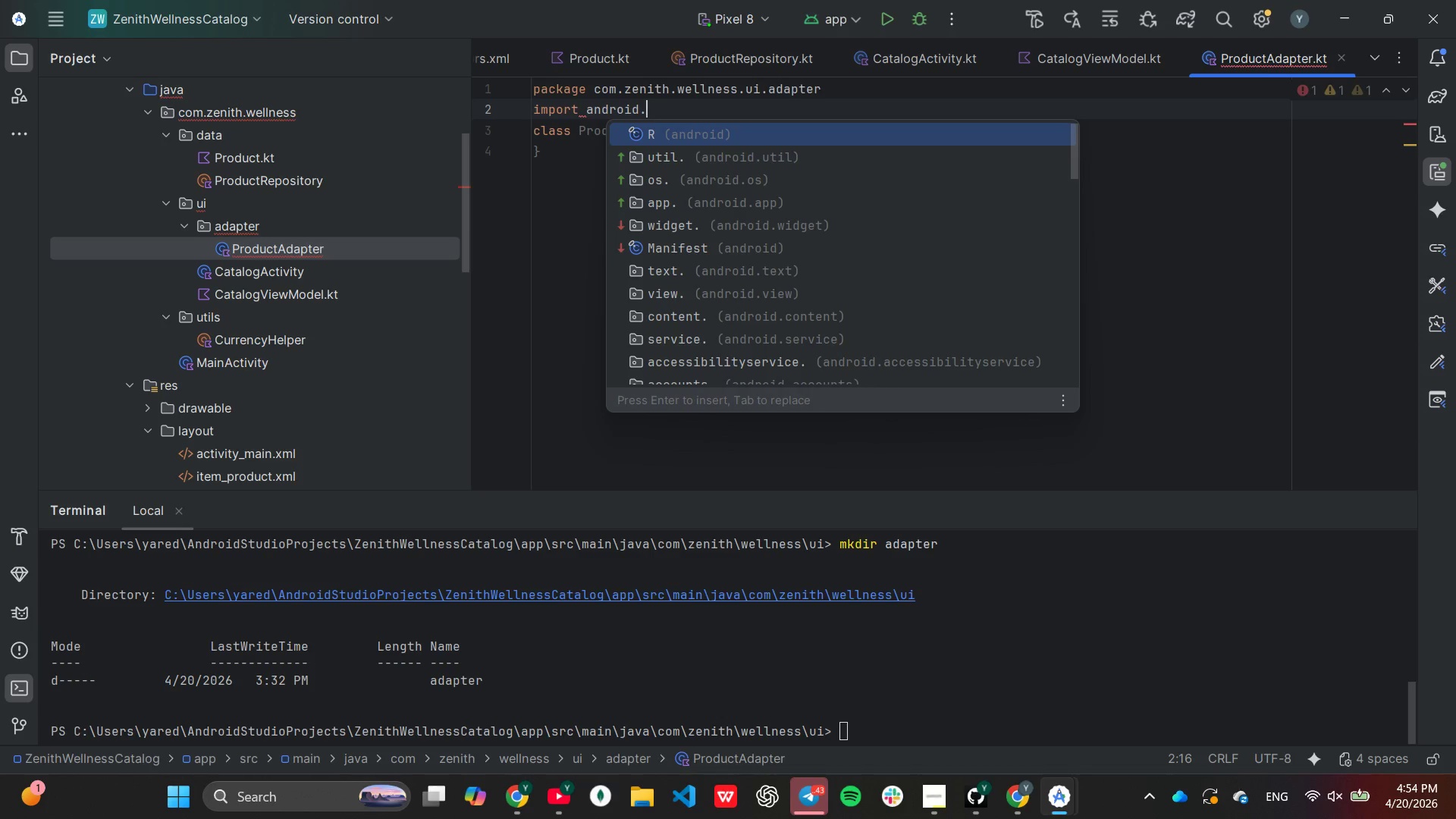 
hold_key(key=ArrowDown, duration=0.73)
 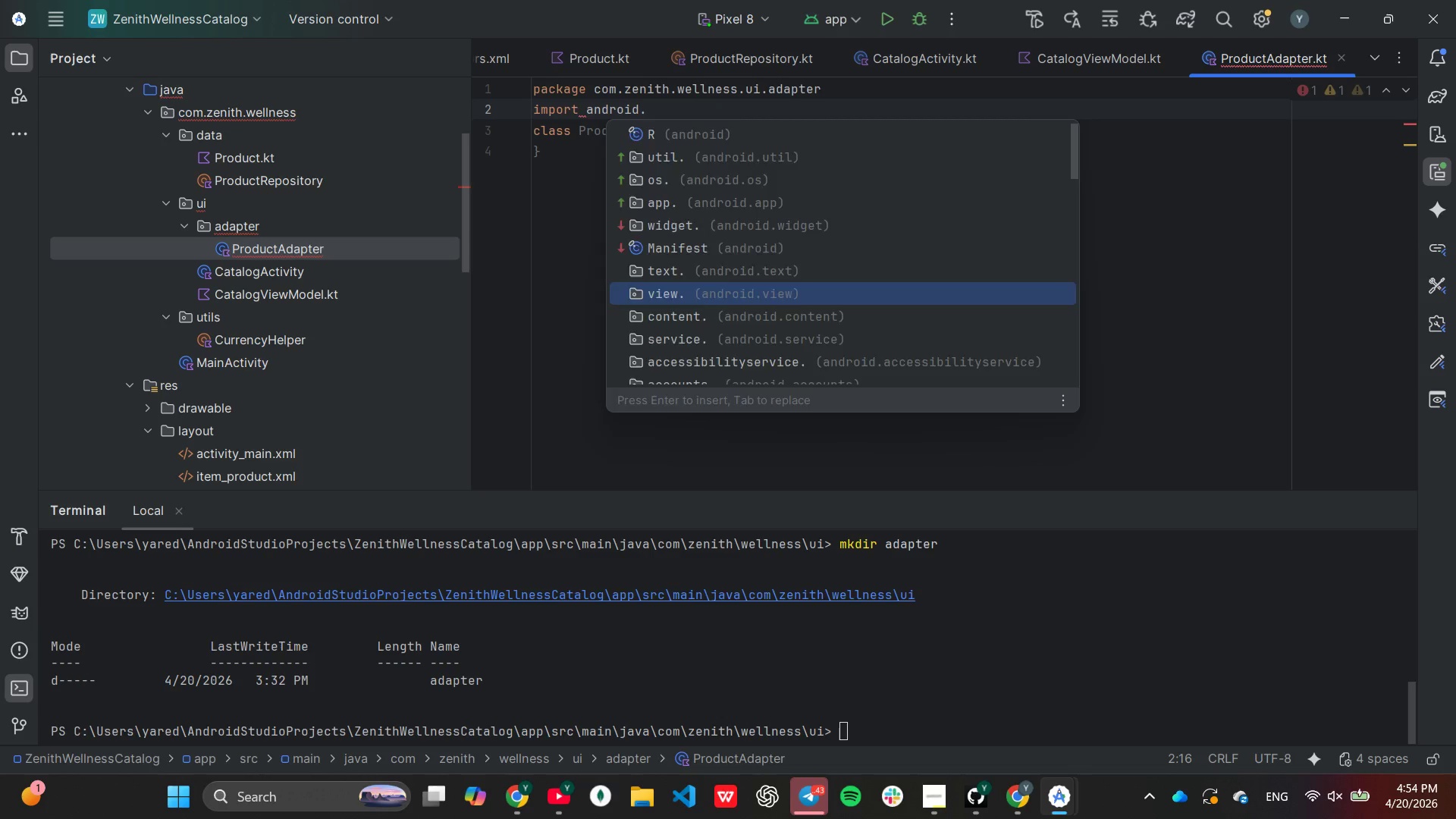 
key(Enter)
 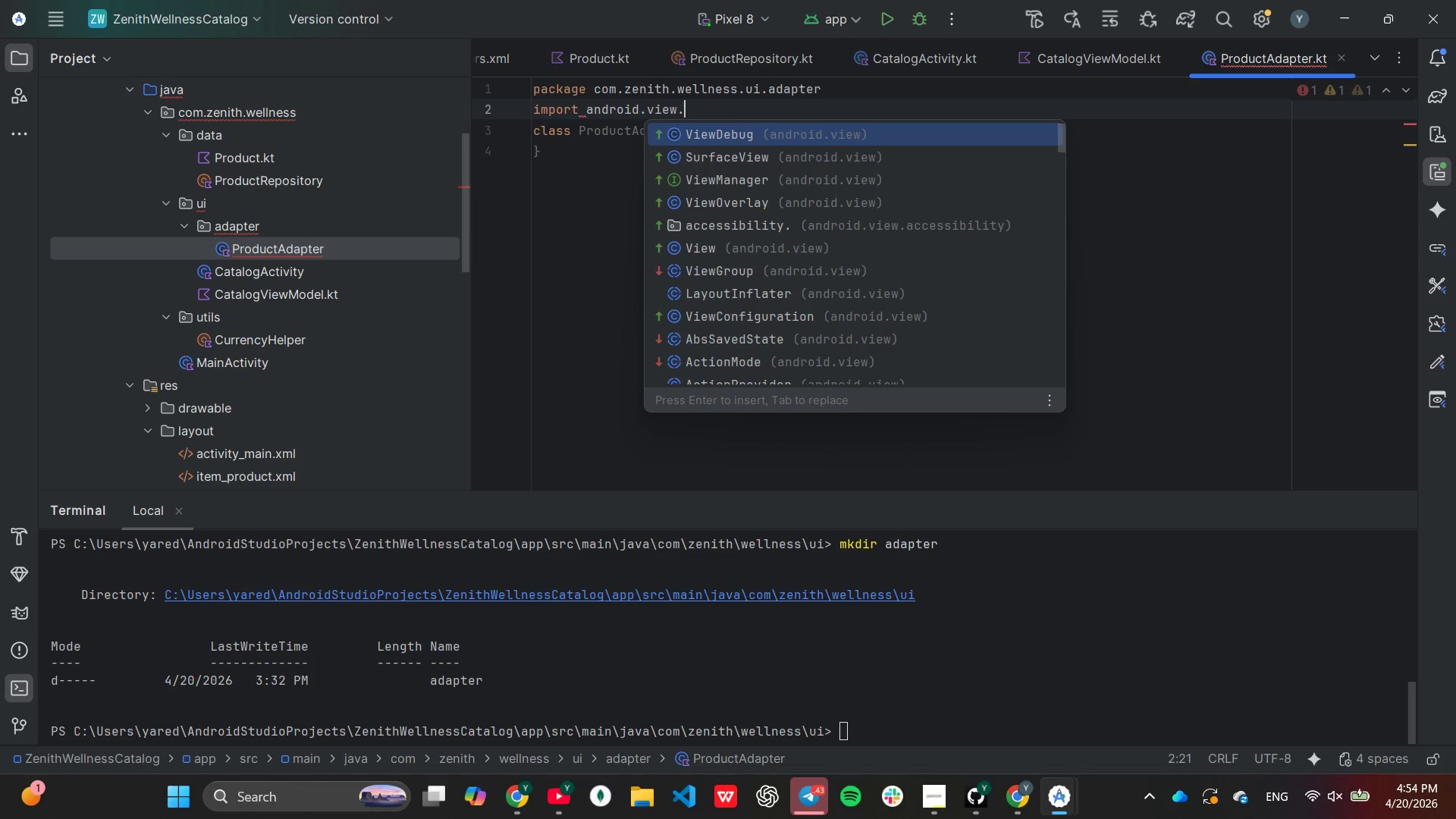 
hold_key(key=ArrowDown, duration=0.72)
 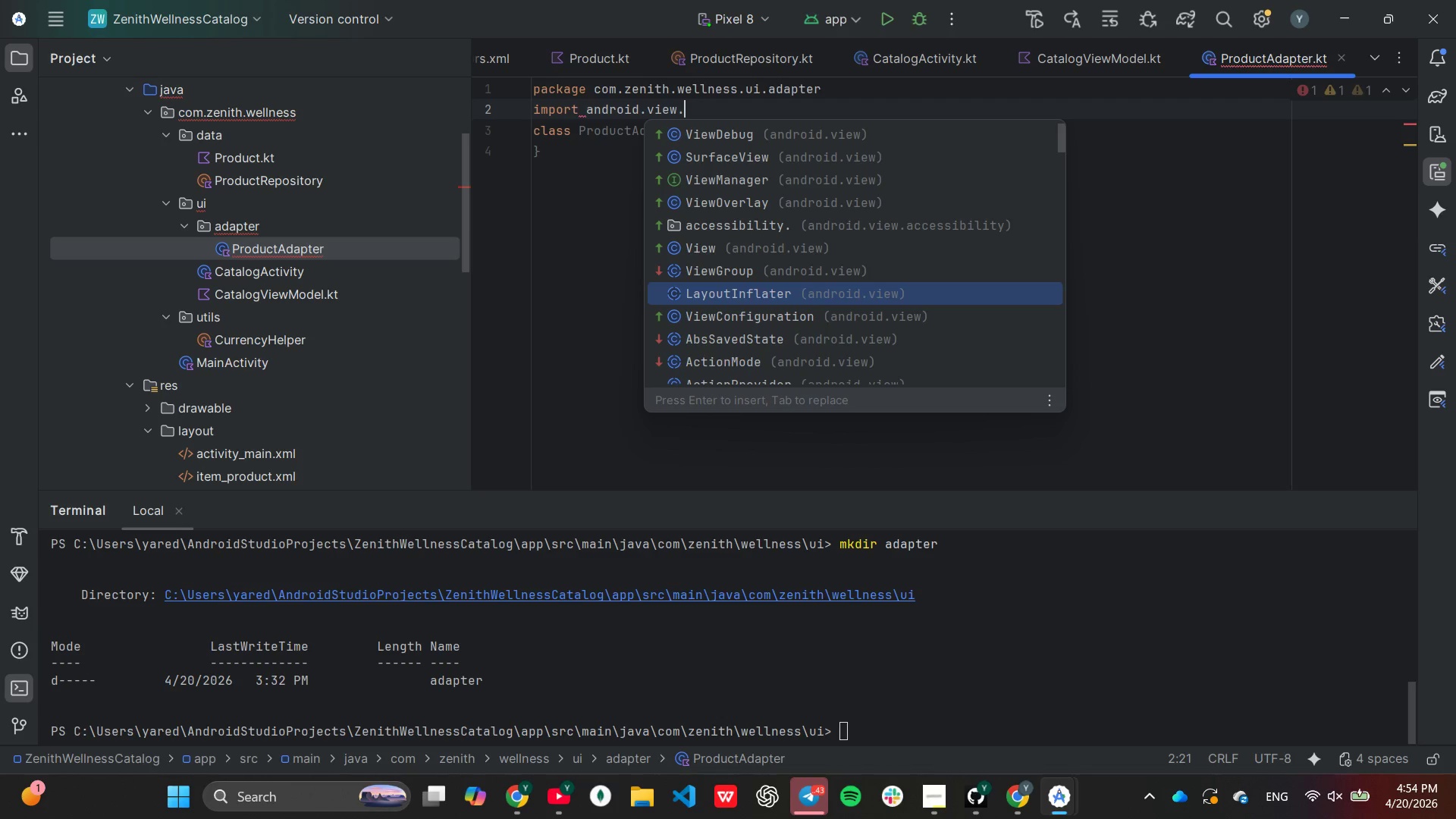 
key(Enter)
 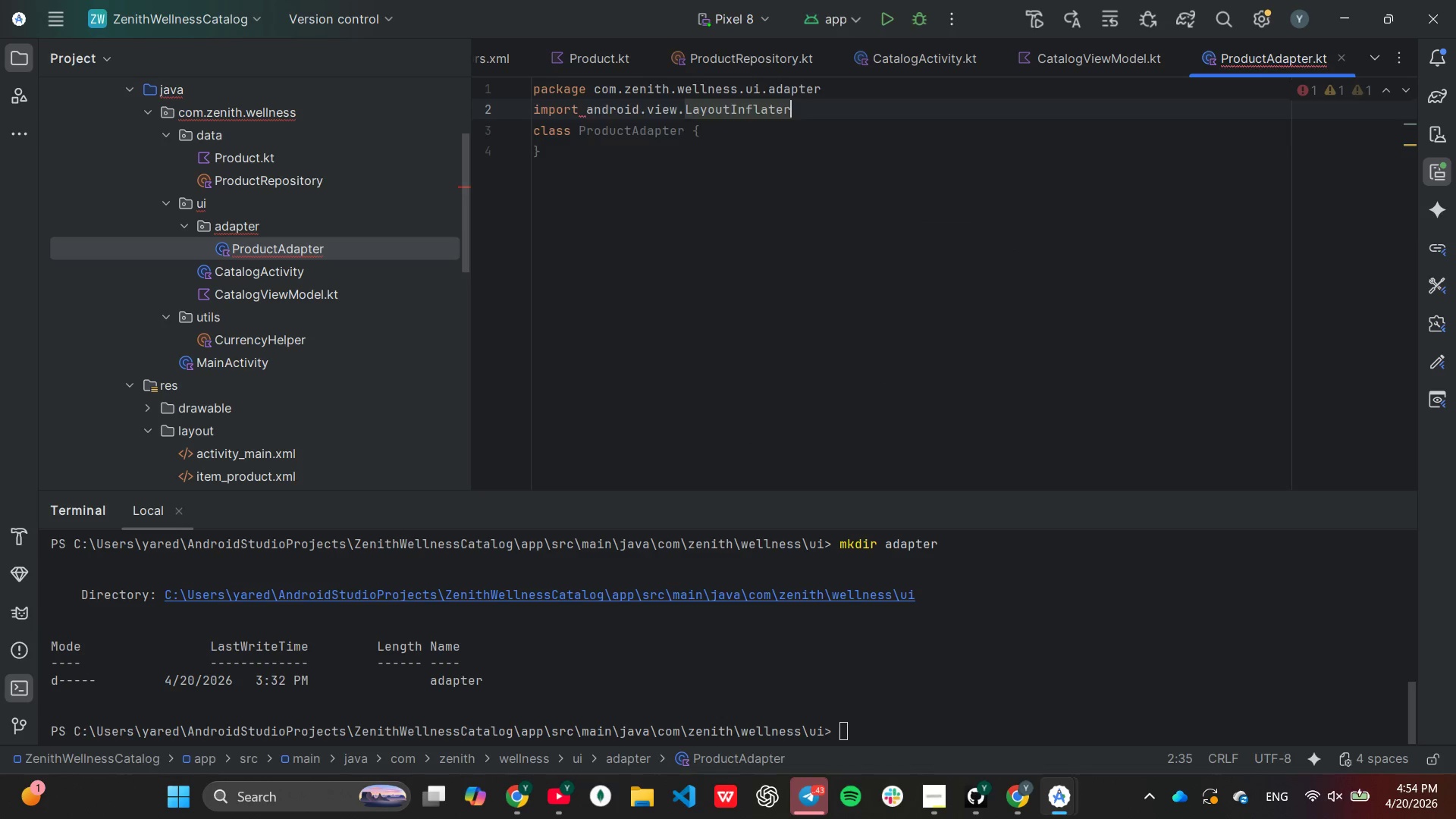 
key(Enter)
 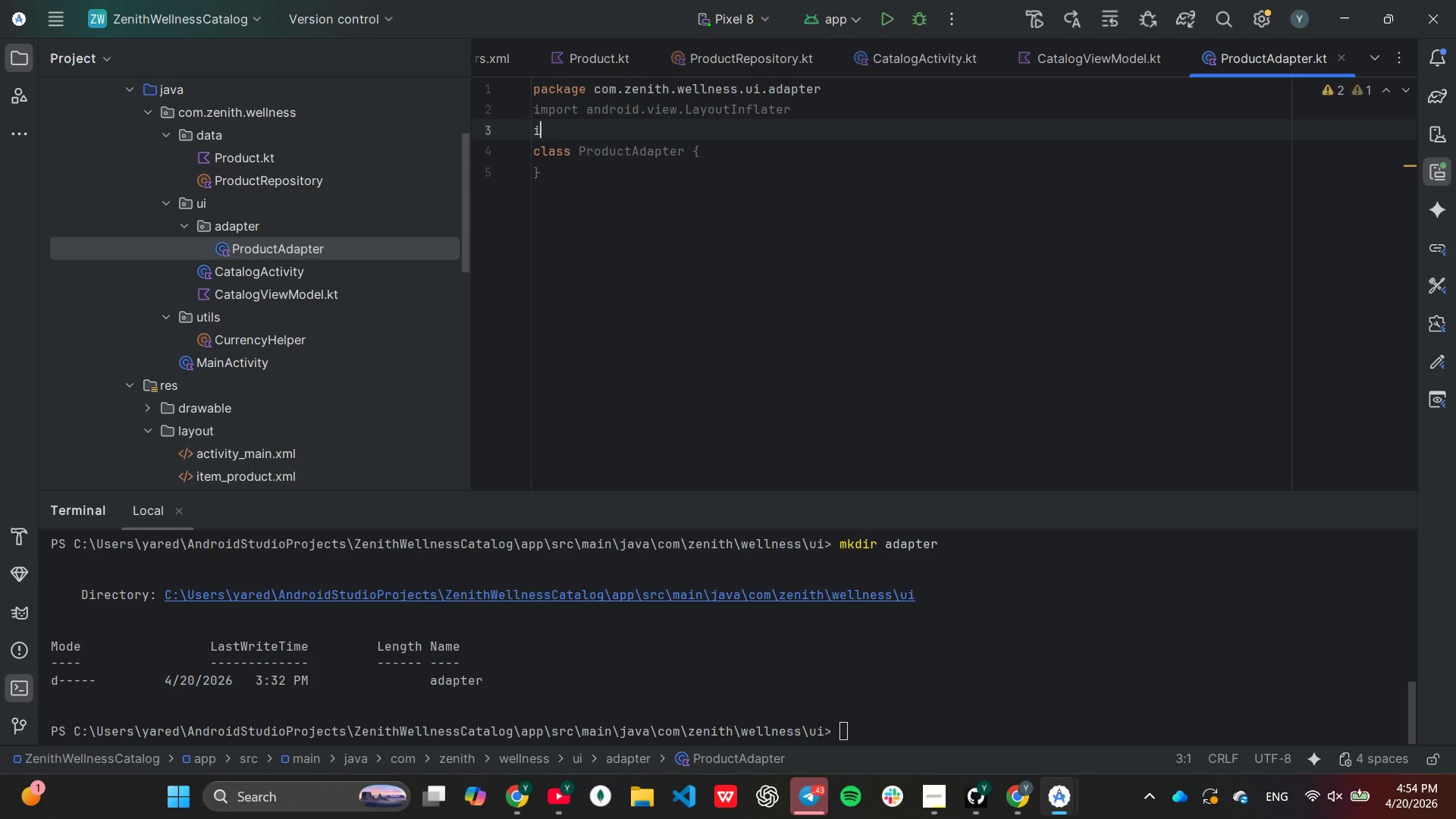 
type(im)
 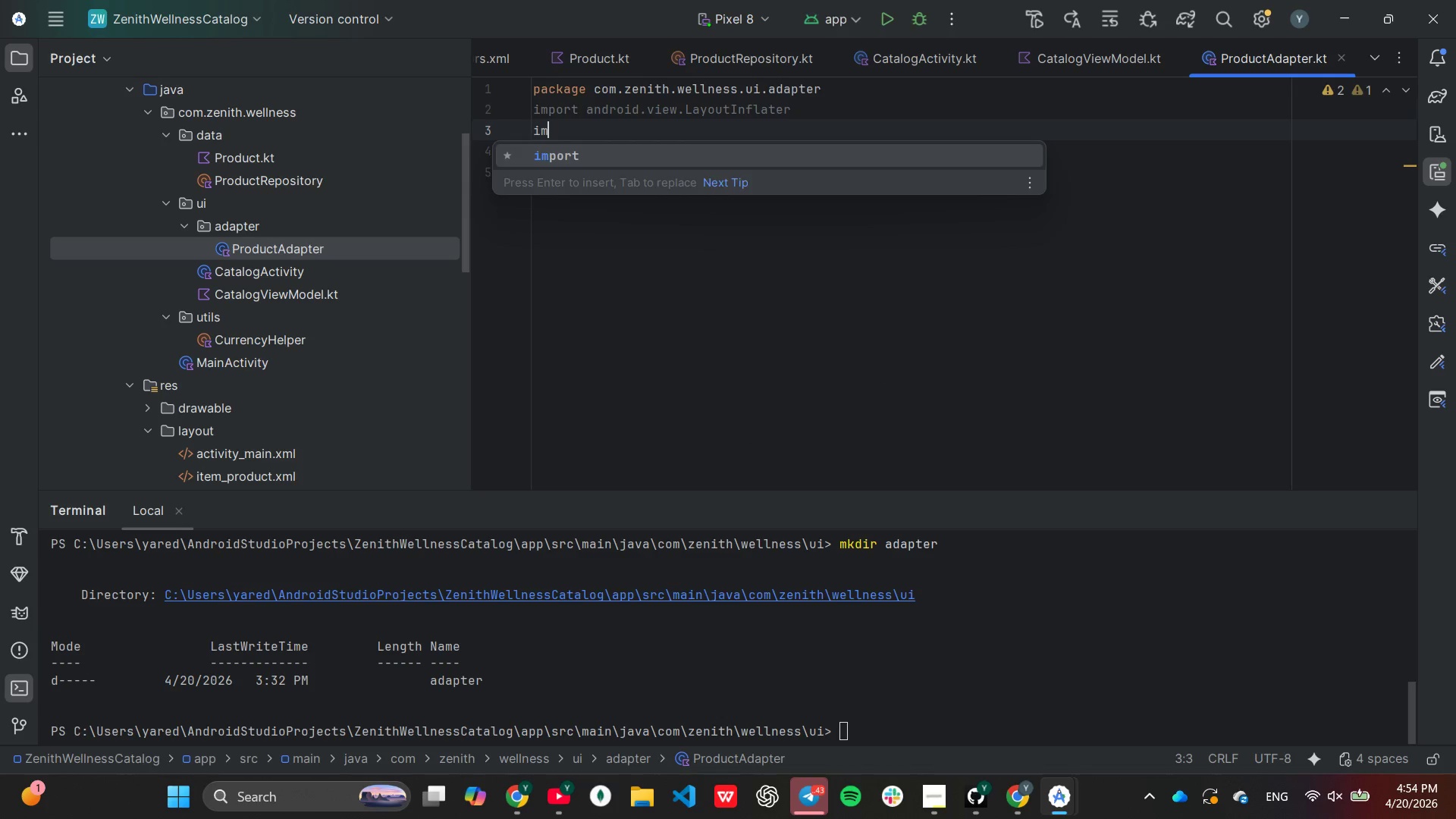 
key(Enter)
 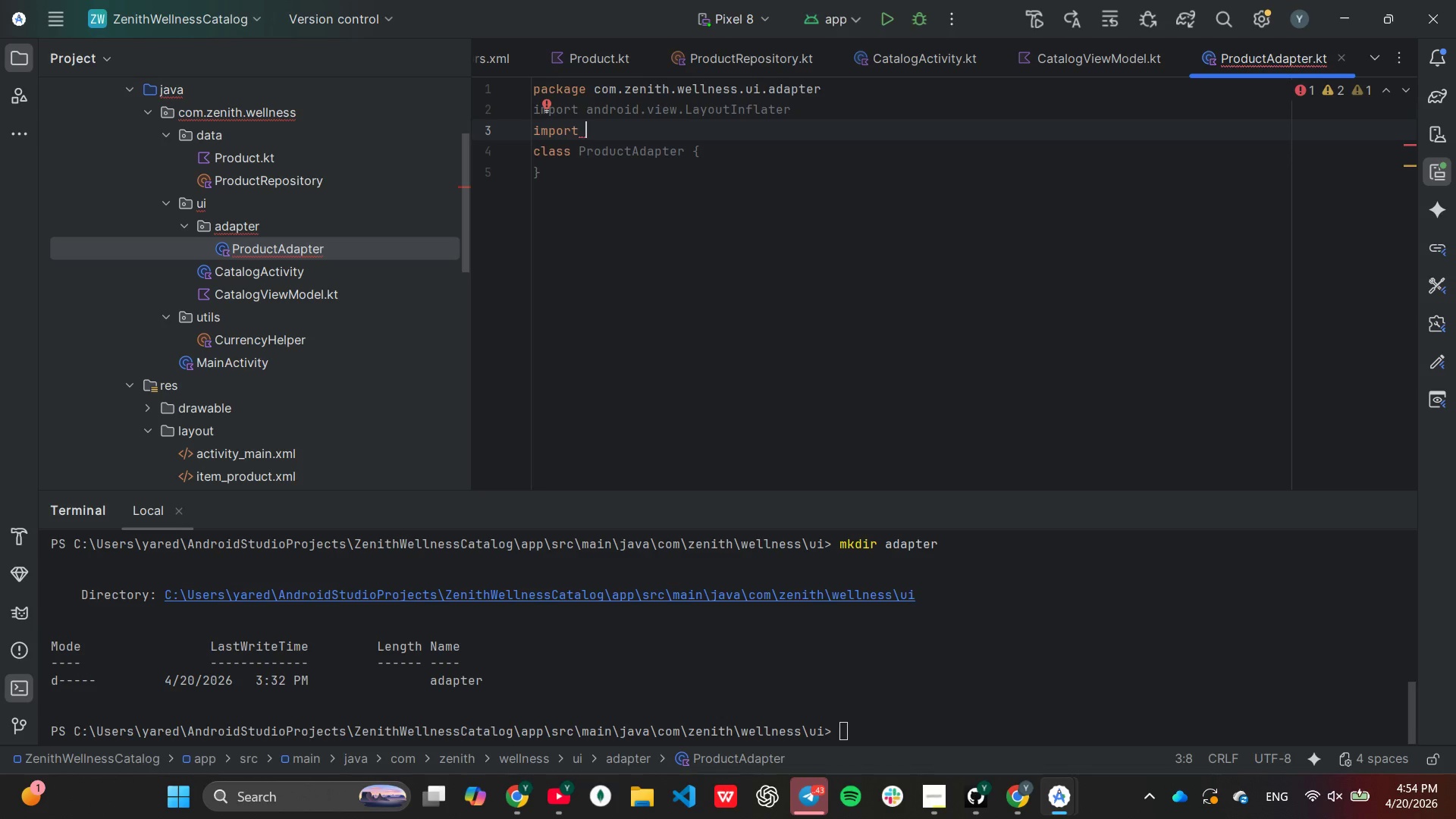 
type(andr)
 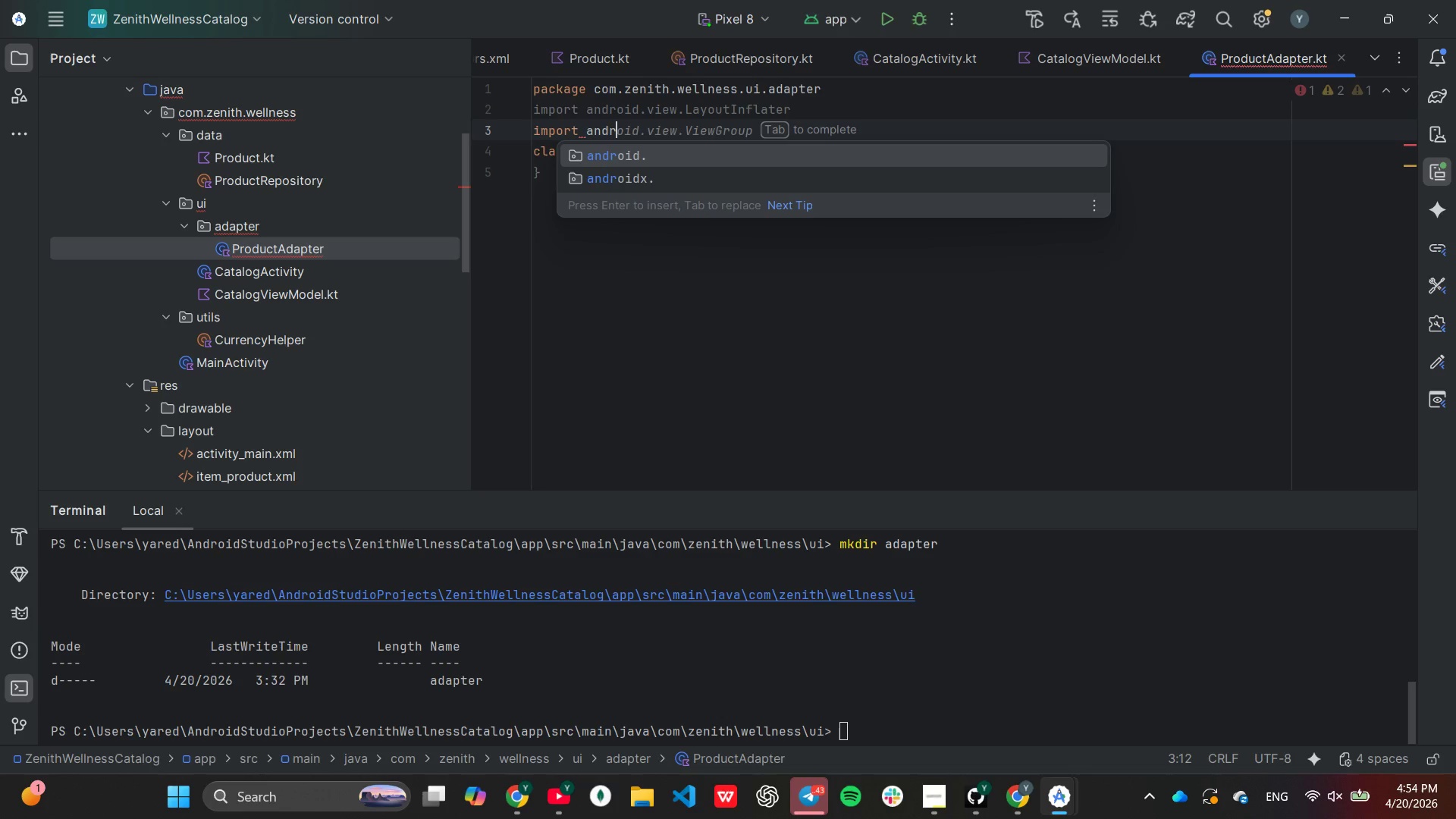 
key(Enter)
 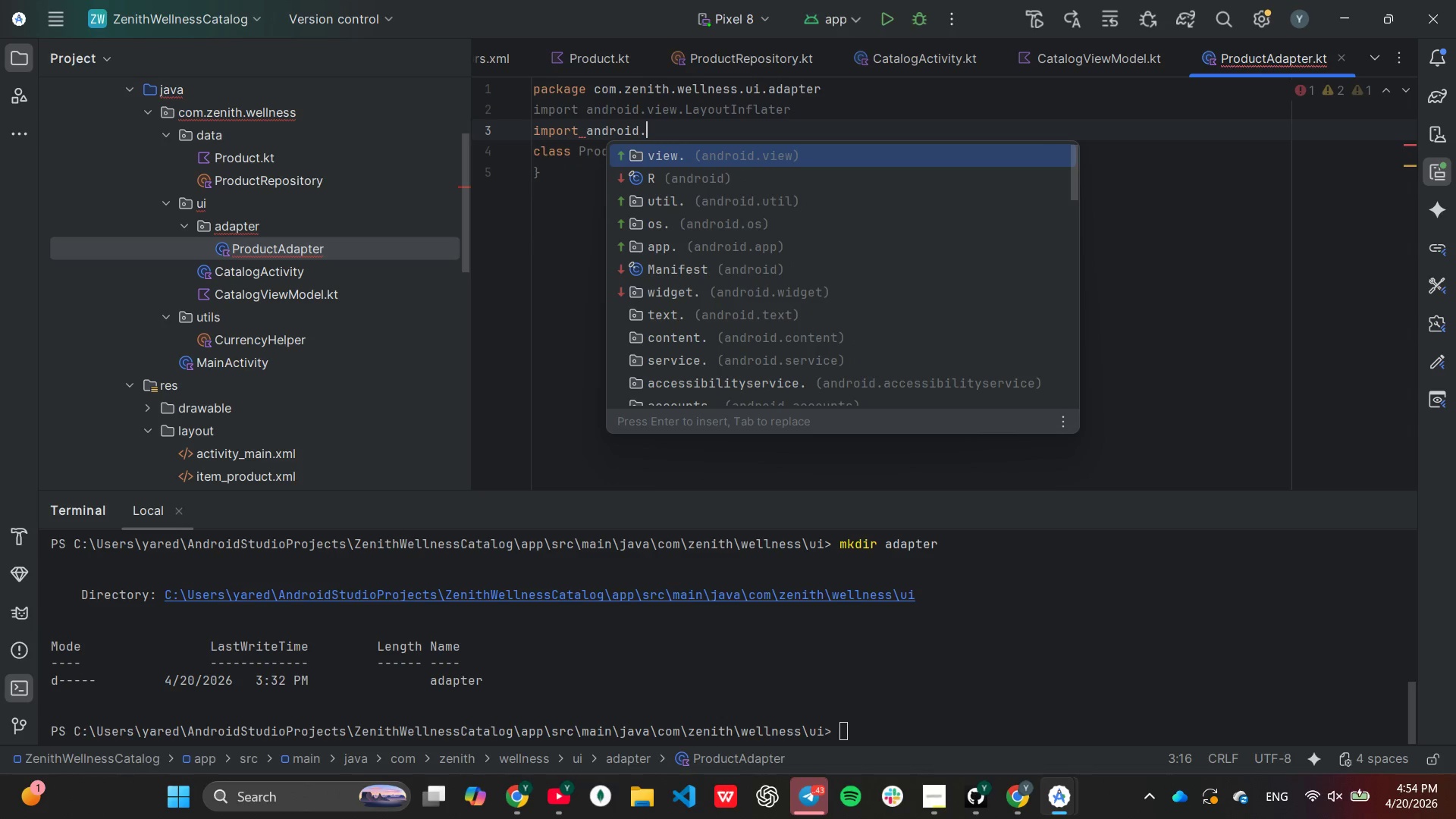 
key(Enter)
 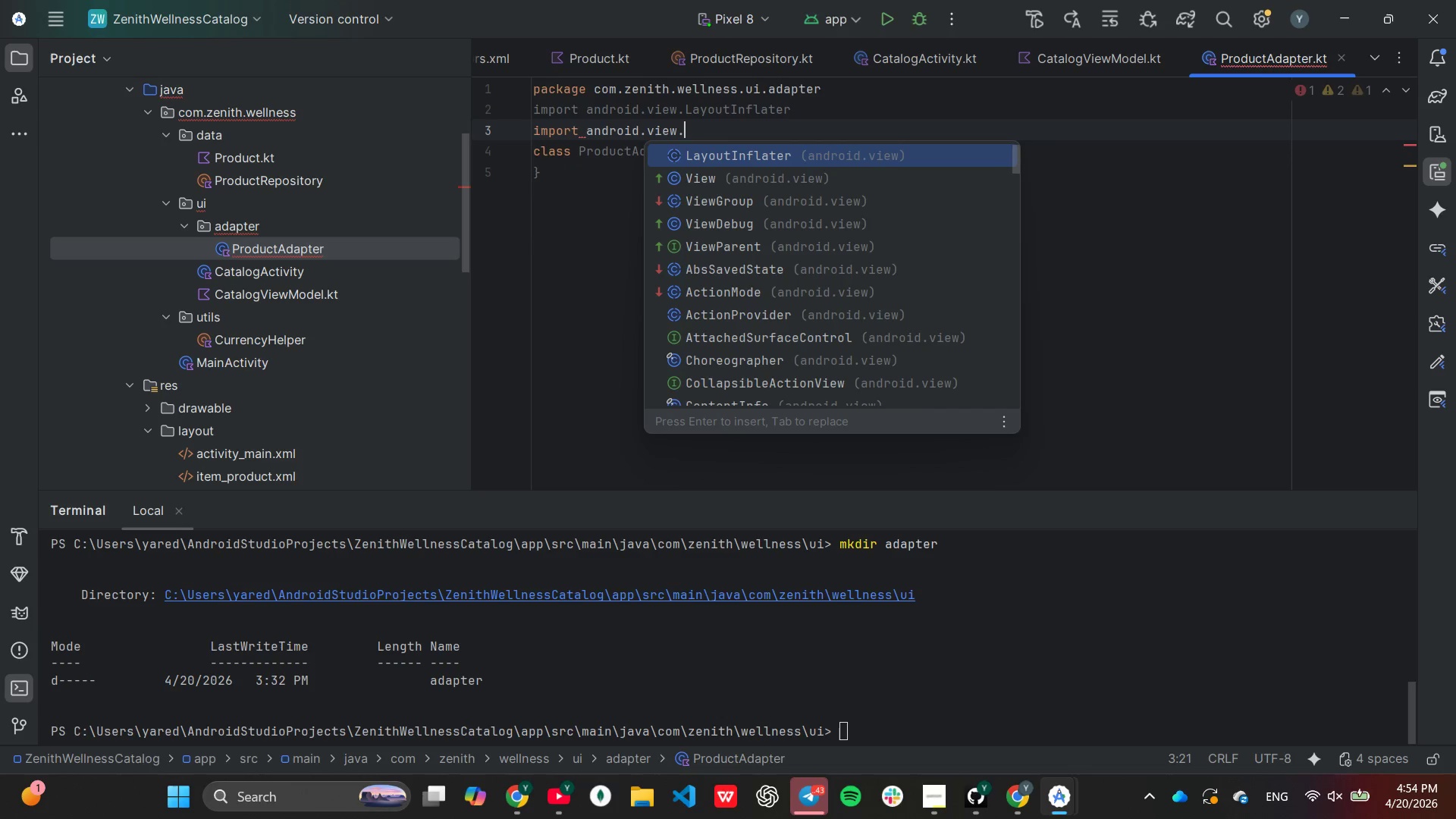 
key(ArrowDown)
 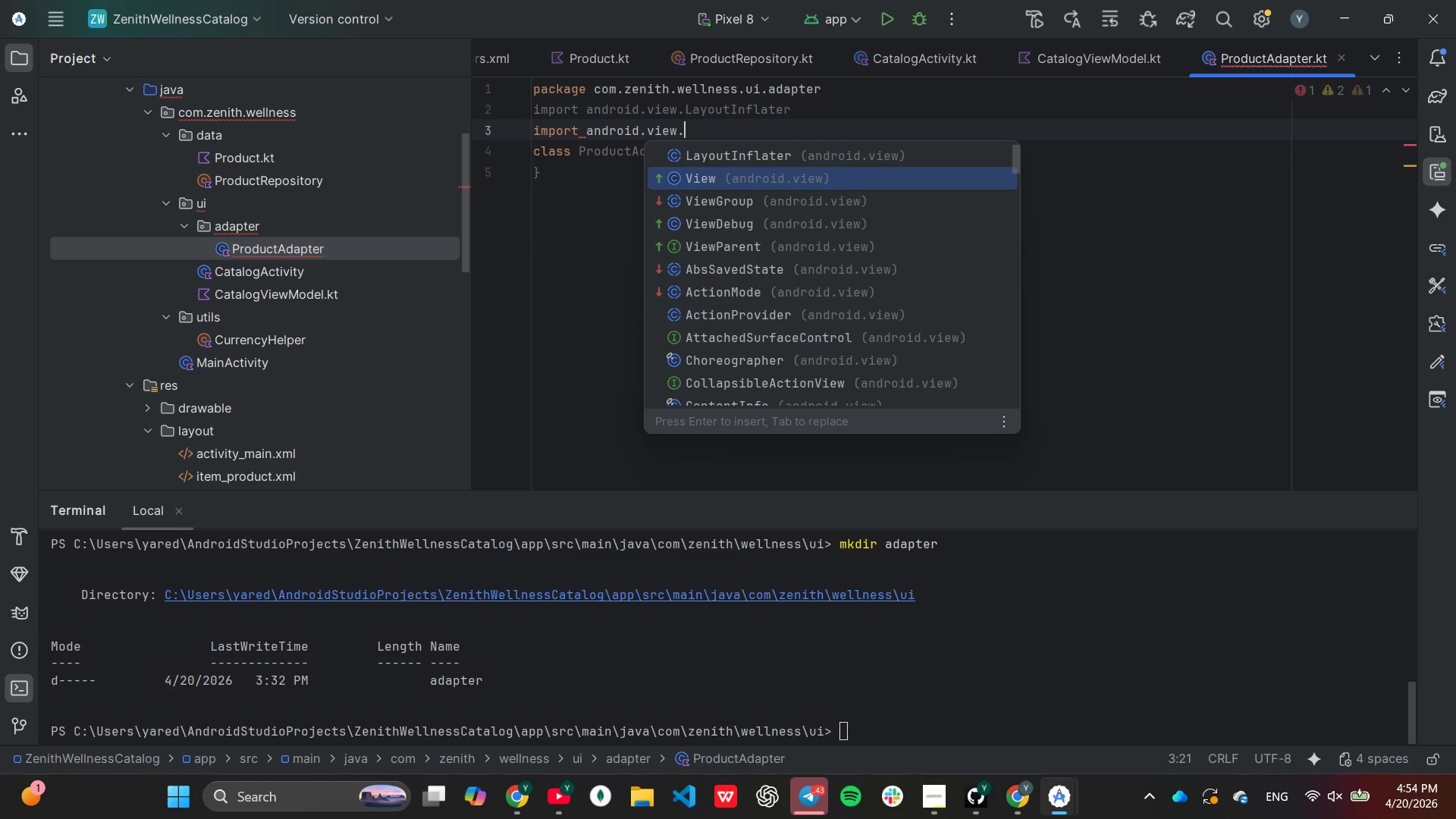 
key(ArrowDown)
 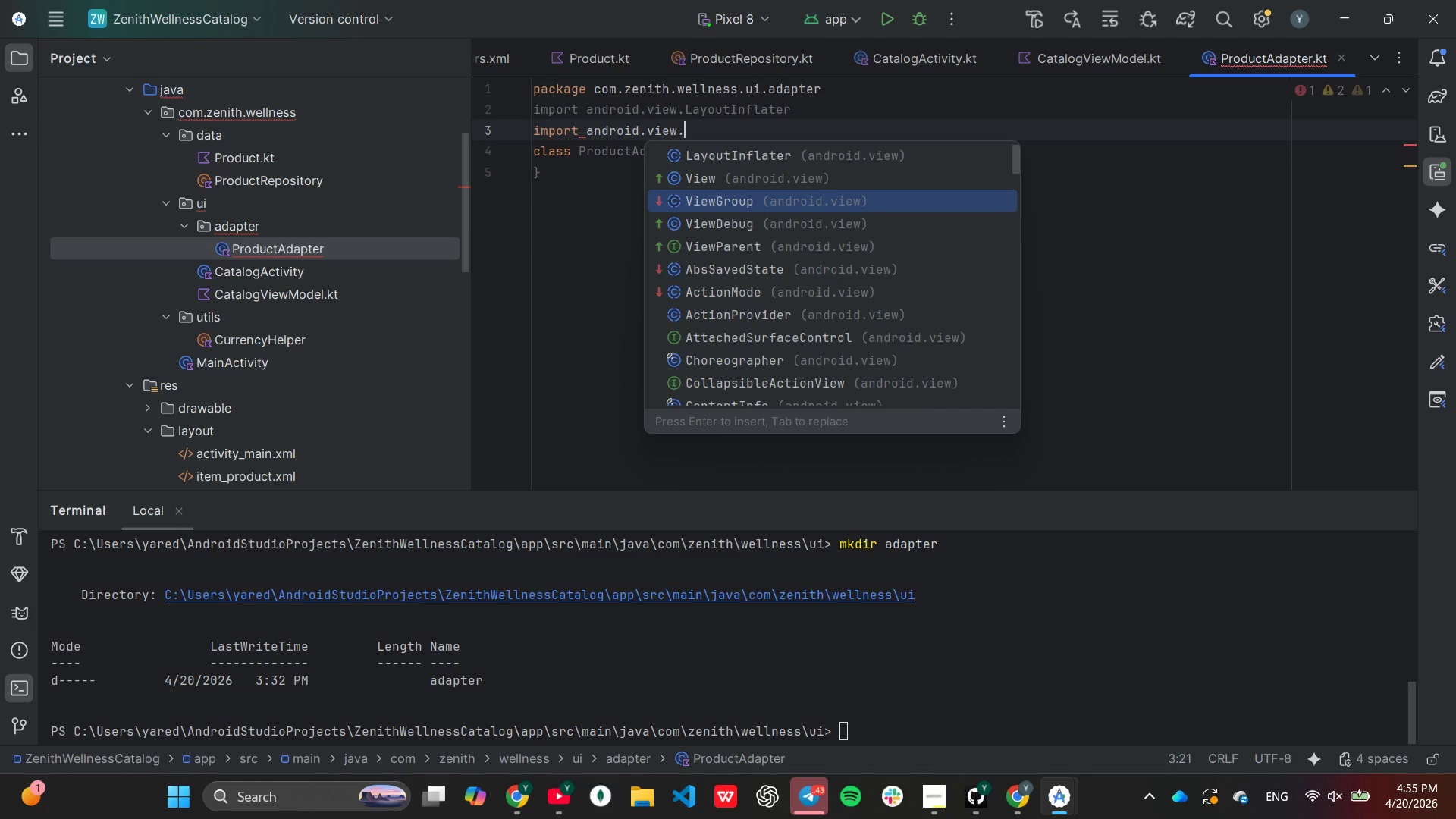 
key(Enter)
 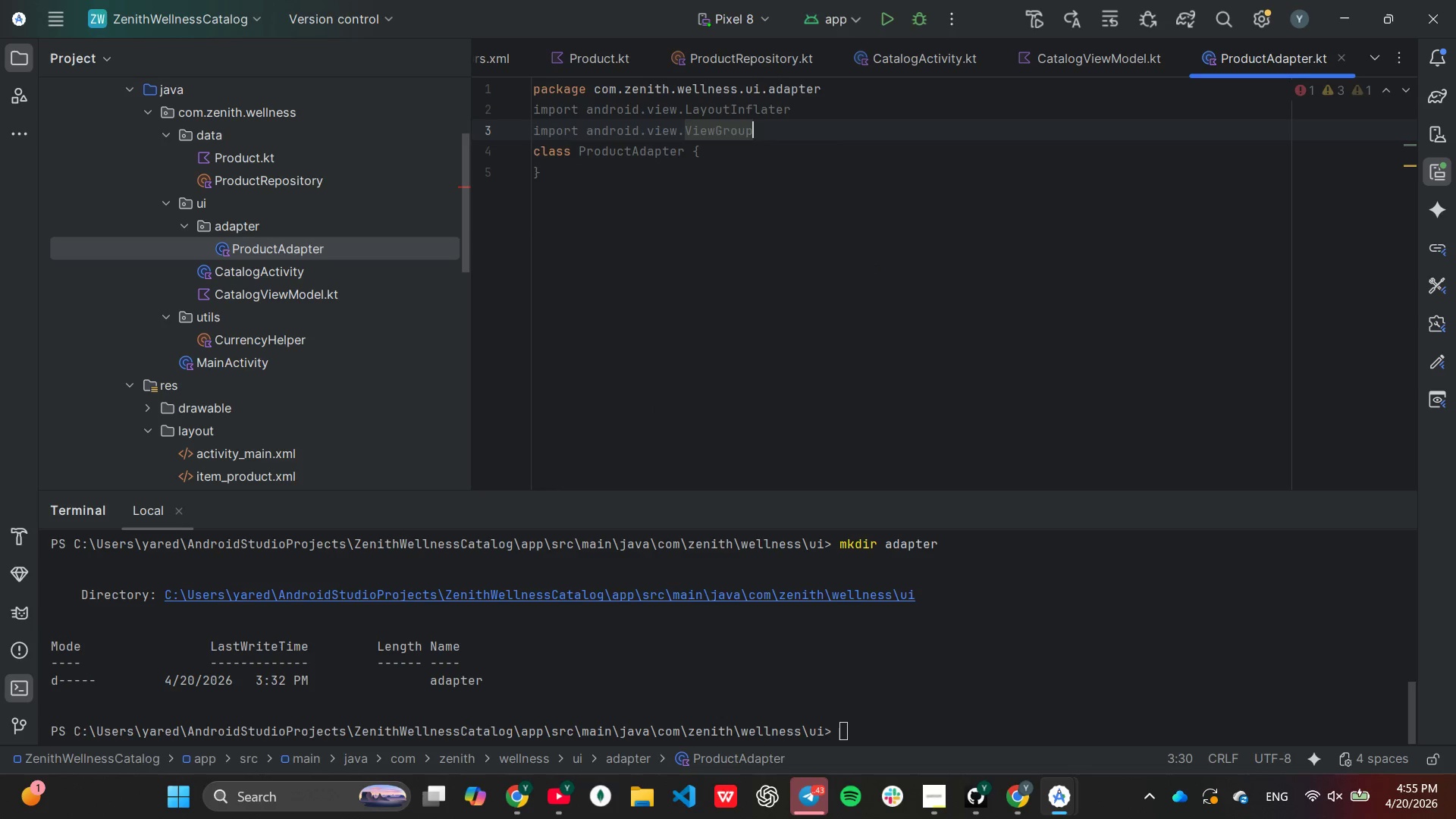 
key(Enter)
 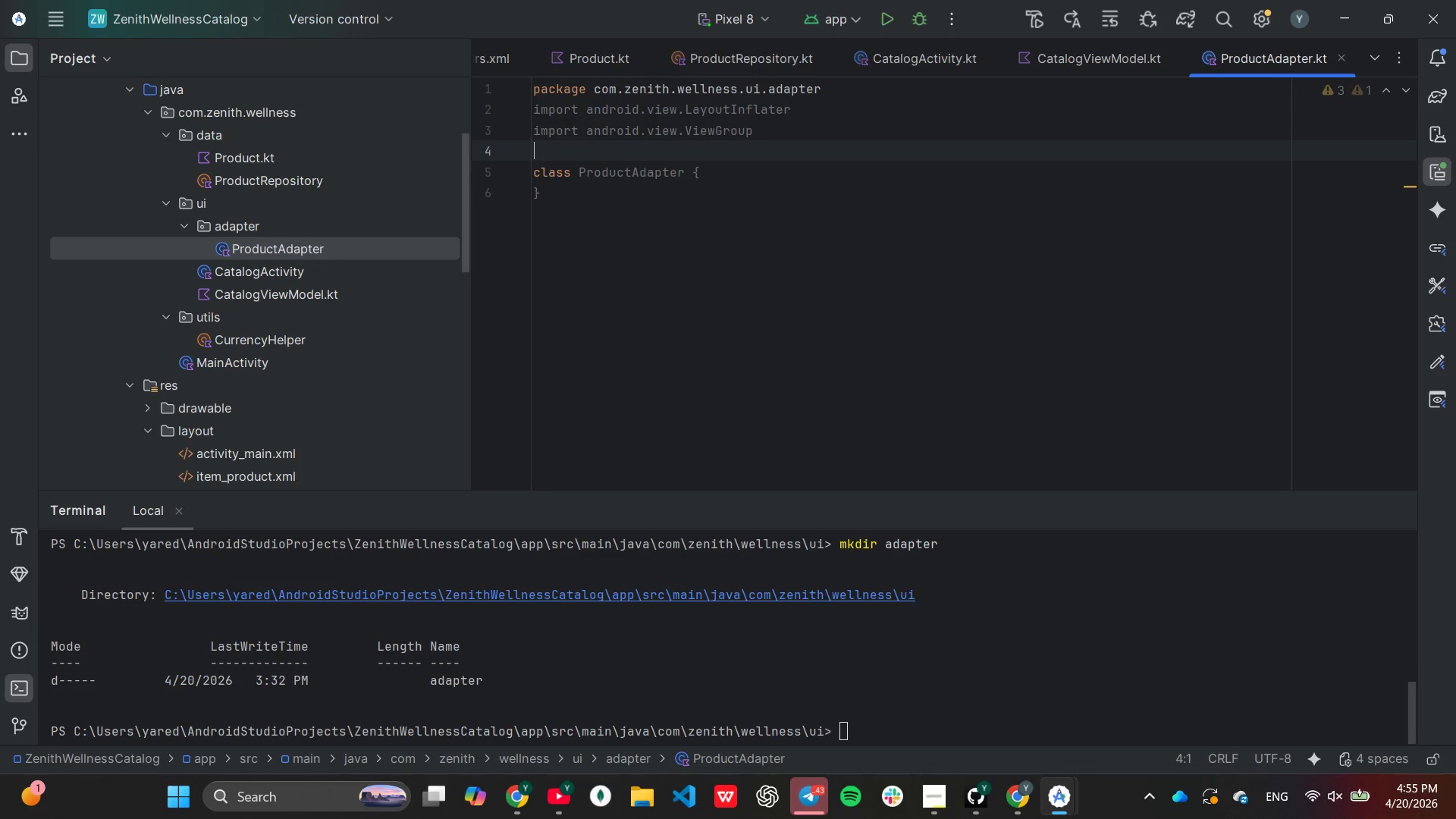 
type(imp)
 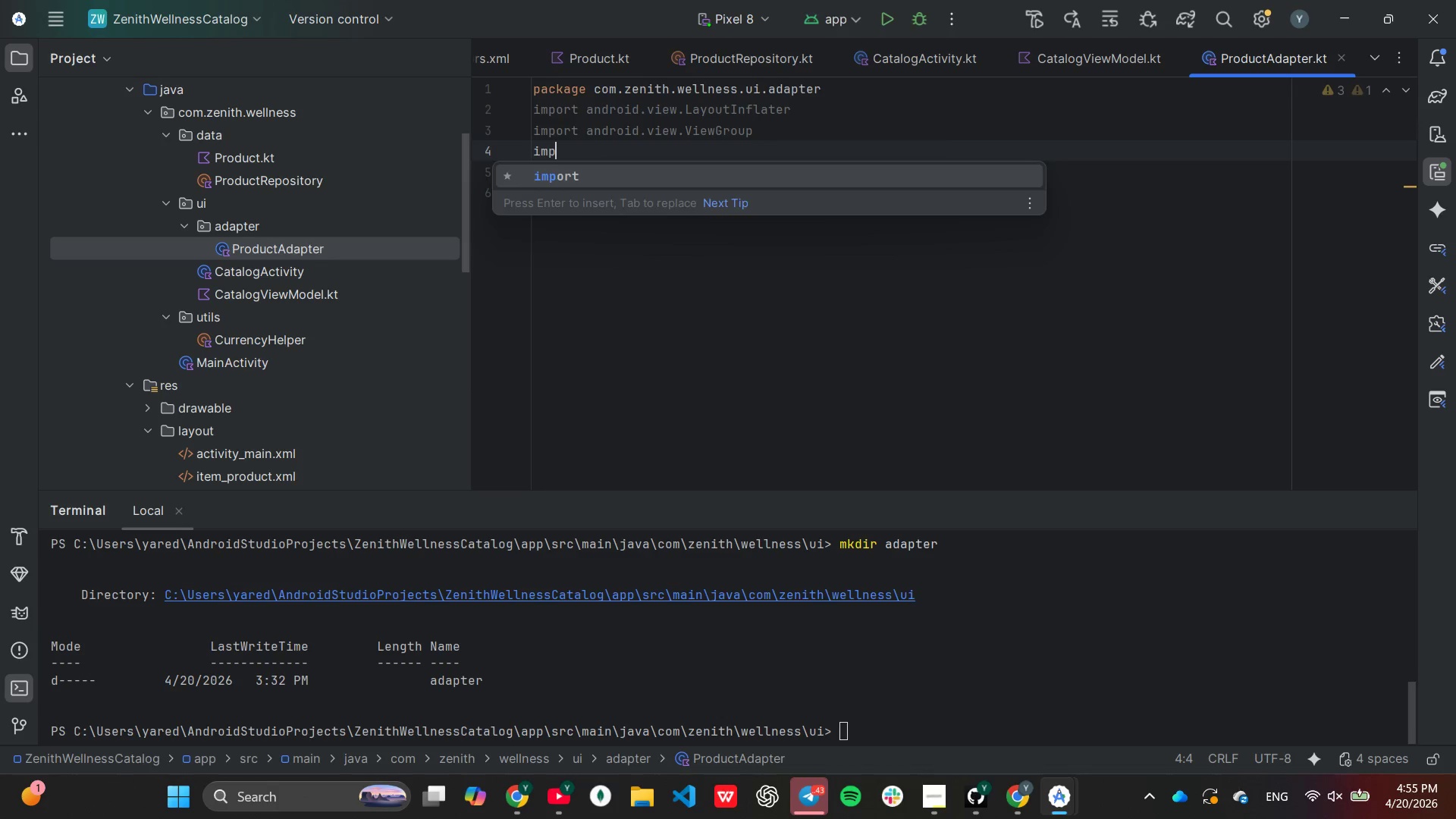 
key(Enter)
 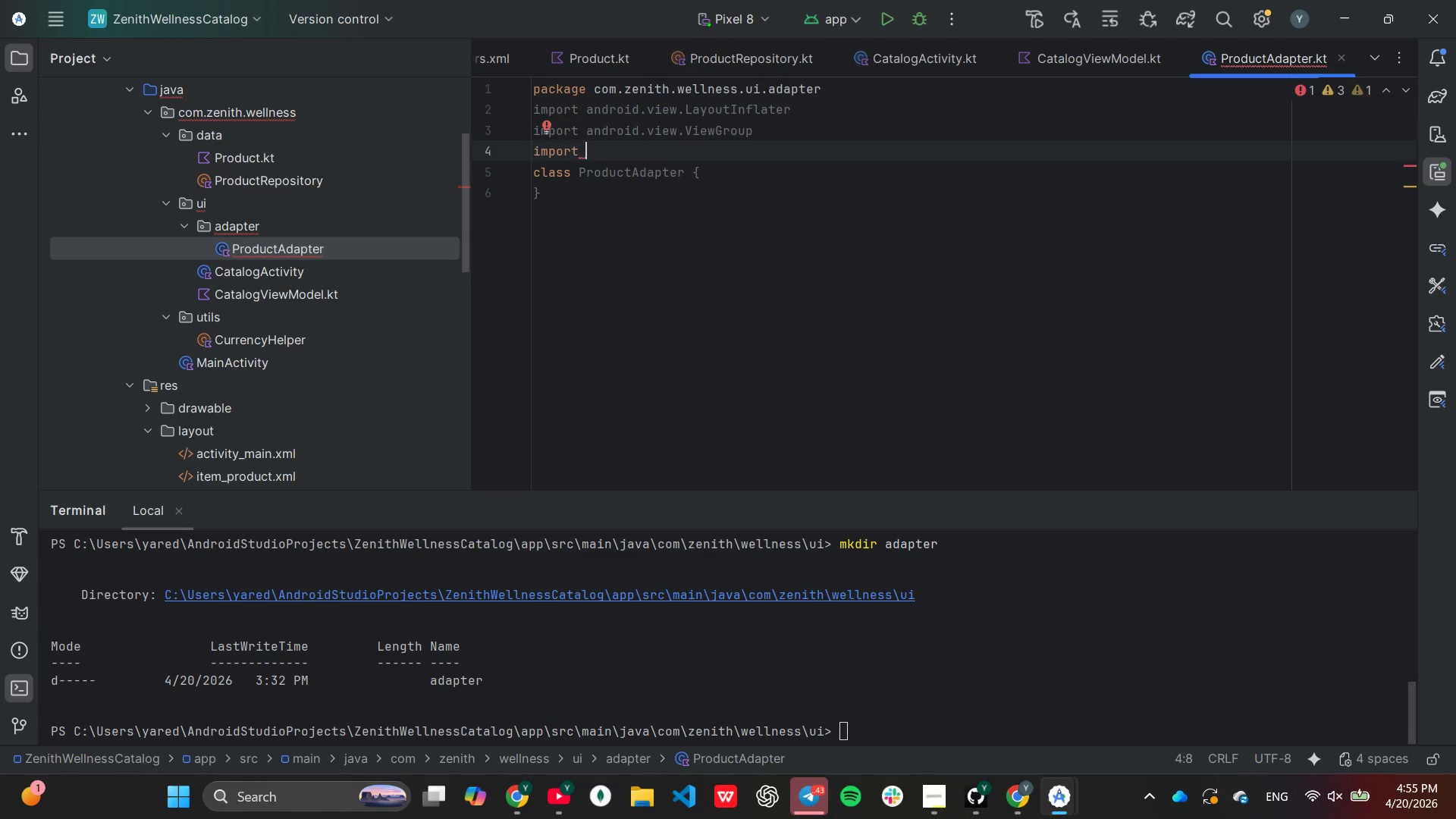 
type(andr)
 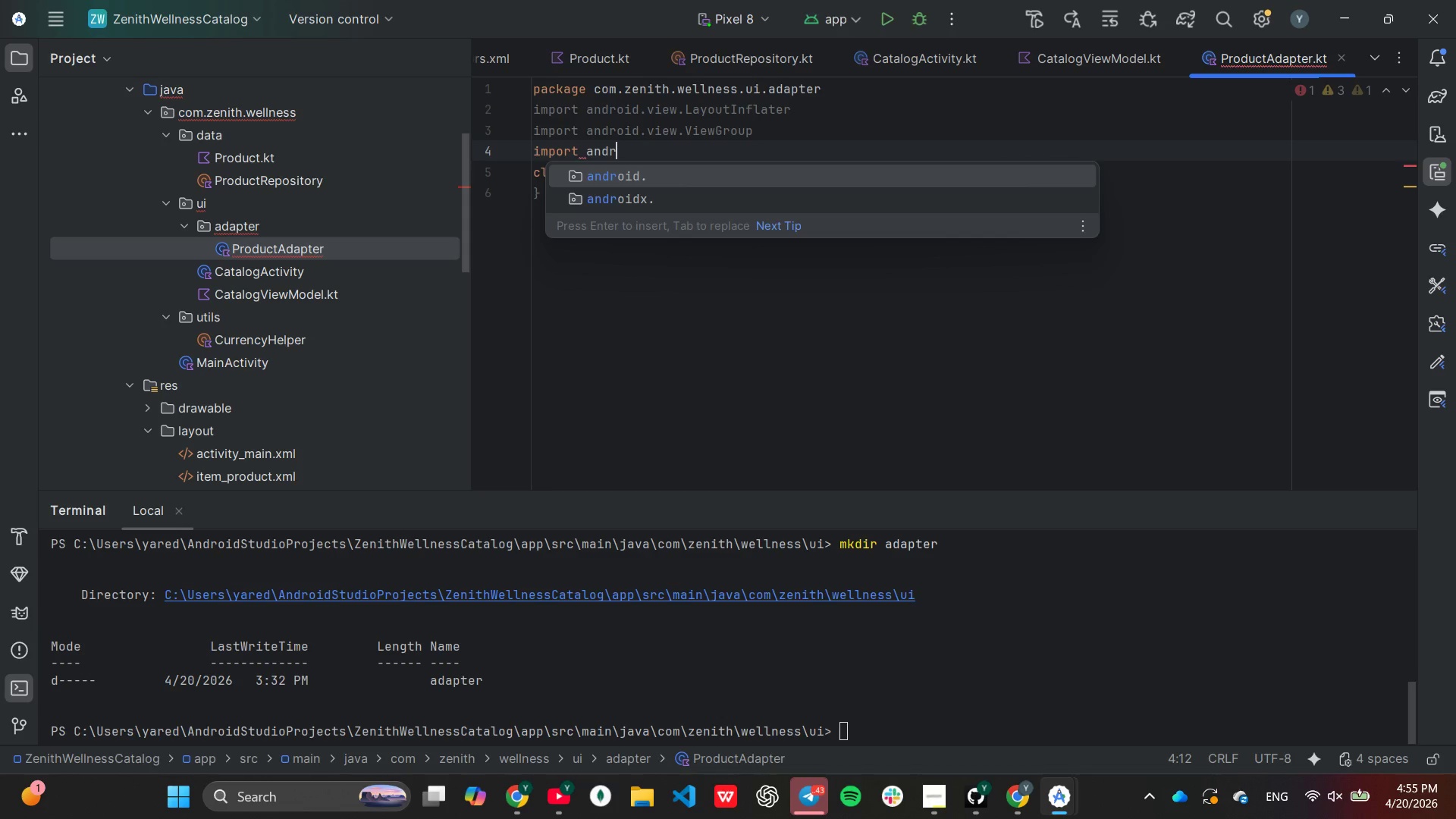 
key(ArrowDown)
 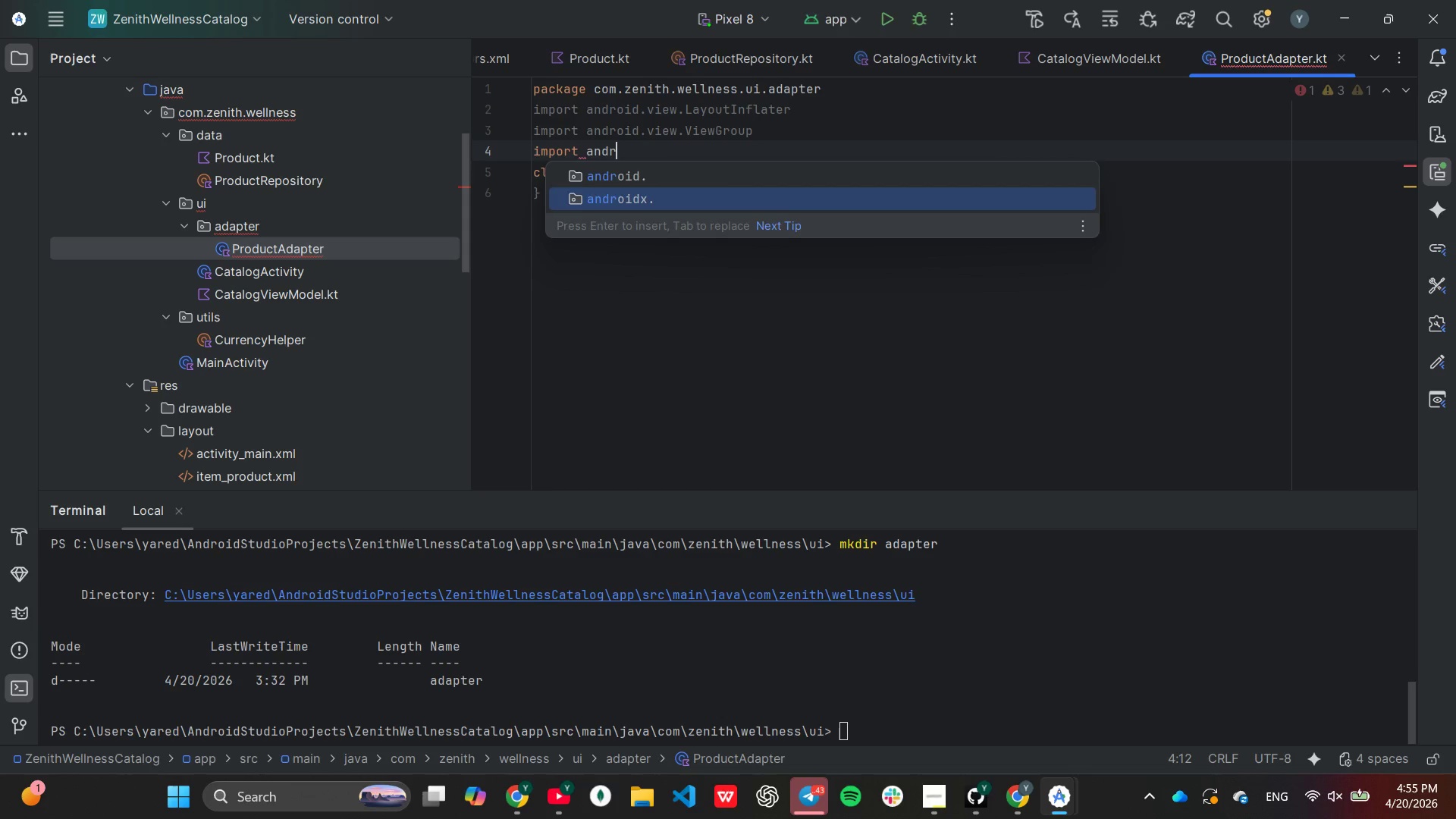 
key(Enter)
 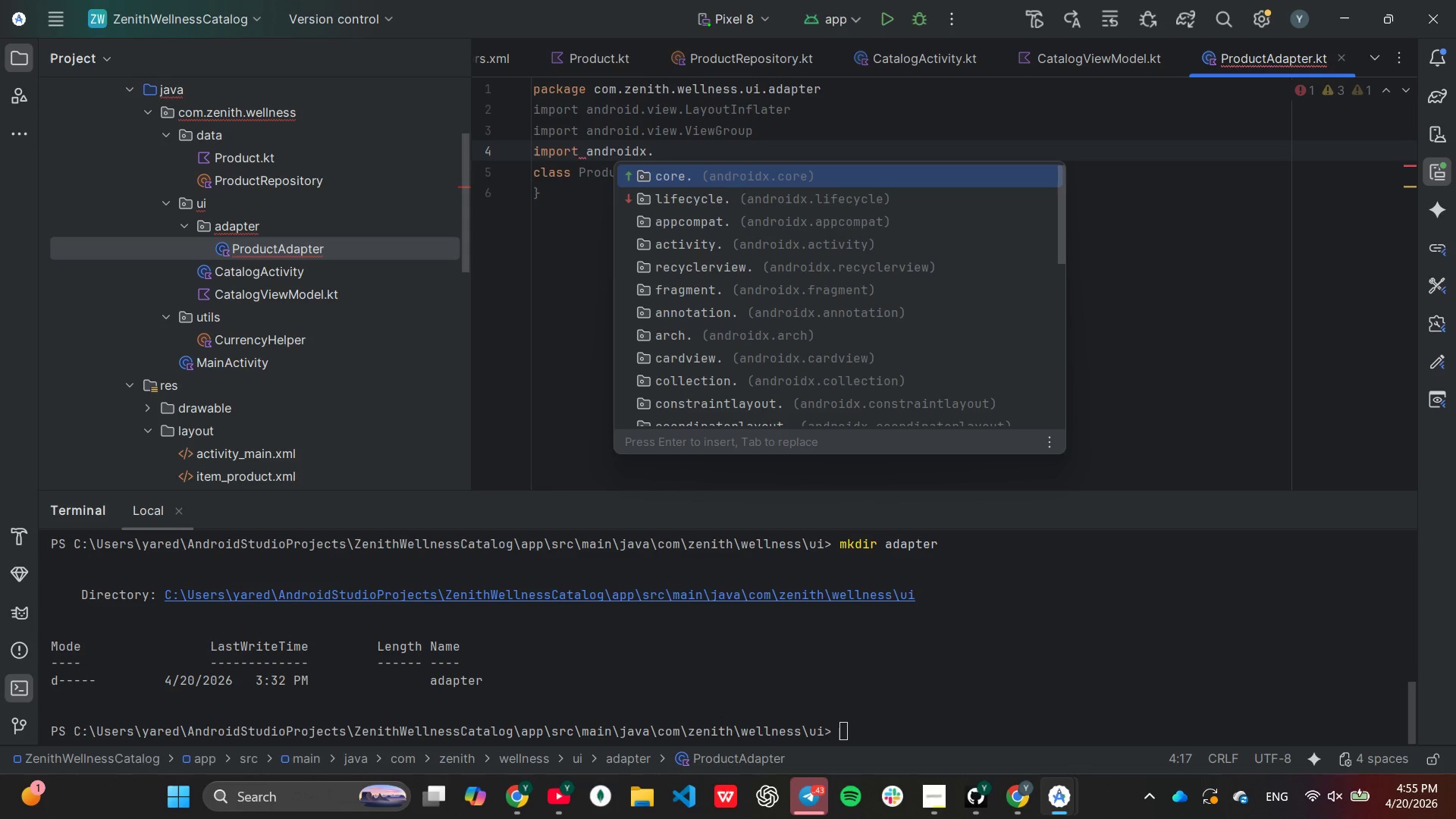 
hold_key(key=ArrowDown, duration=0.58)
 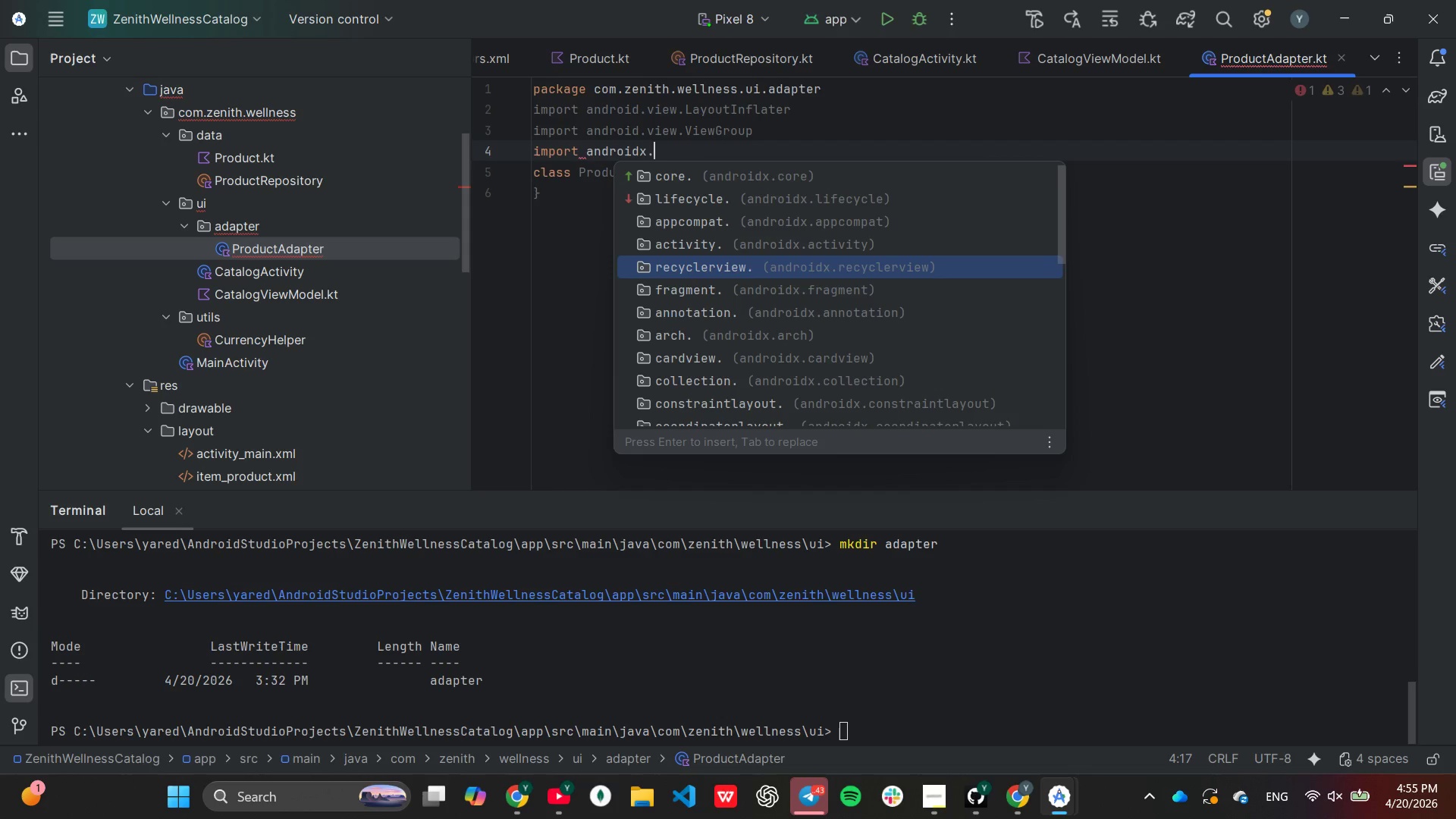 
key(ArrowDown)
 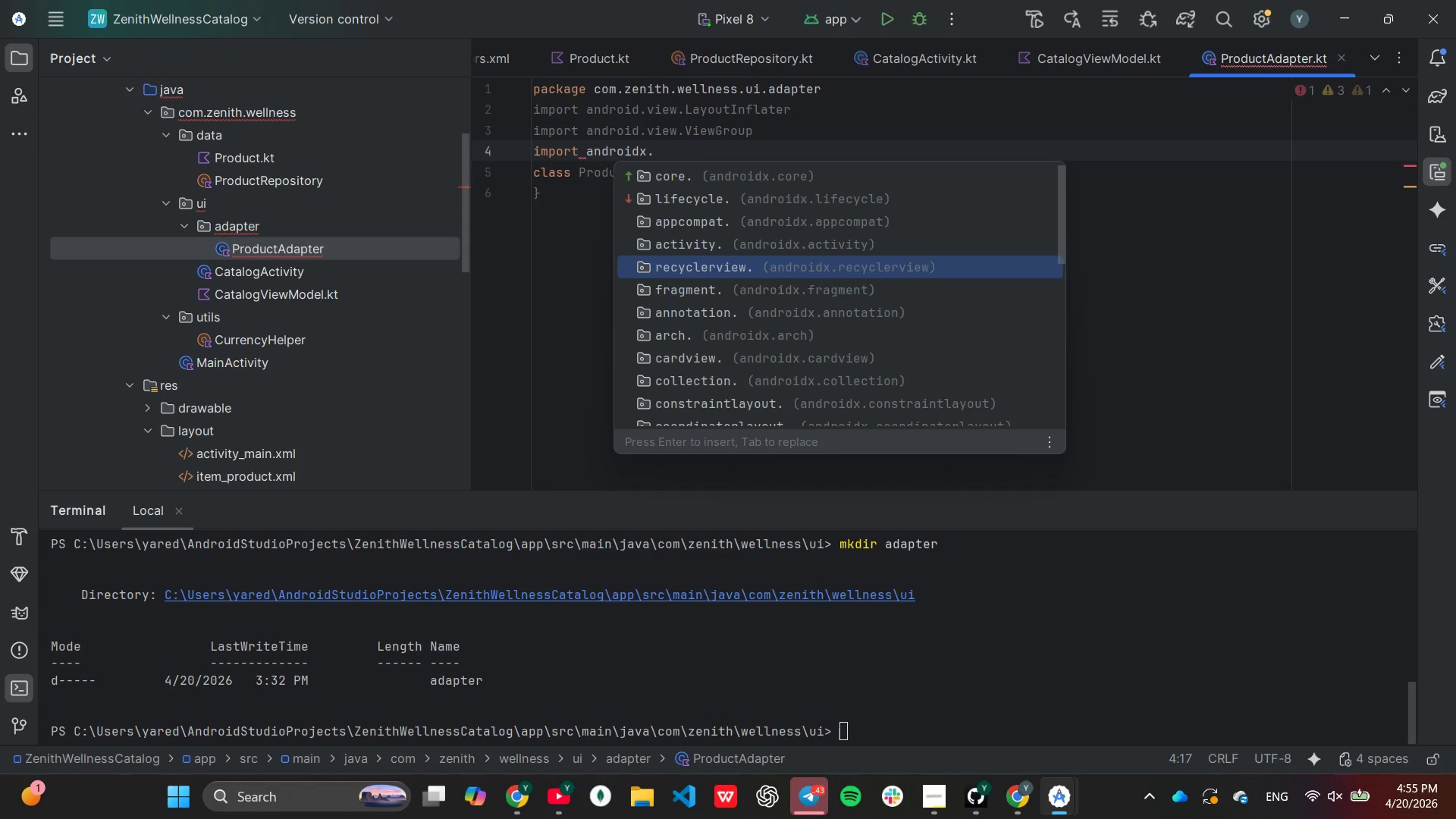 
key(ArrowDown)
 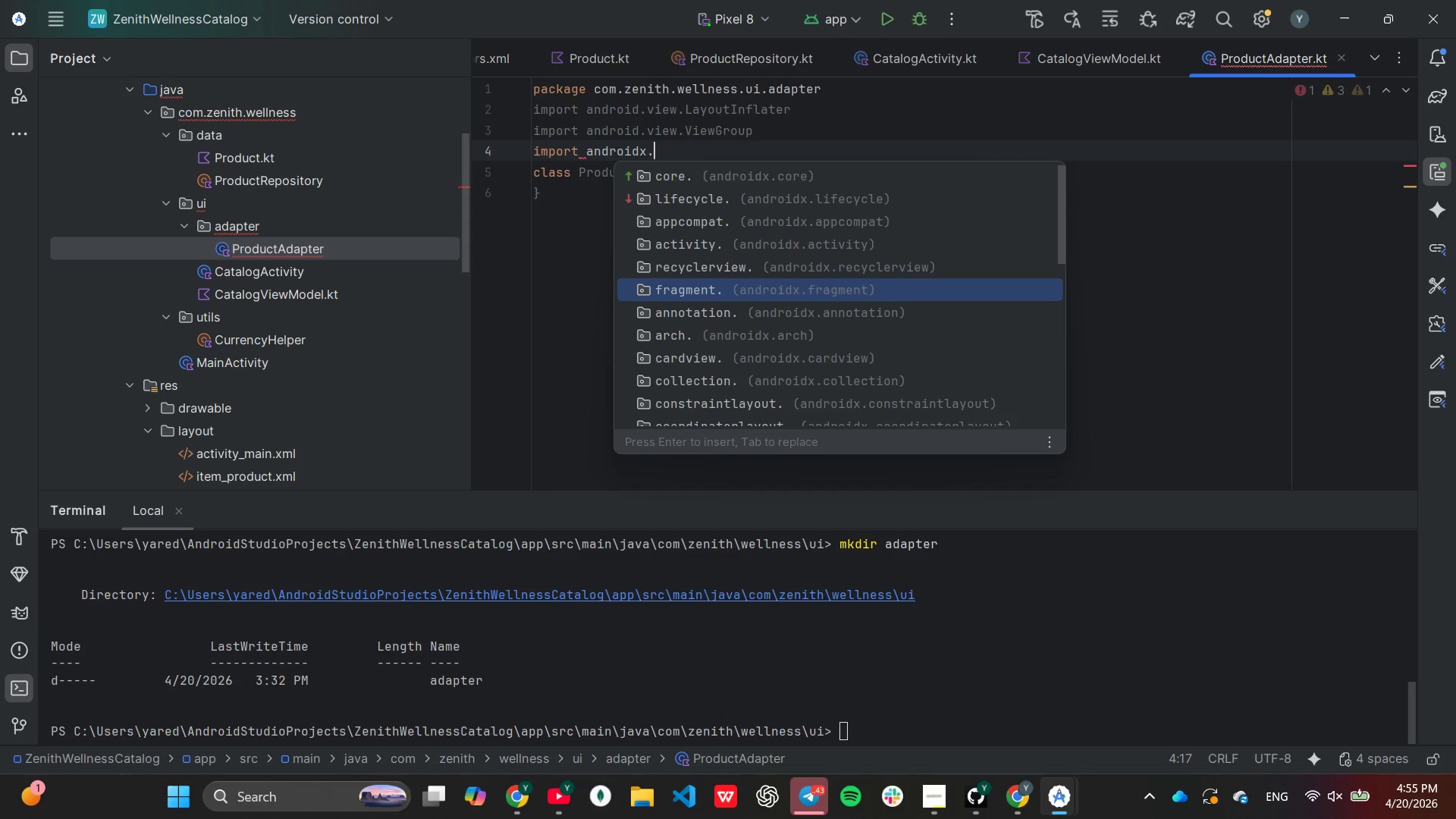 
key(ArrowUp)
 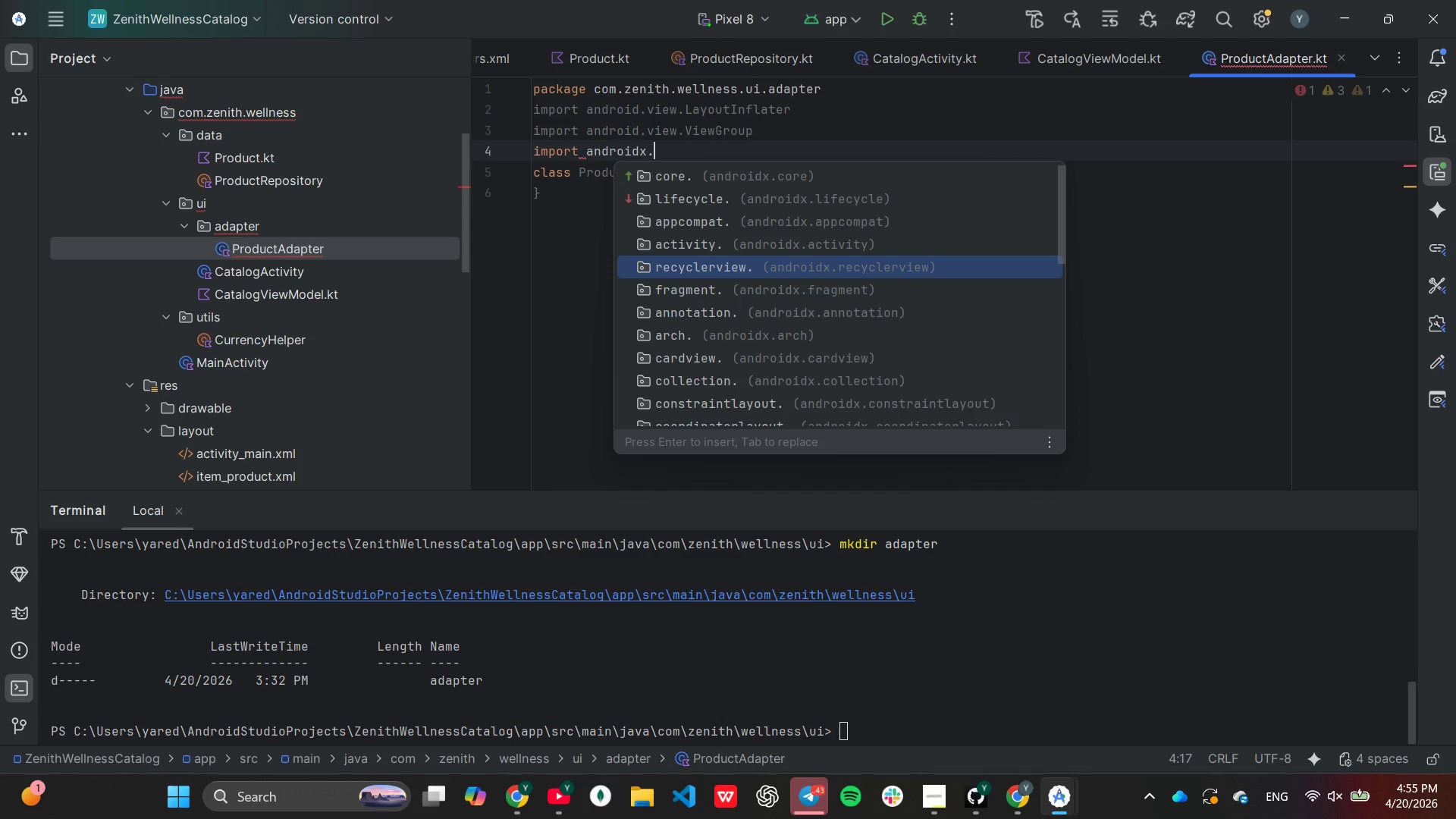 
key(Enter)
 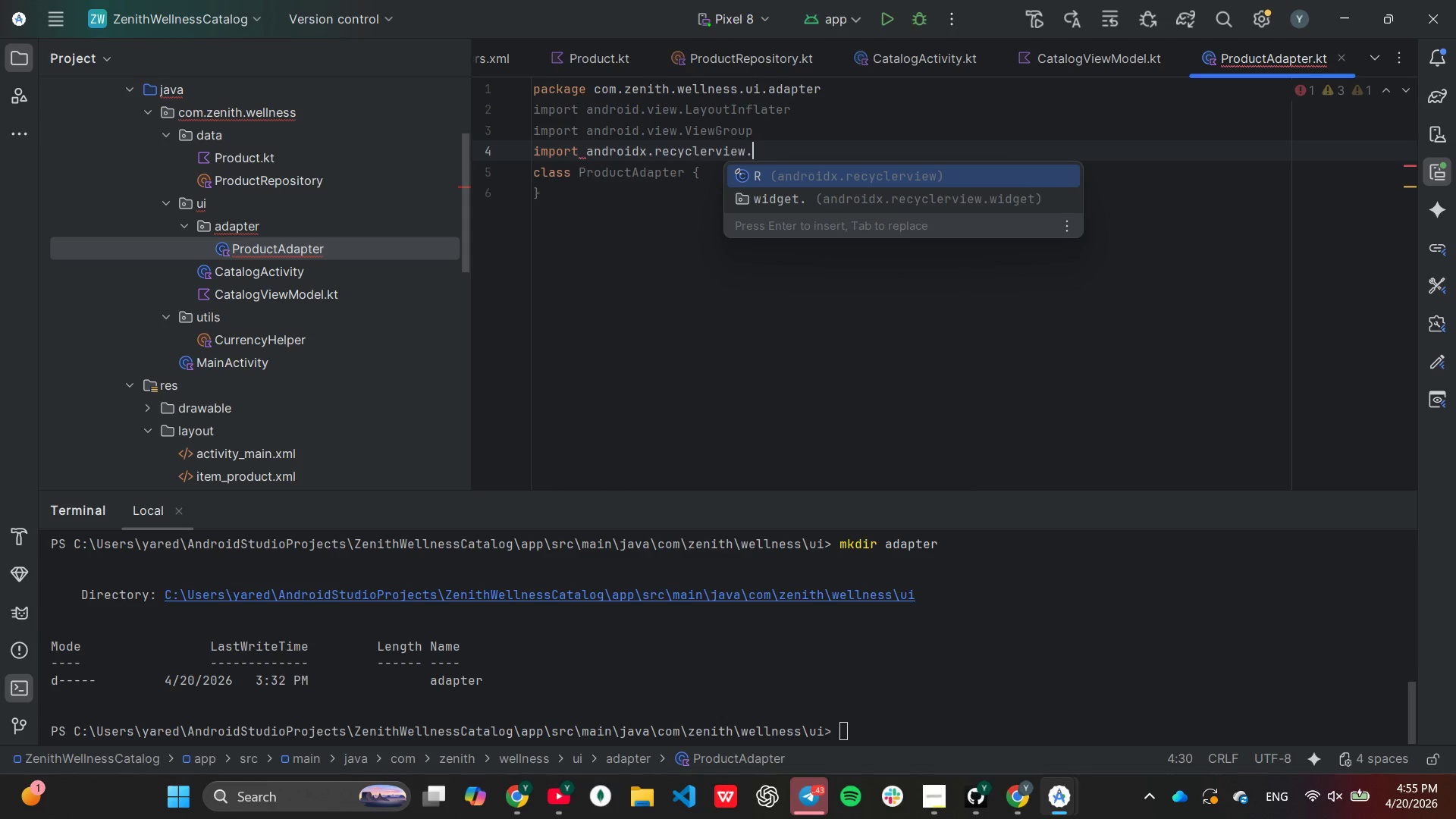 
key(ArrowDown)
 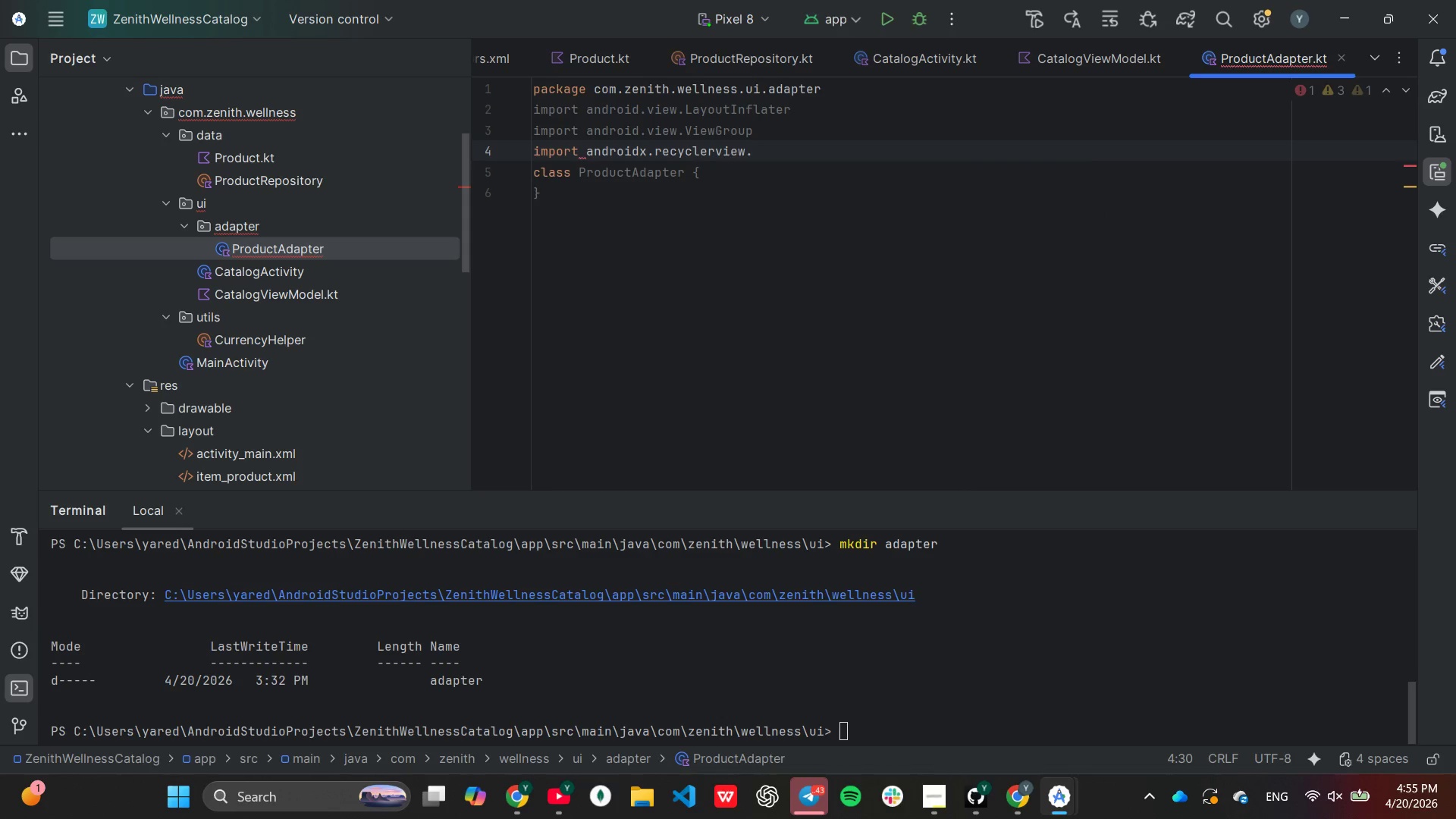 
key(Enter)
 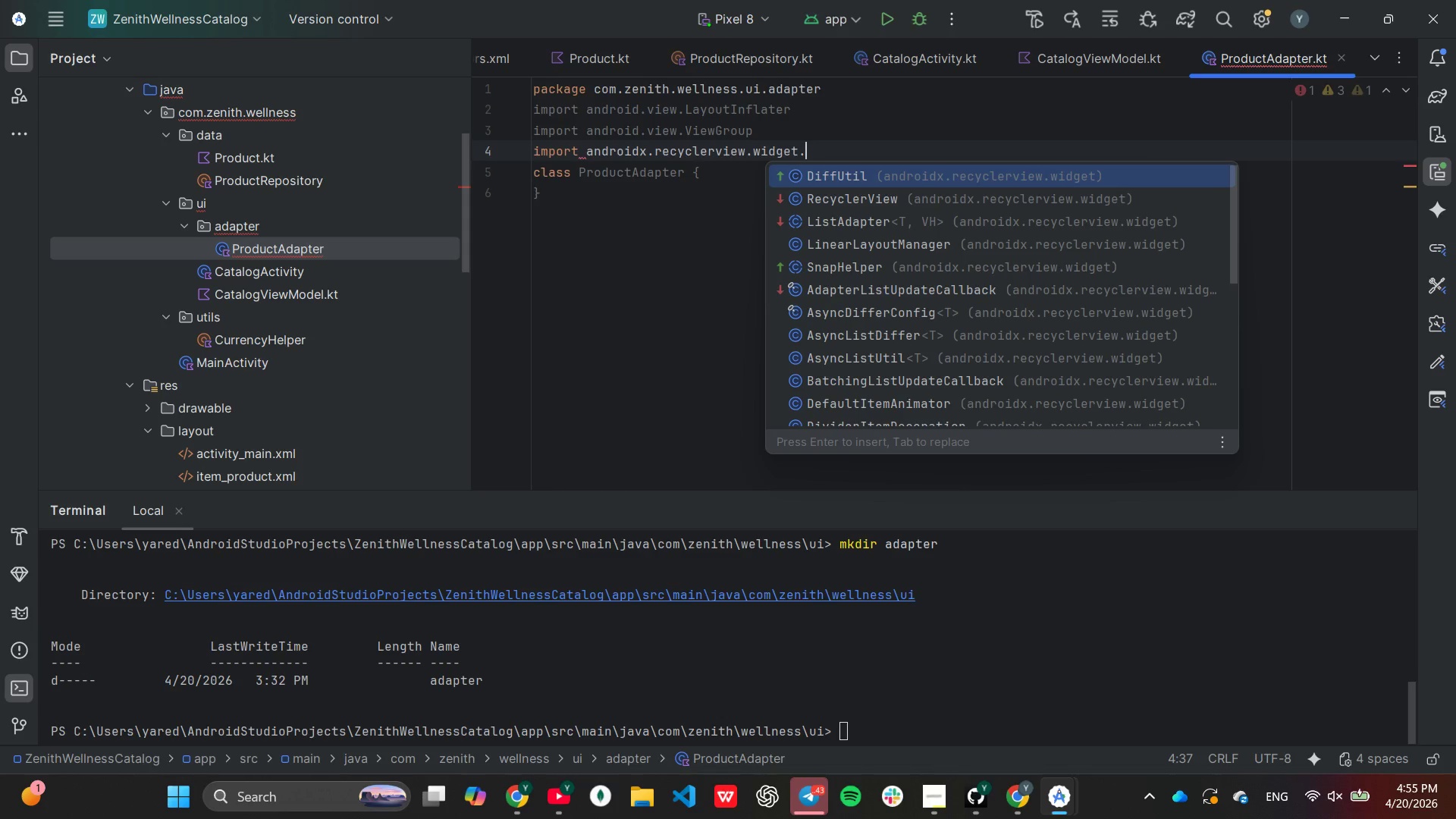 
key(ArrowDown)
 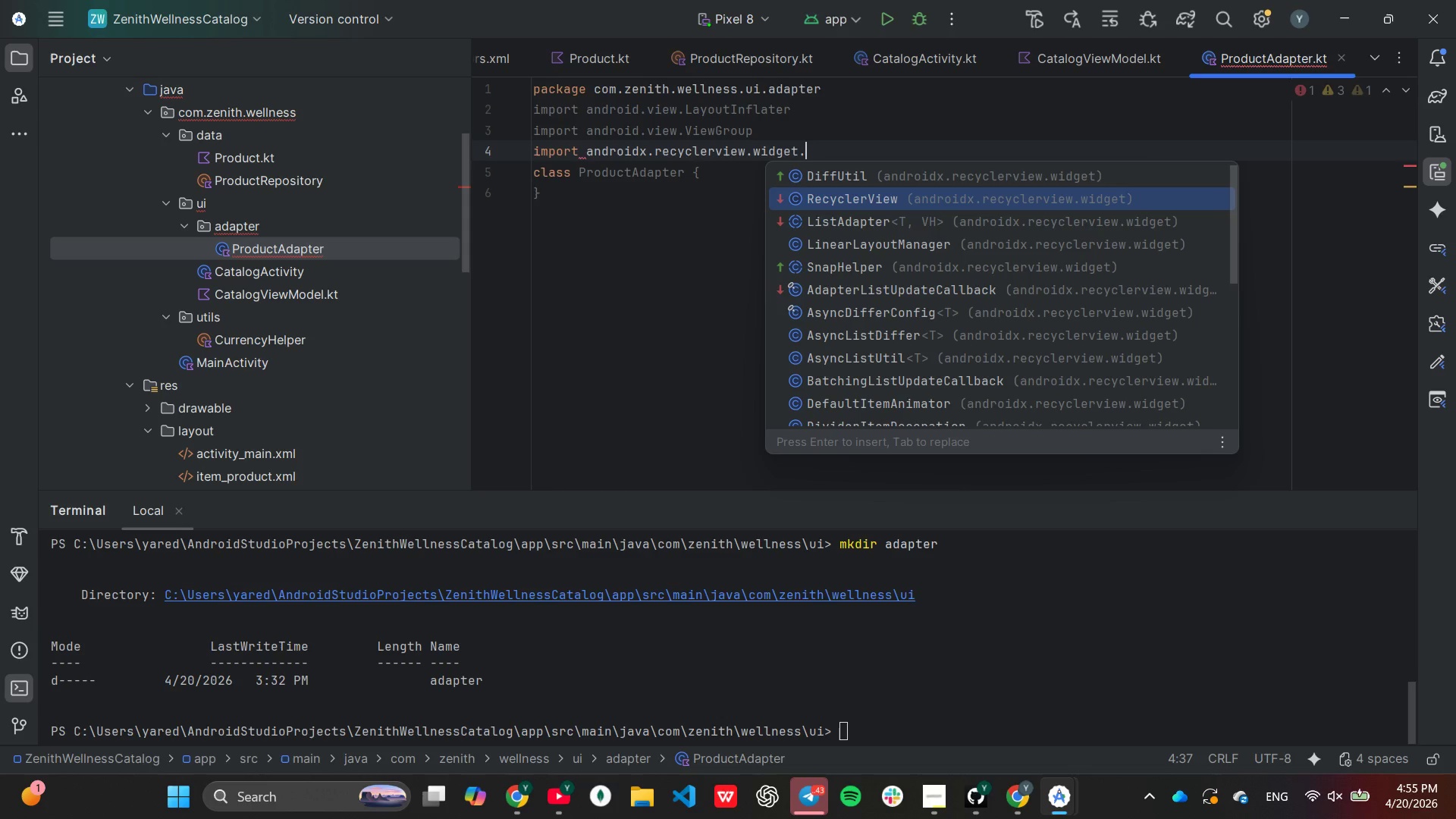 
key(Enter)
 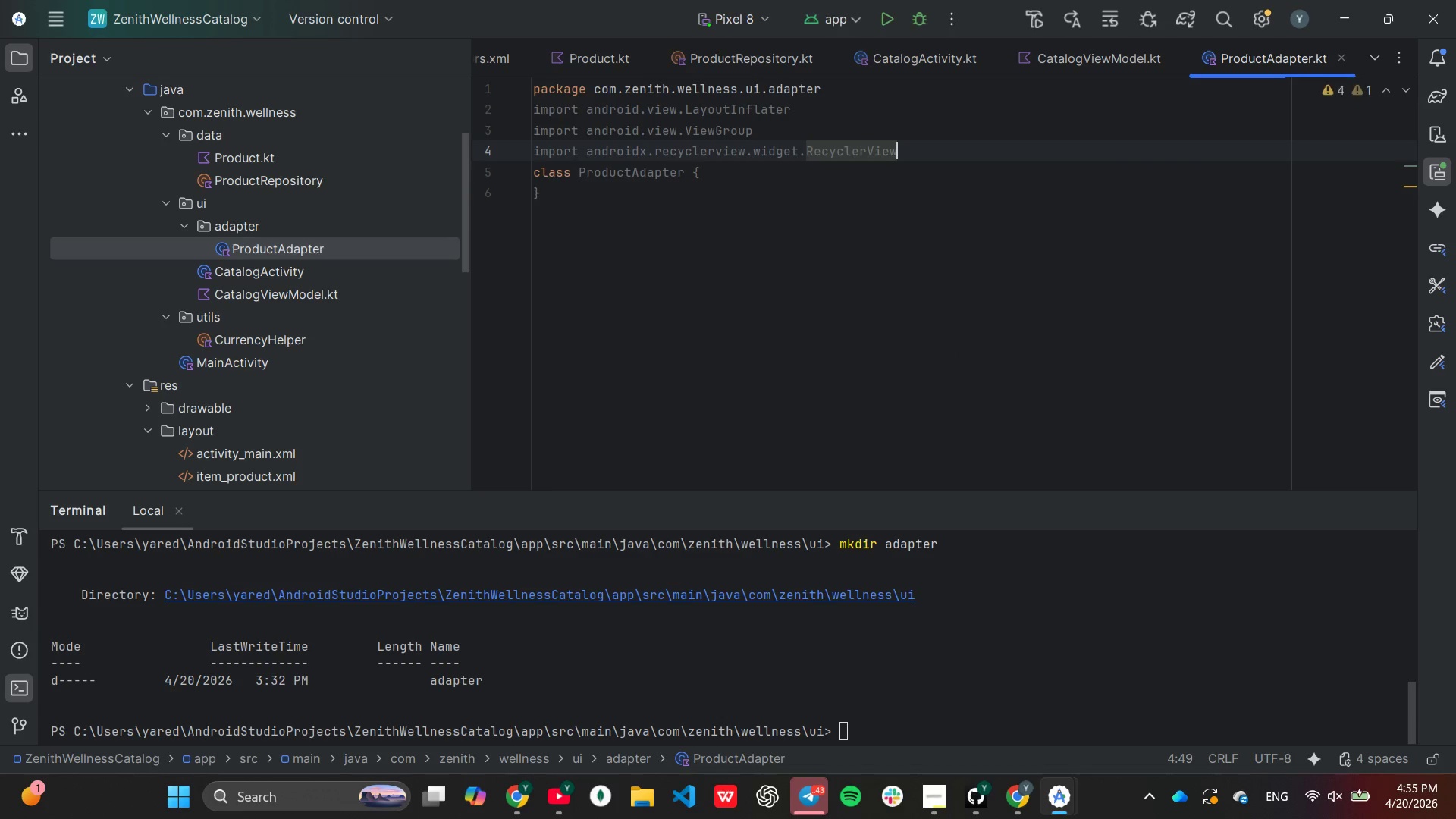 
key(Enter)
 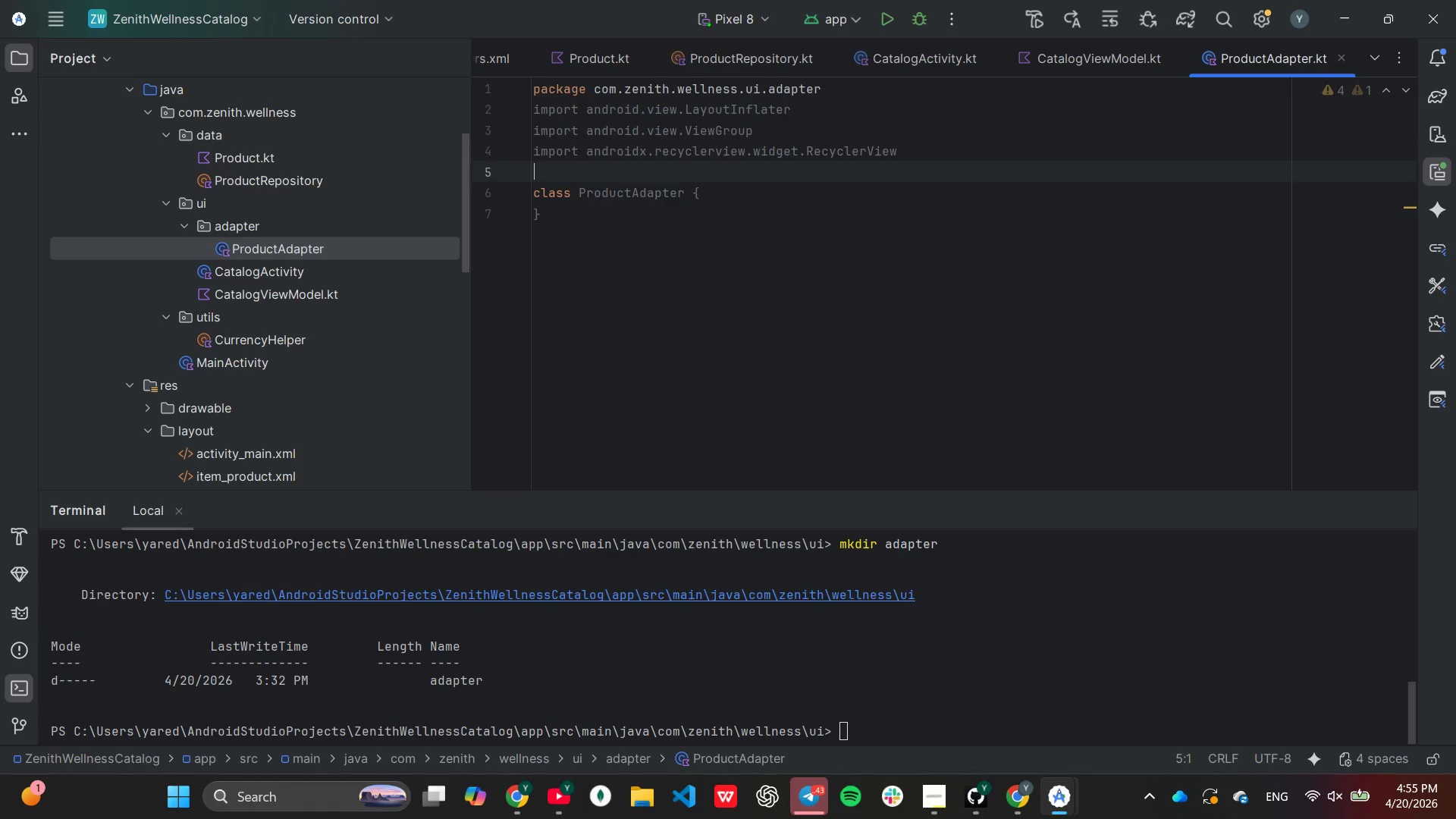 
type(im)
 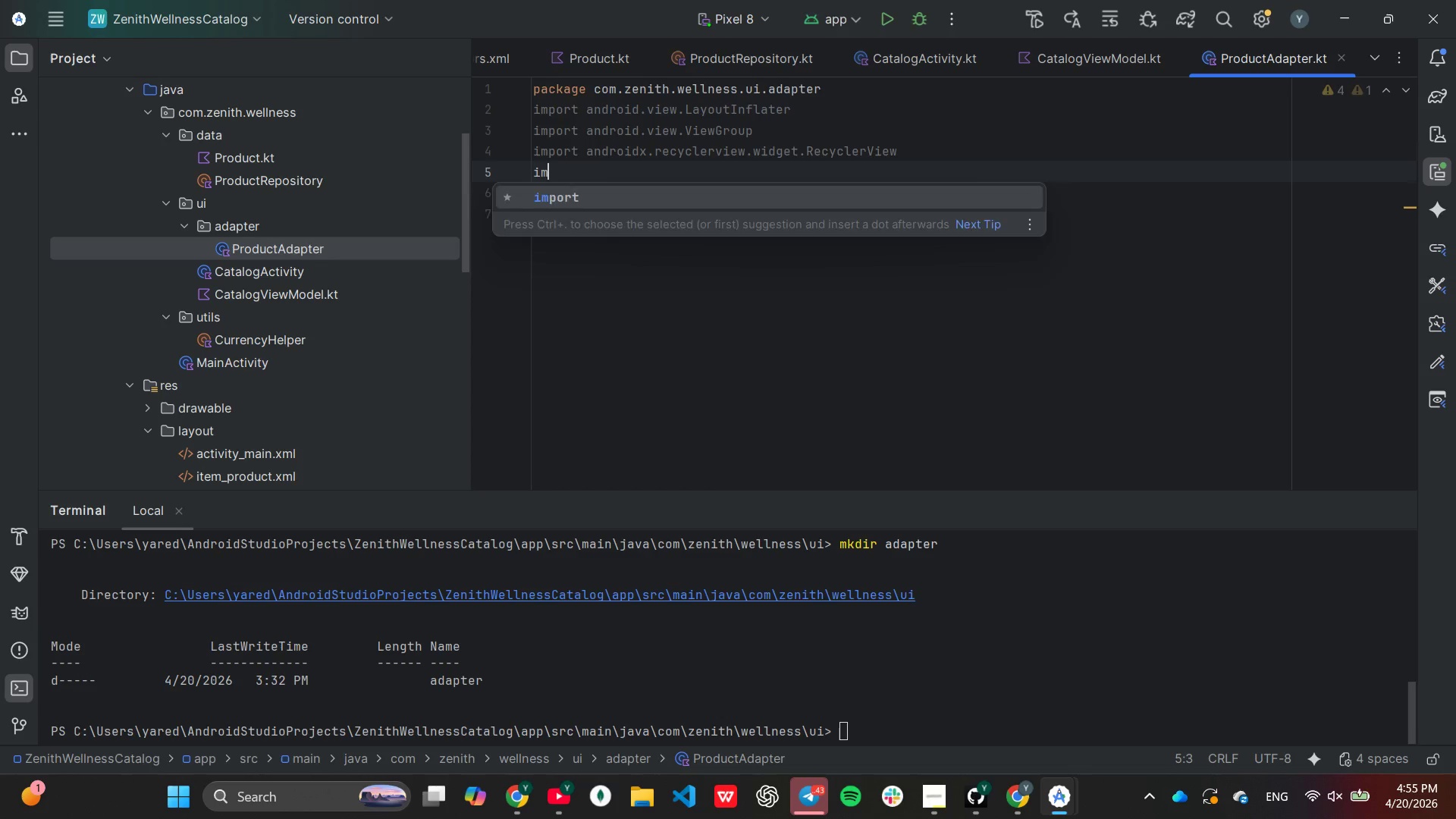 
key(Enter)
 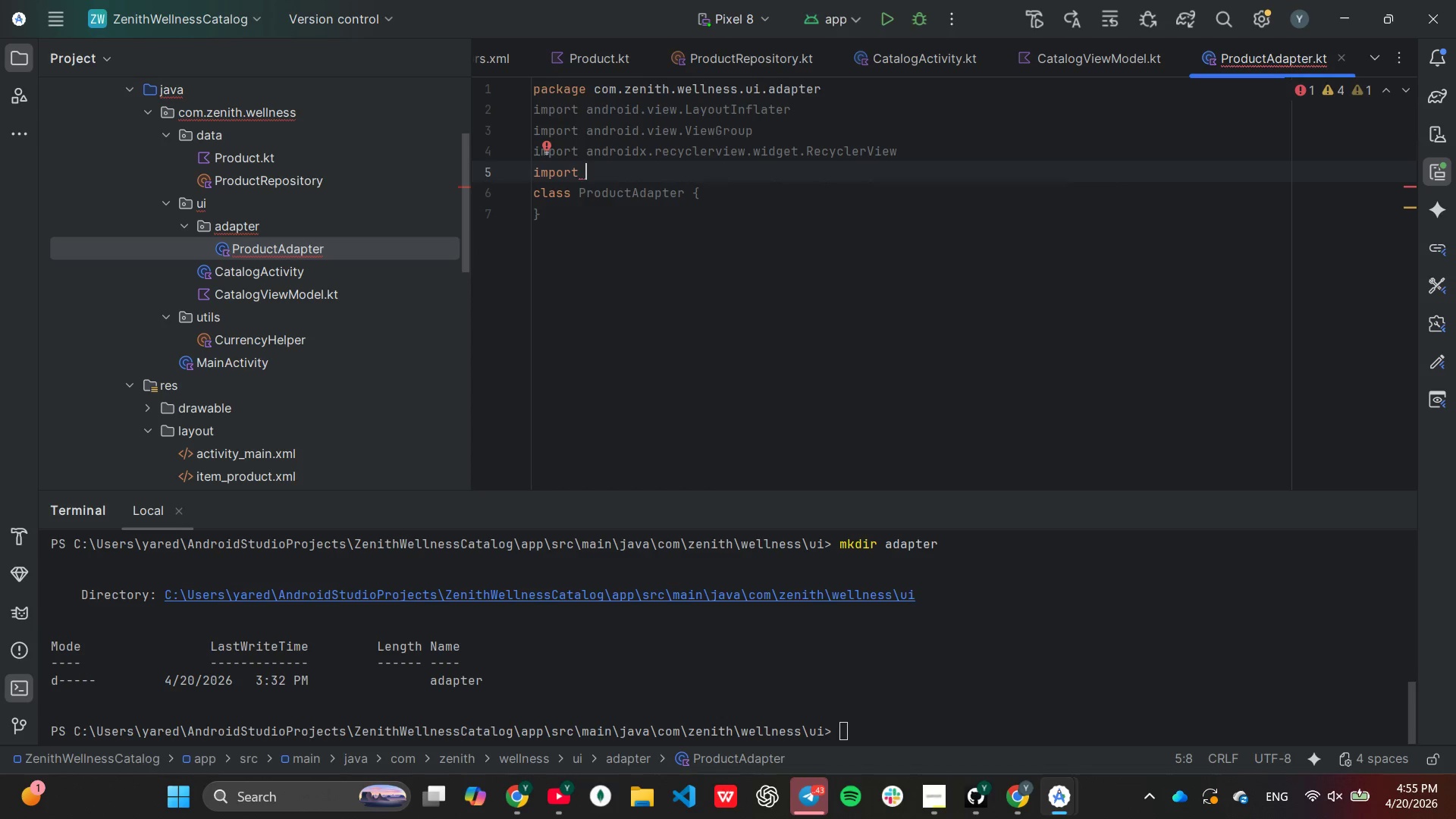 
type(co)
 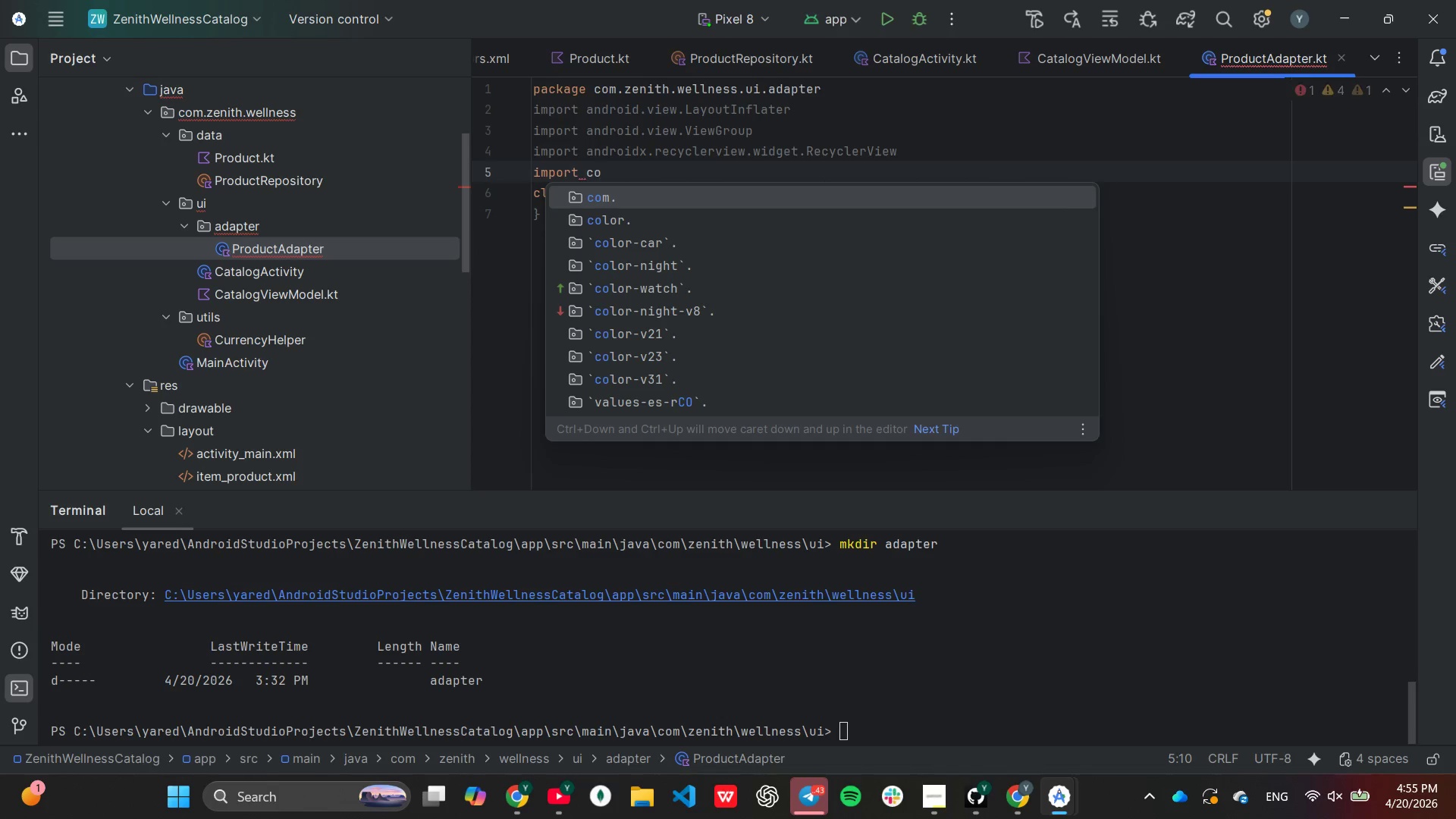 
key(Enter)
 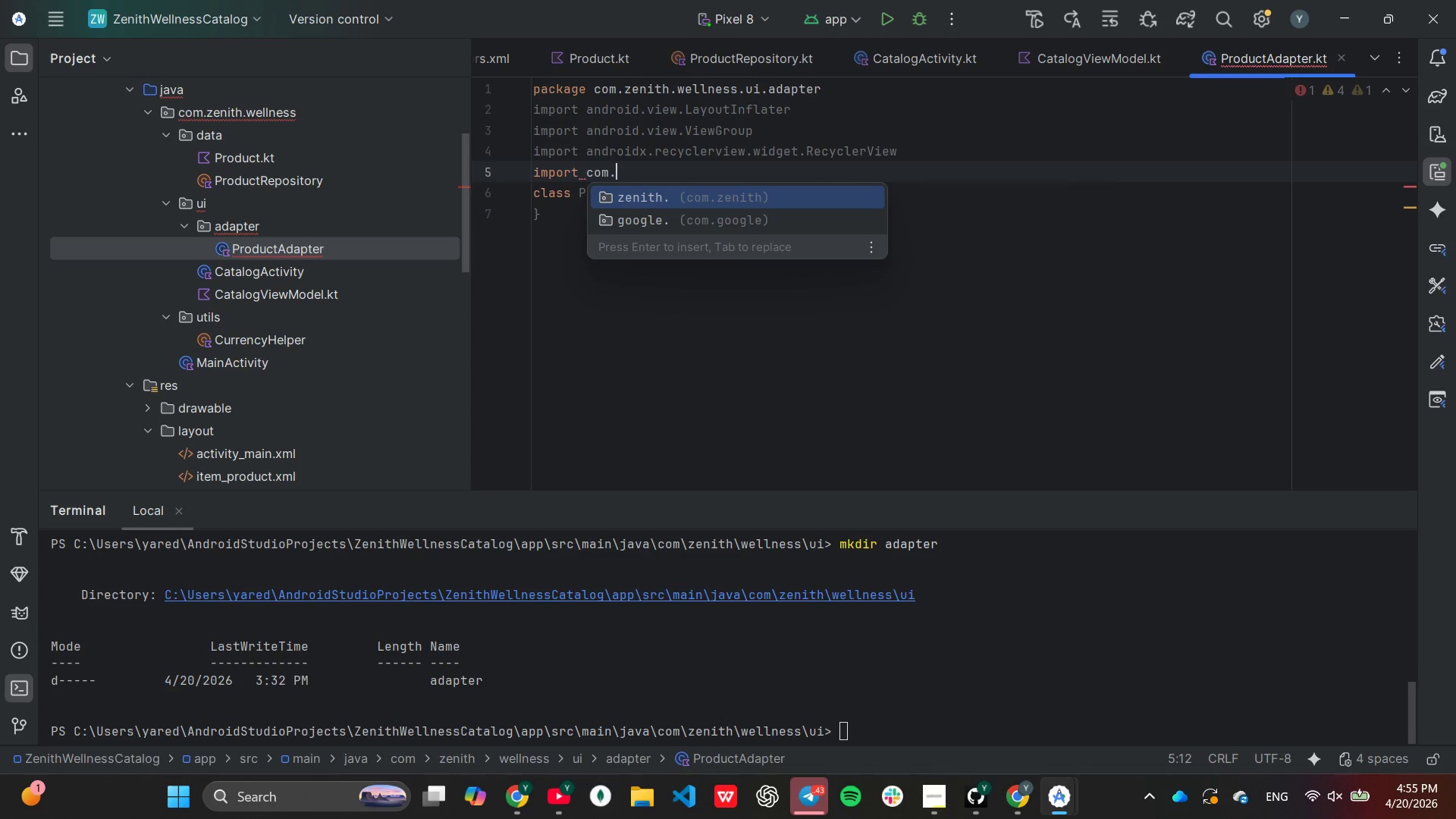 
key(Enter)
 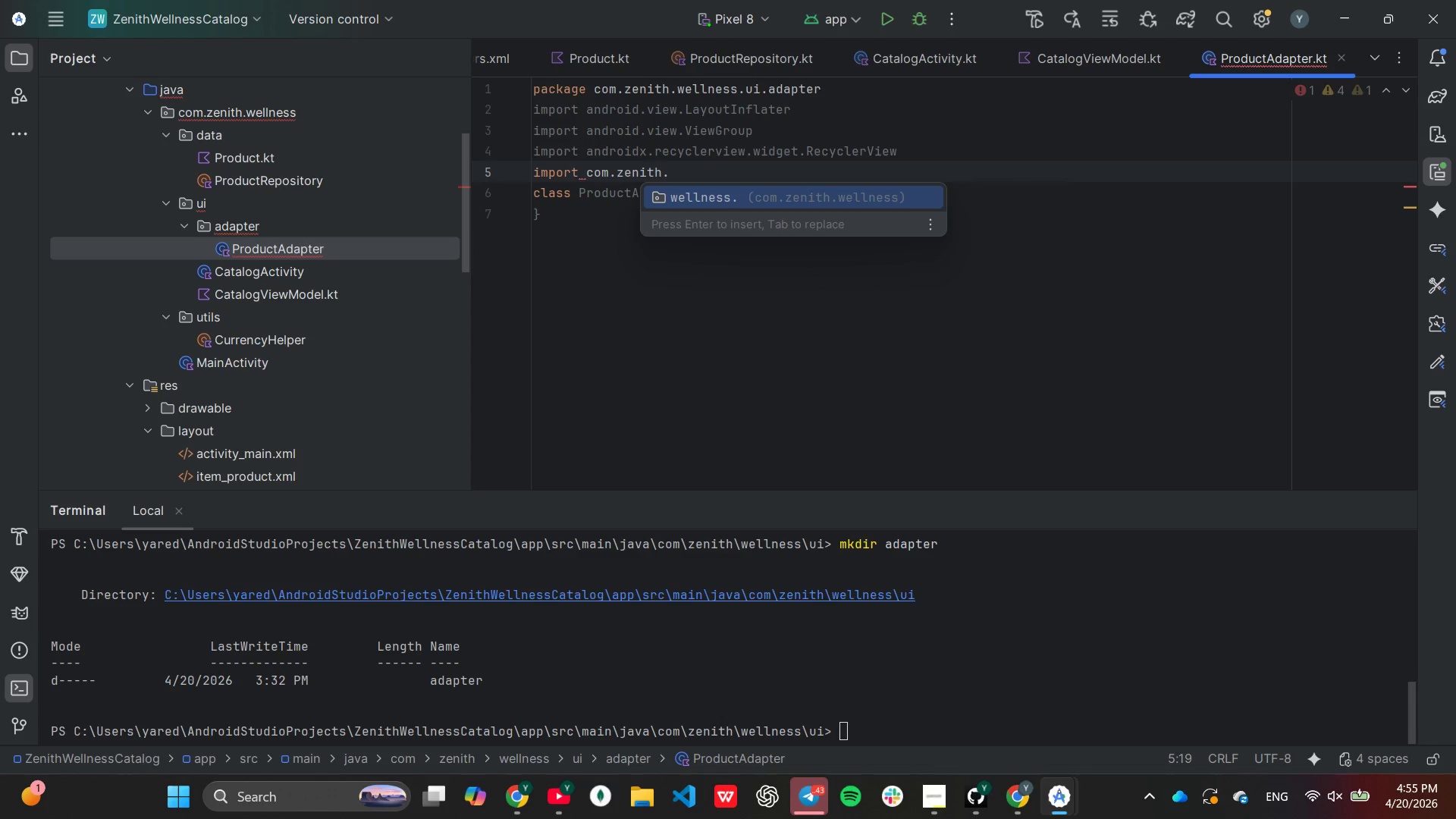 
key(Enter)
 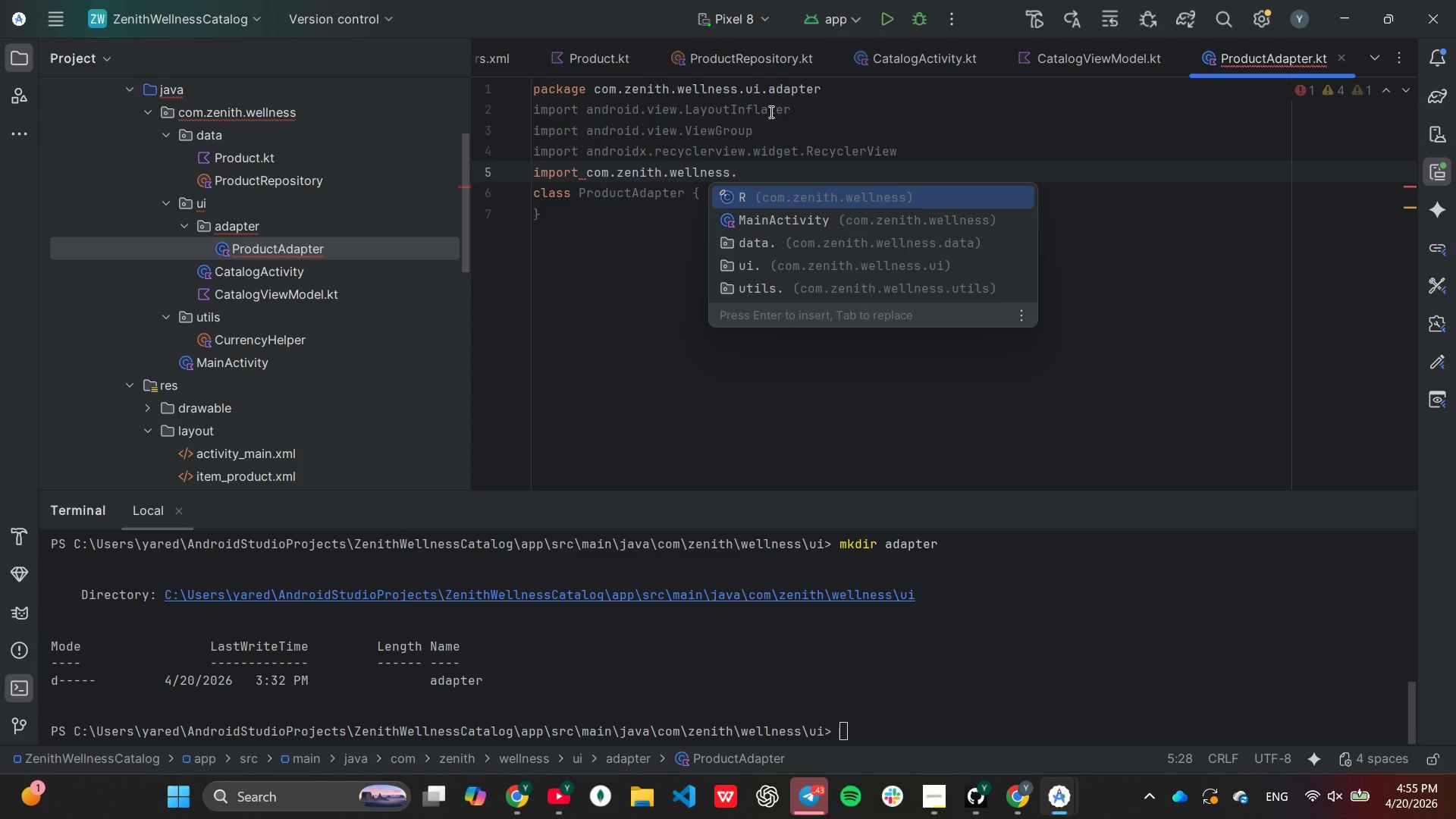 
key(ArrowDown)
 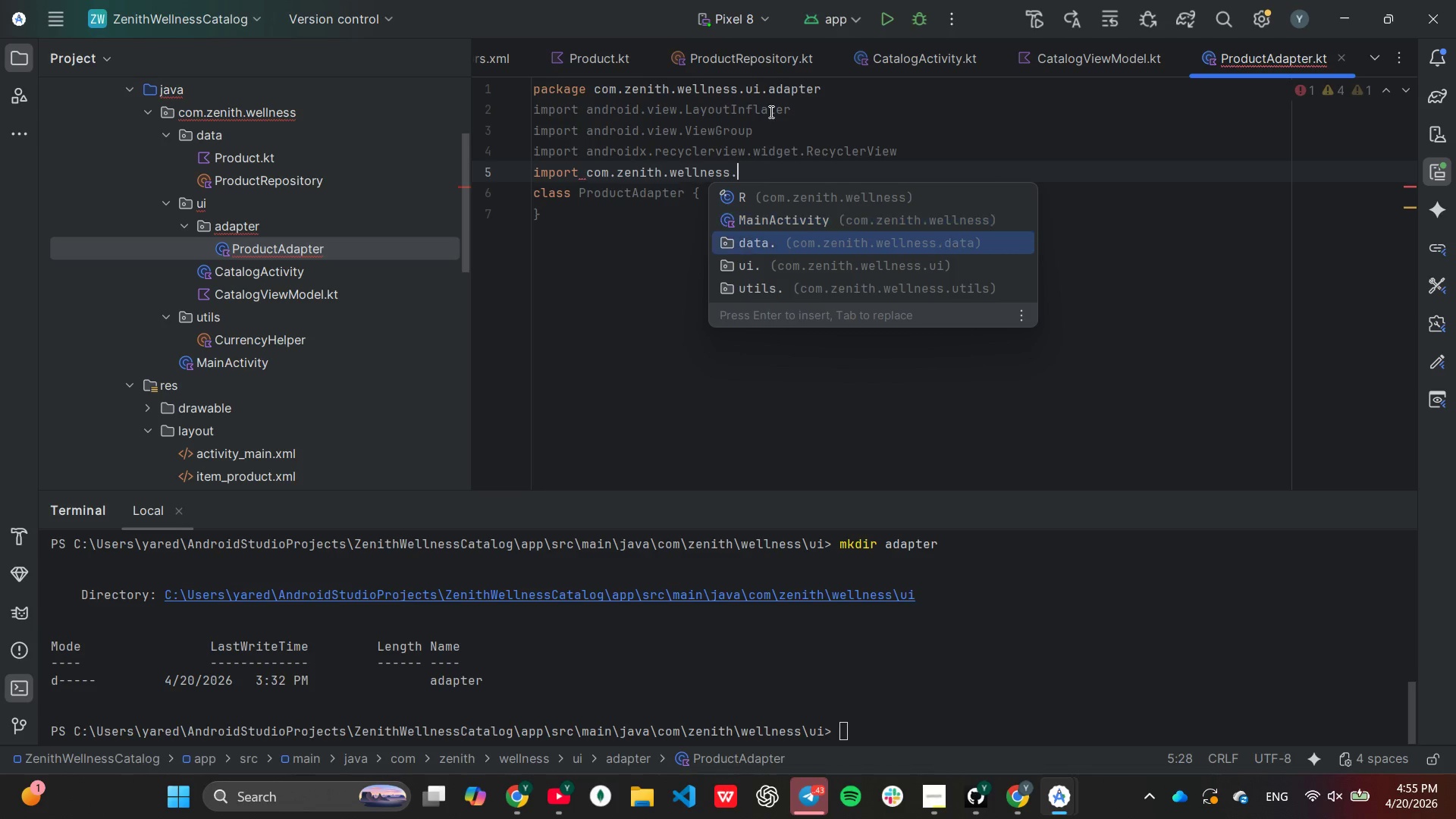 
key(ArrowDown)
 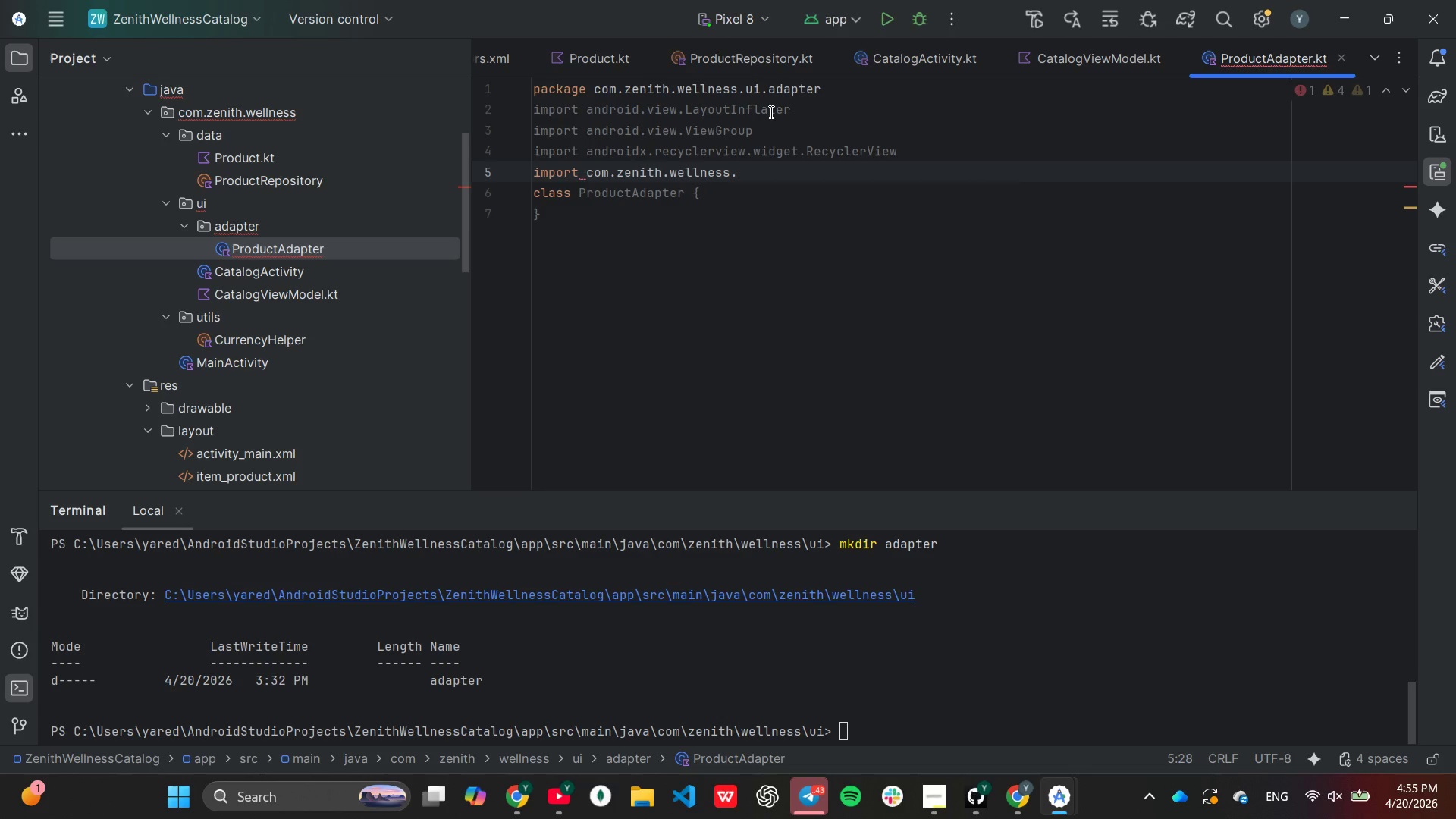 
key(Enter)
 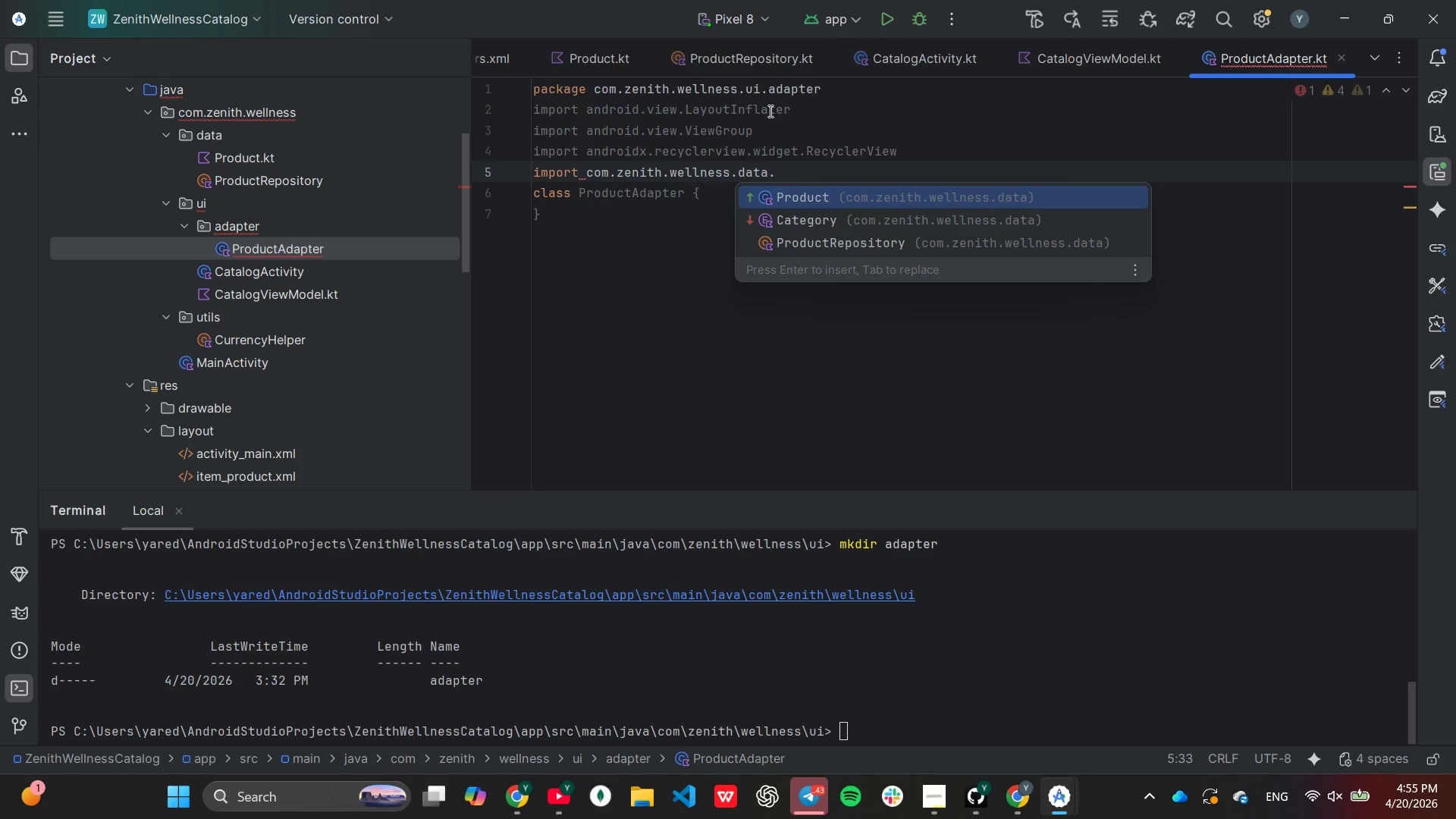 
key(Enter)
 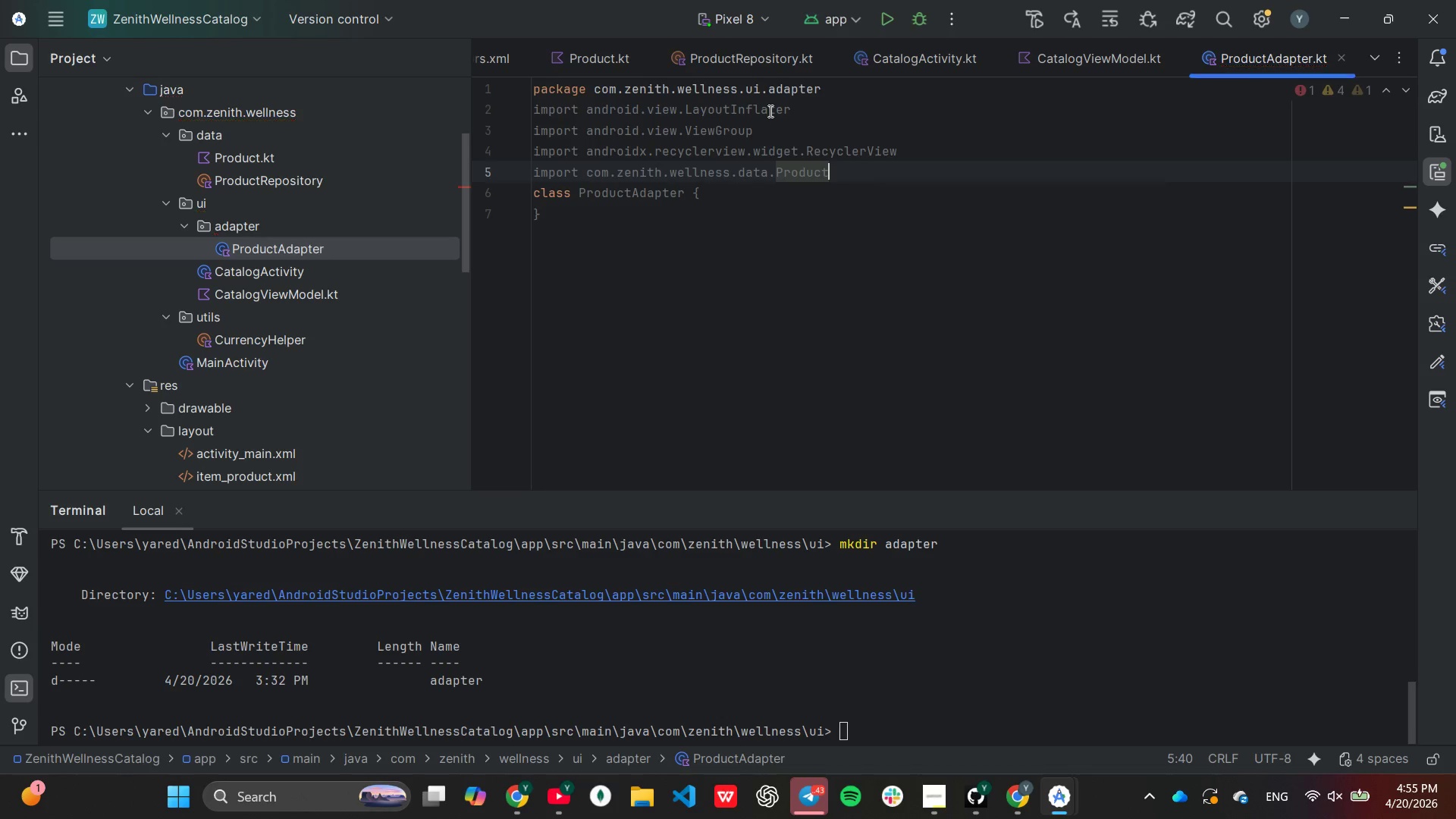 
key(Enter)
 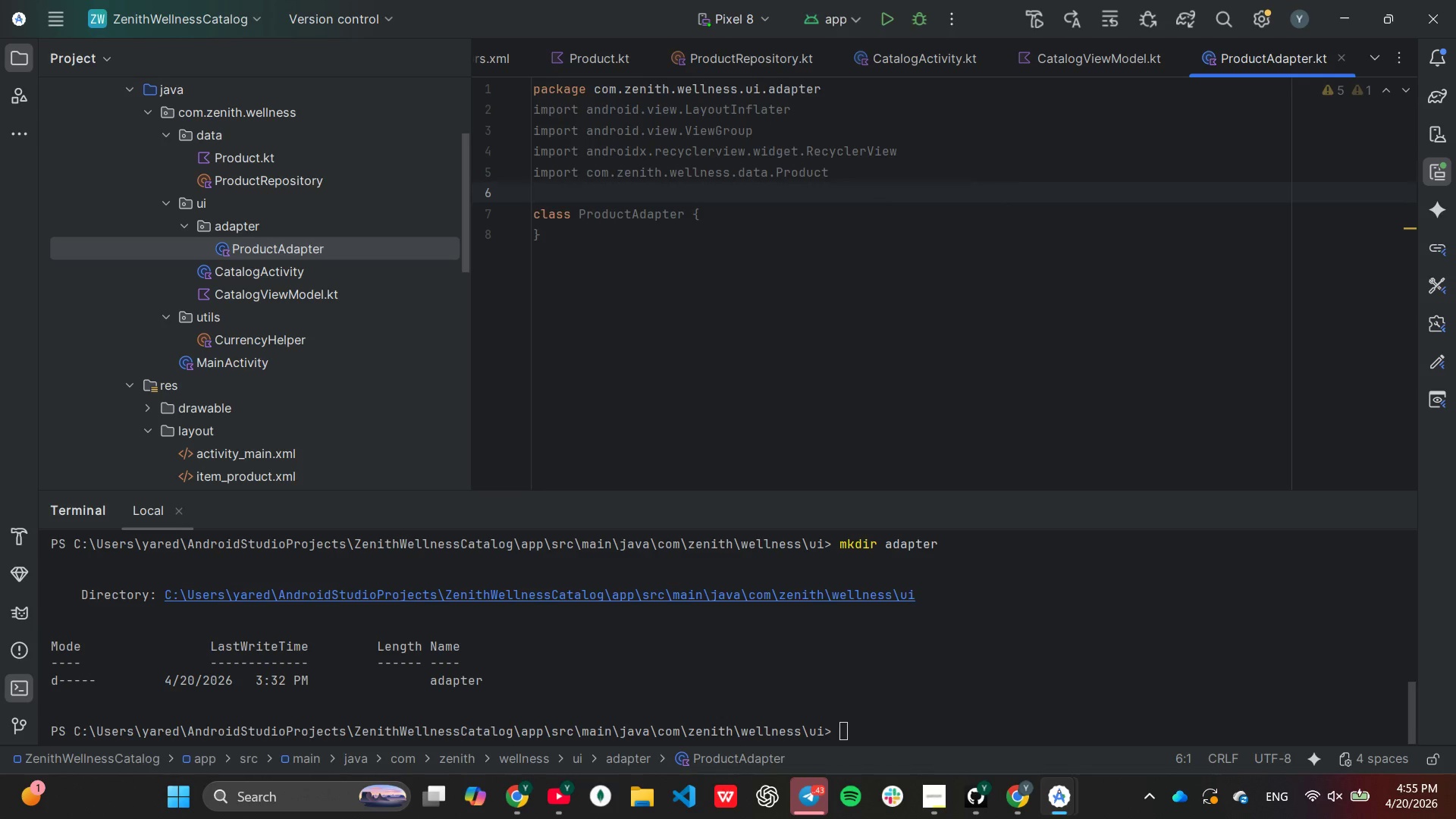 
type(im)
 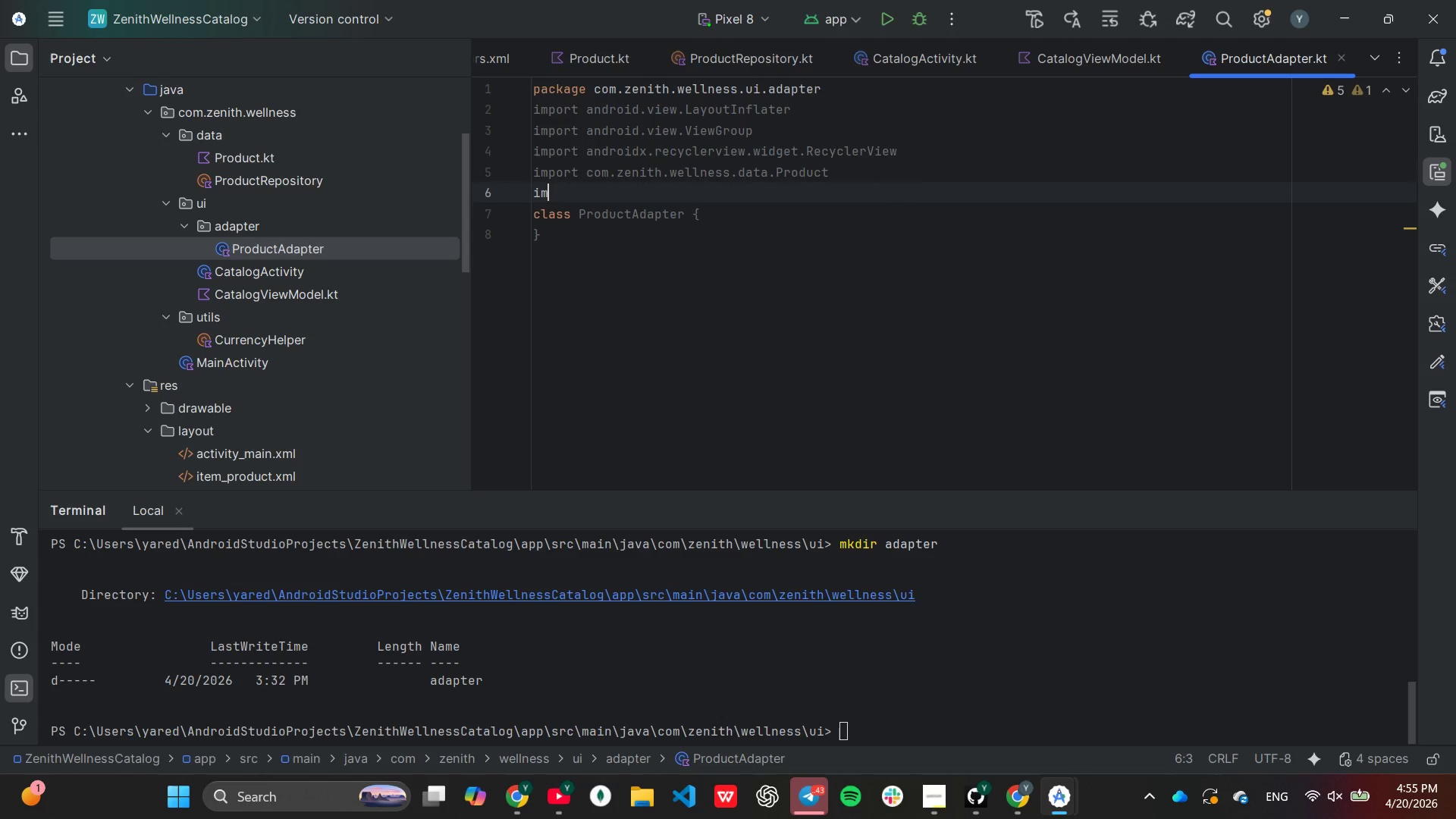 
key(Enter)
 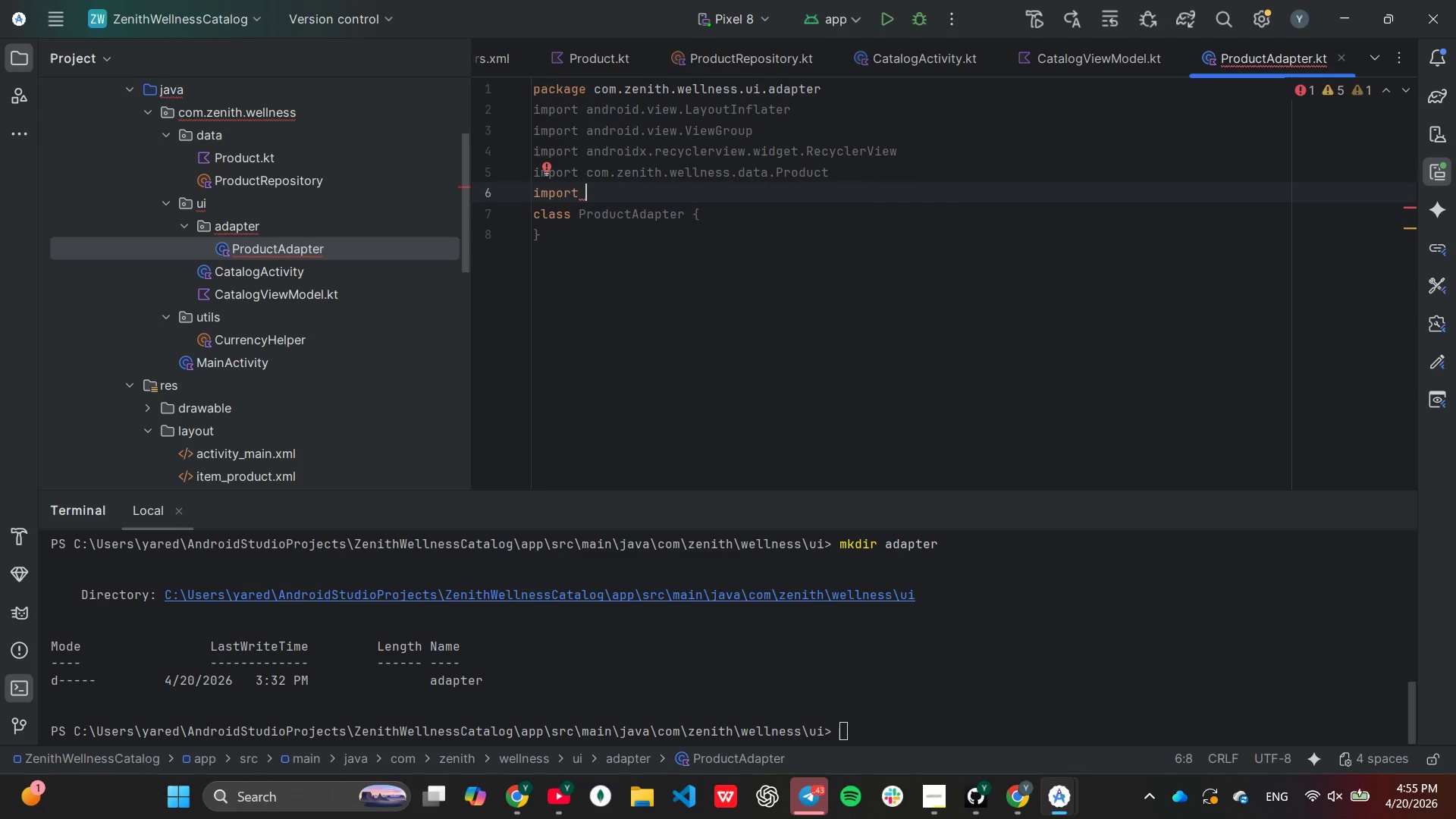 
type(com.)
 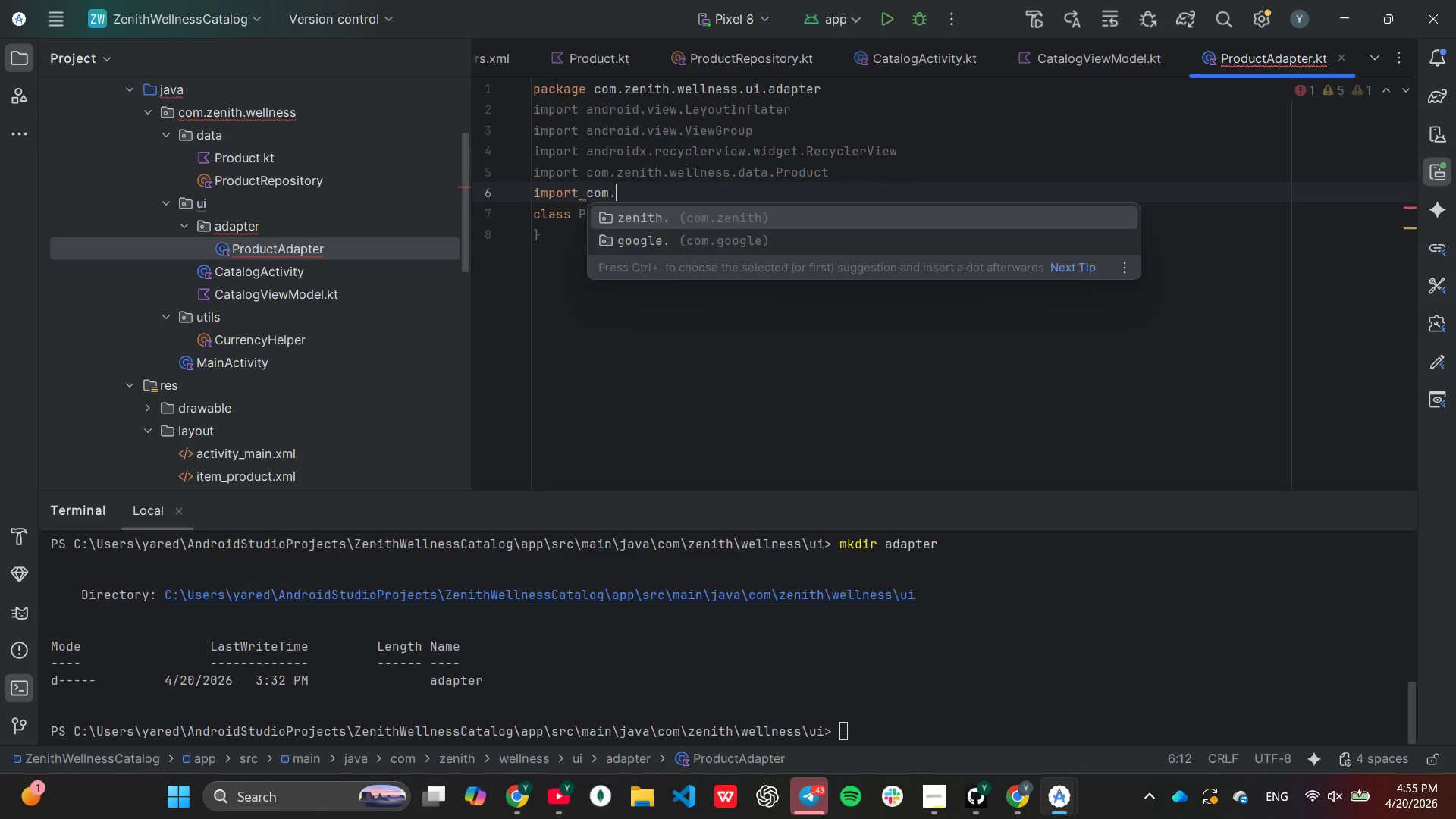 
key(Enter)
 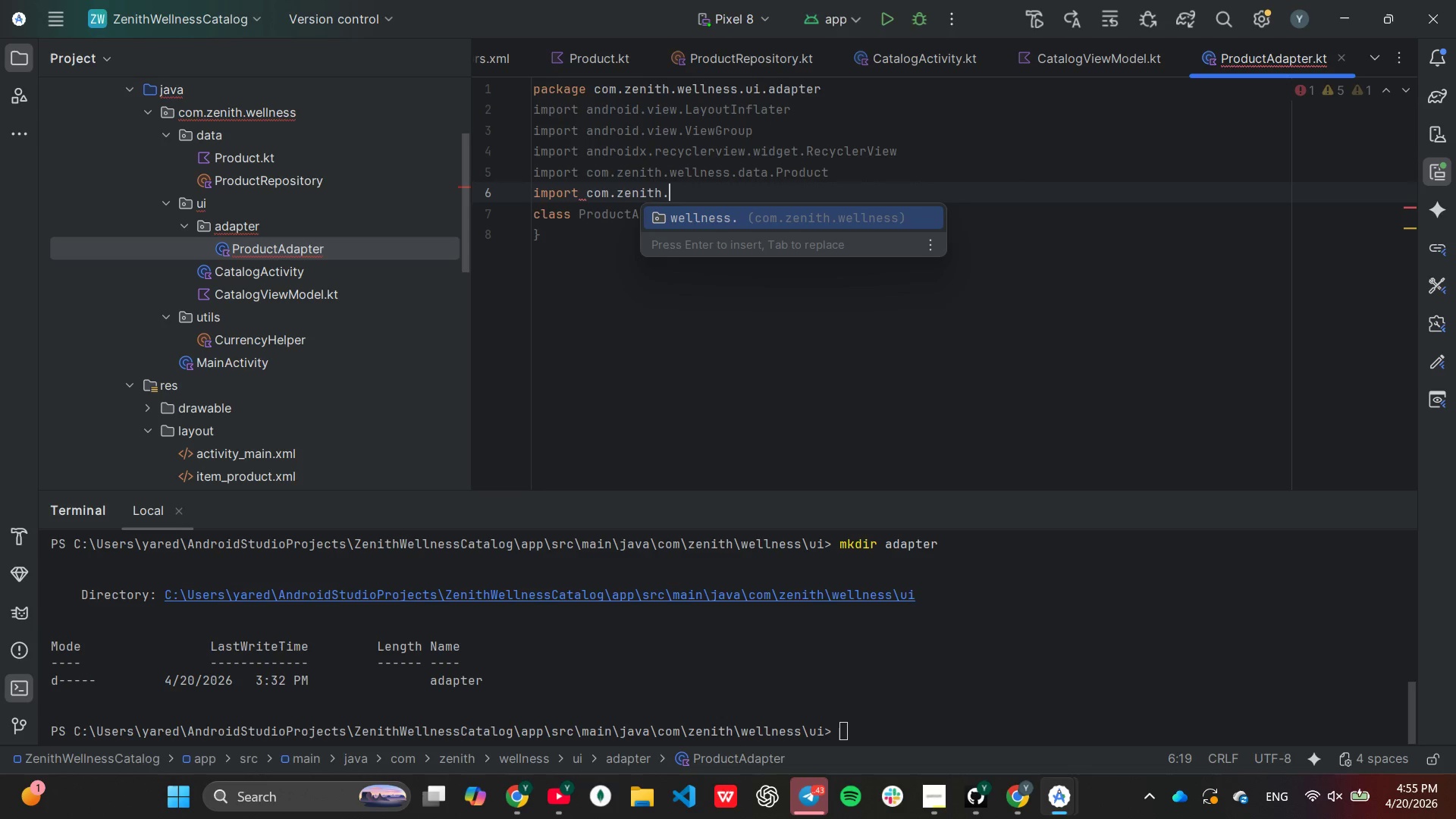 
key(Enter)
 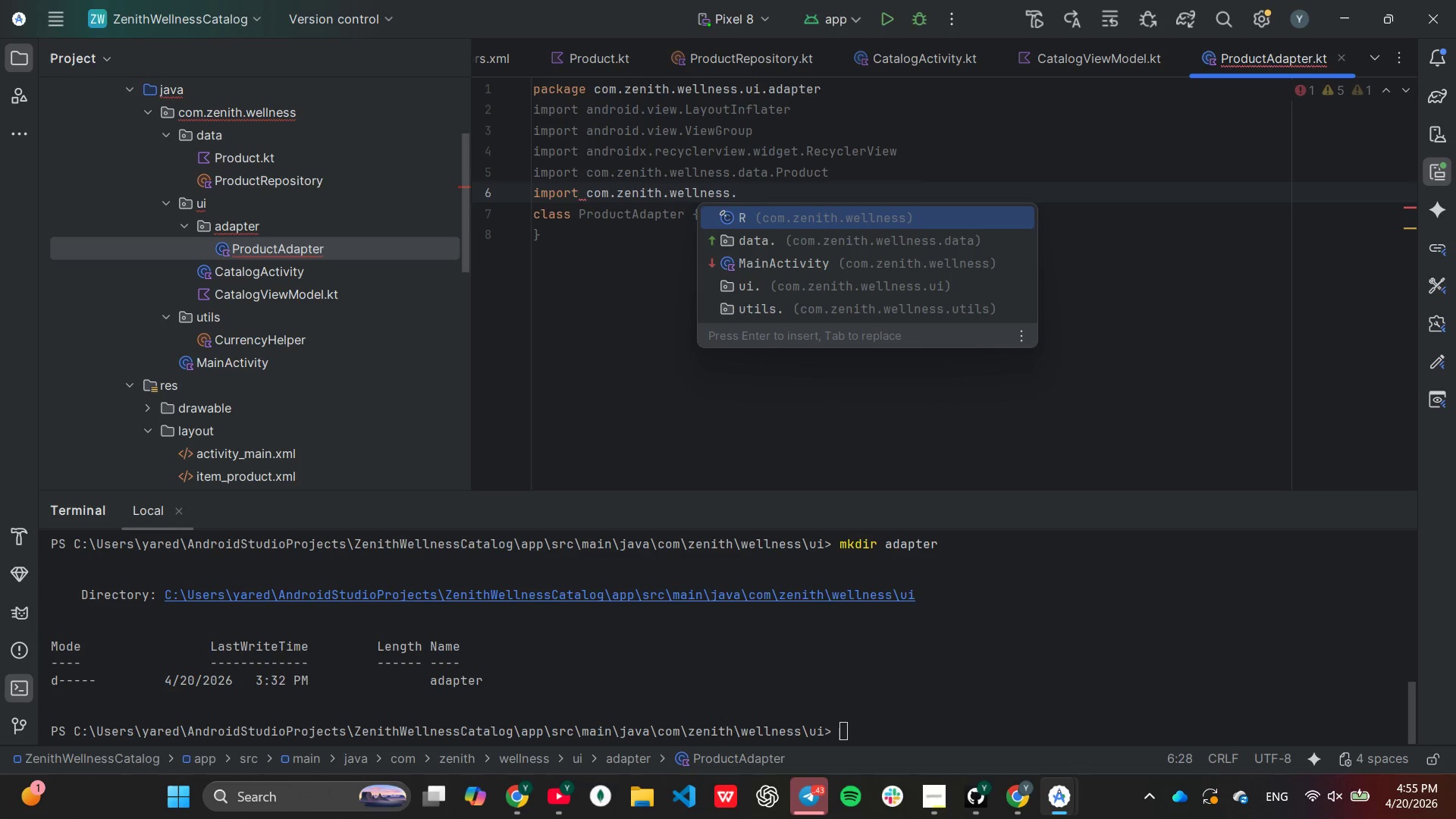 
type(databinf)
key(Backspace)
type(ding.)
 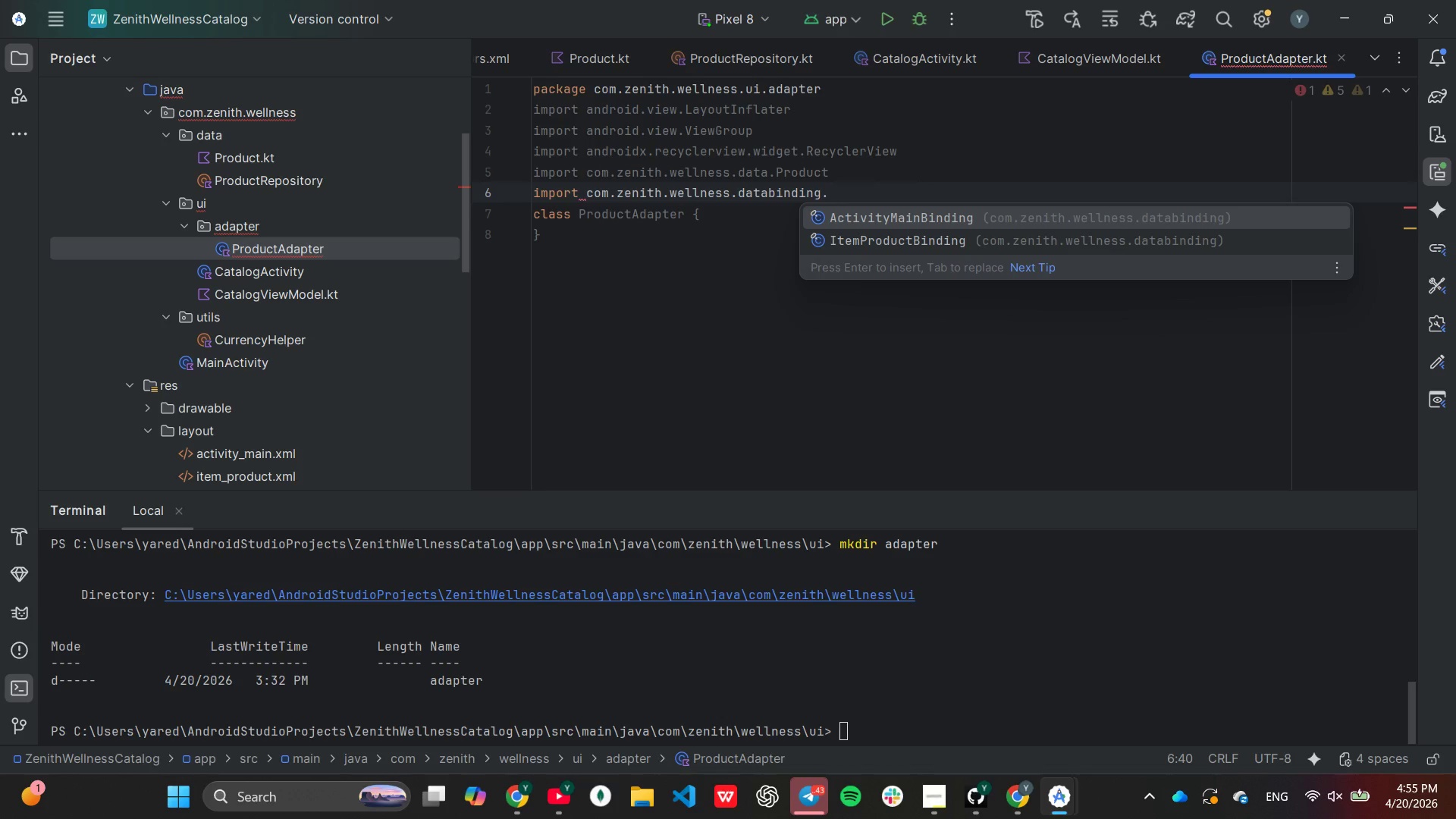 
key(ArrowDown)
 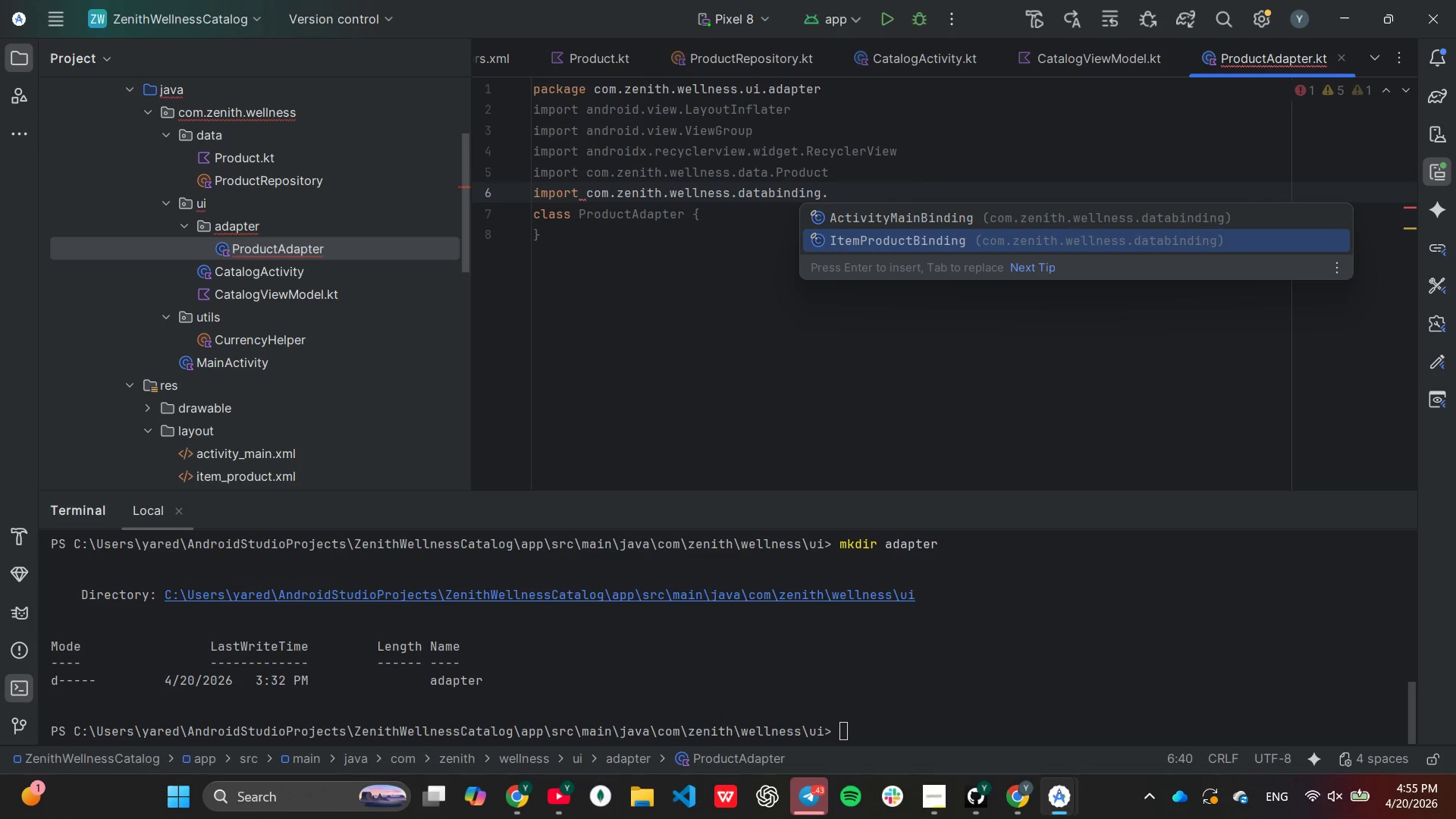 
key(Enter)
 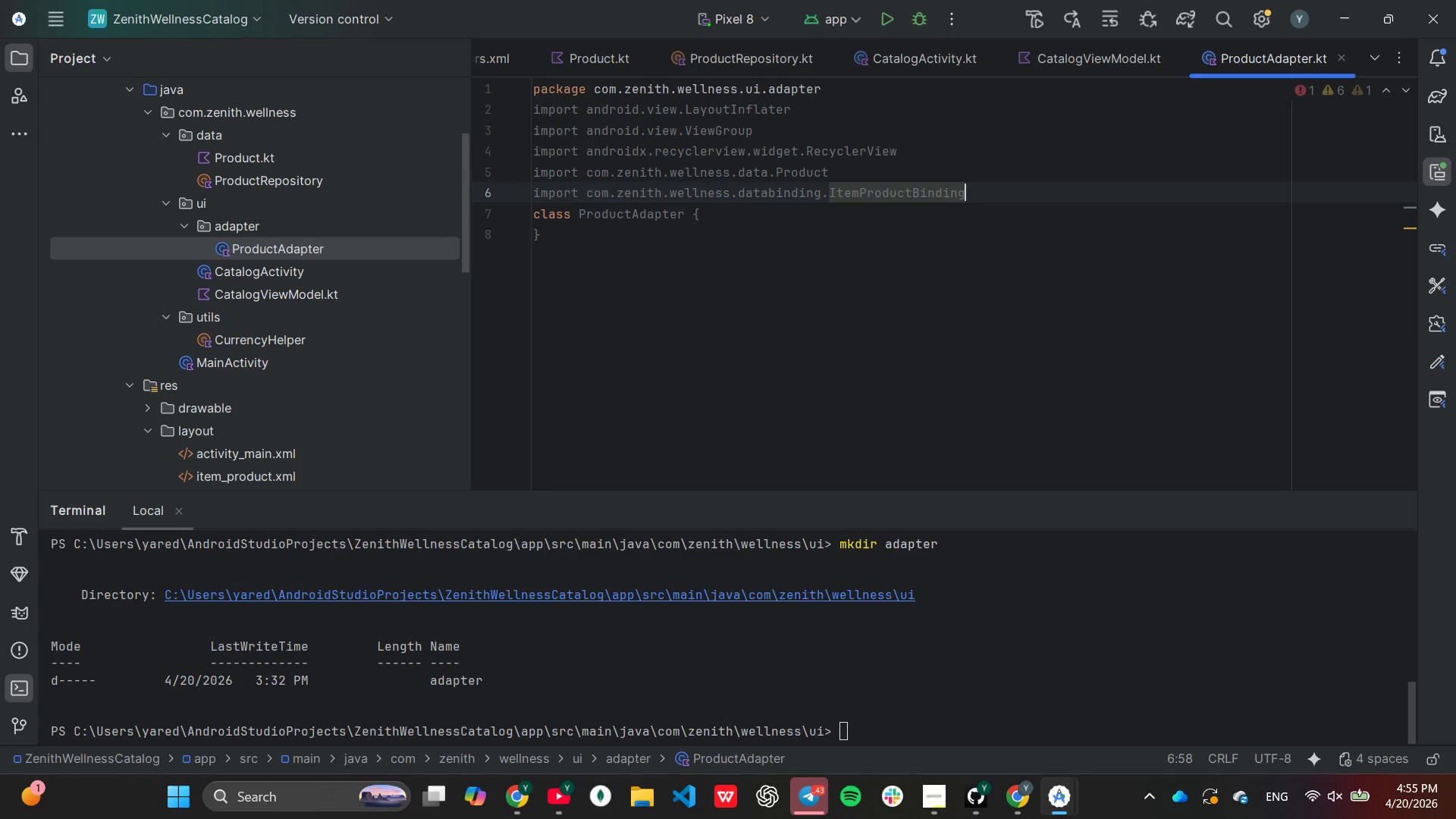 
key(Enter)
 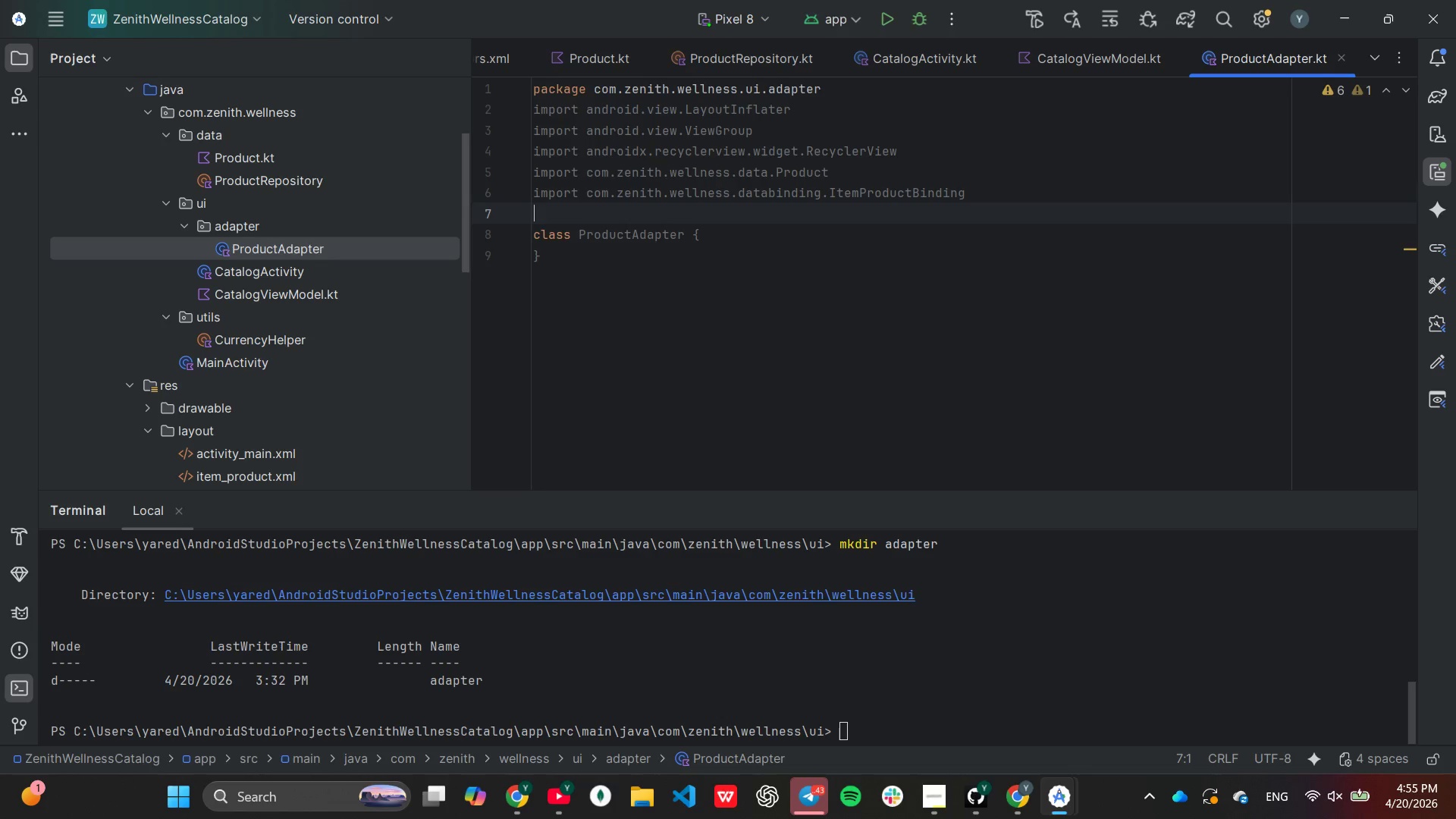 
type(im)
 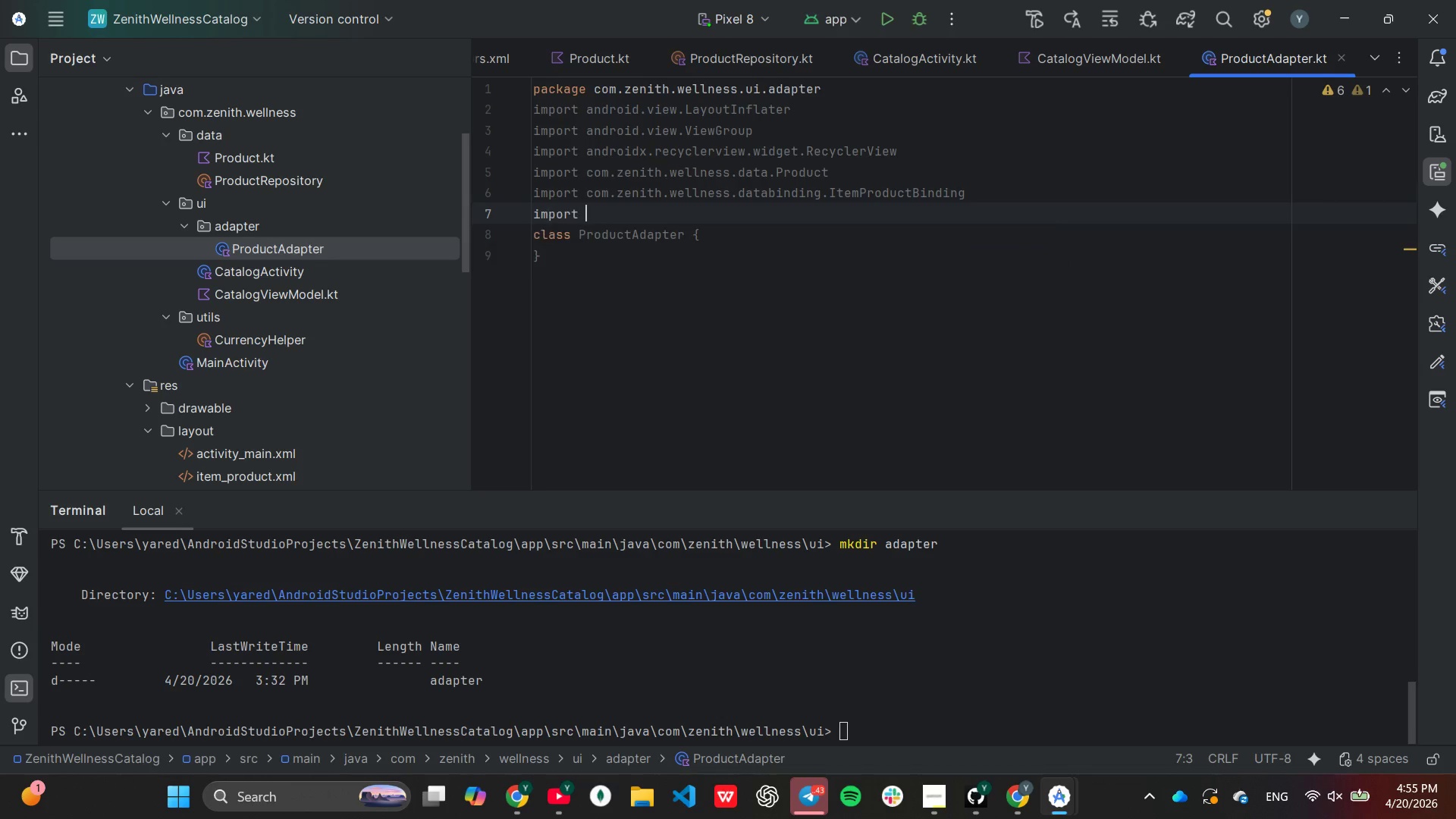 
key(Enter)
 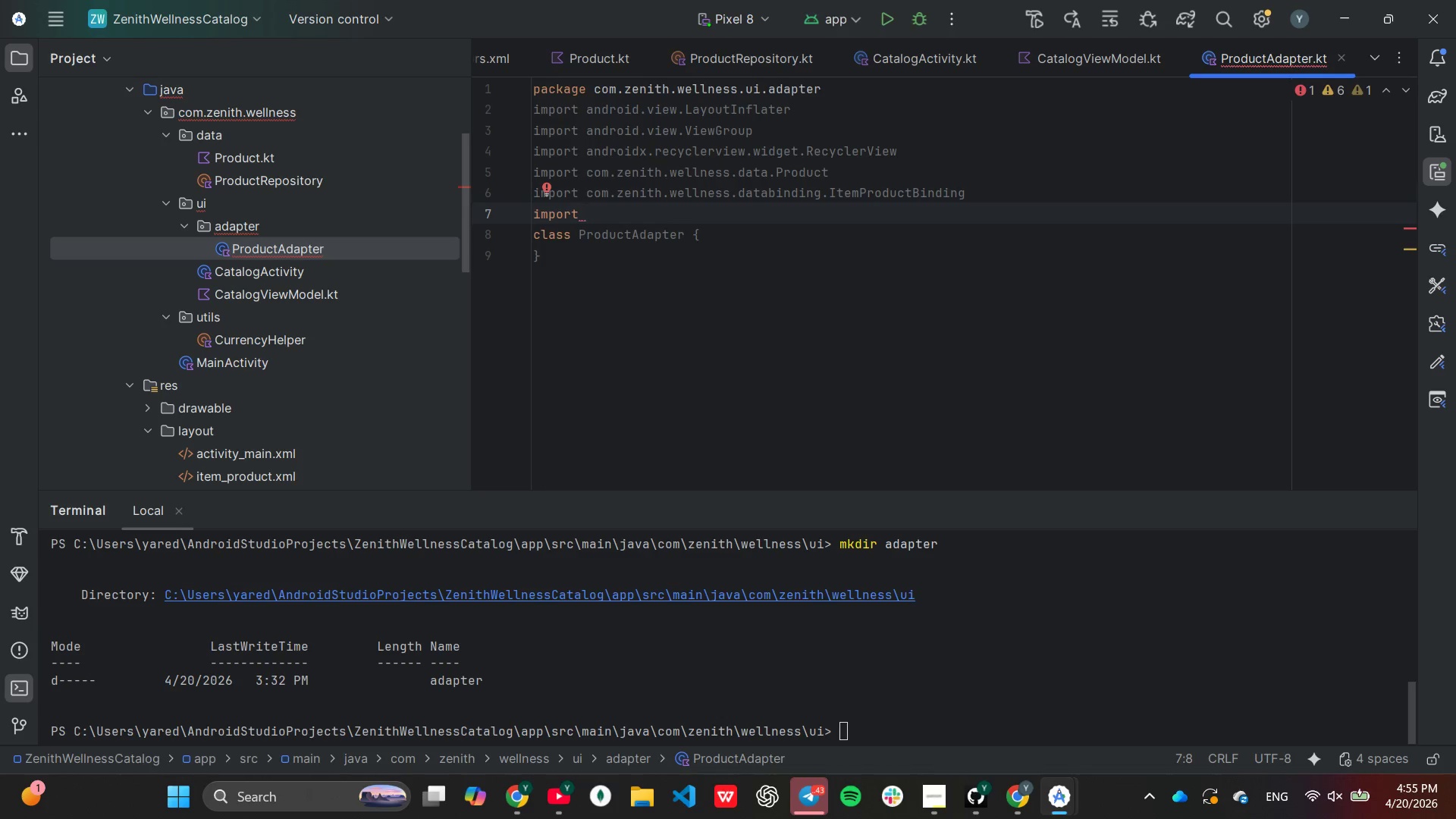 
type(com.)
 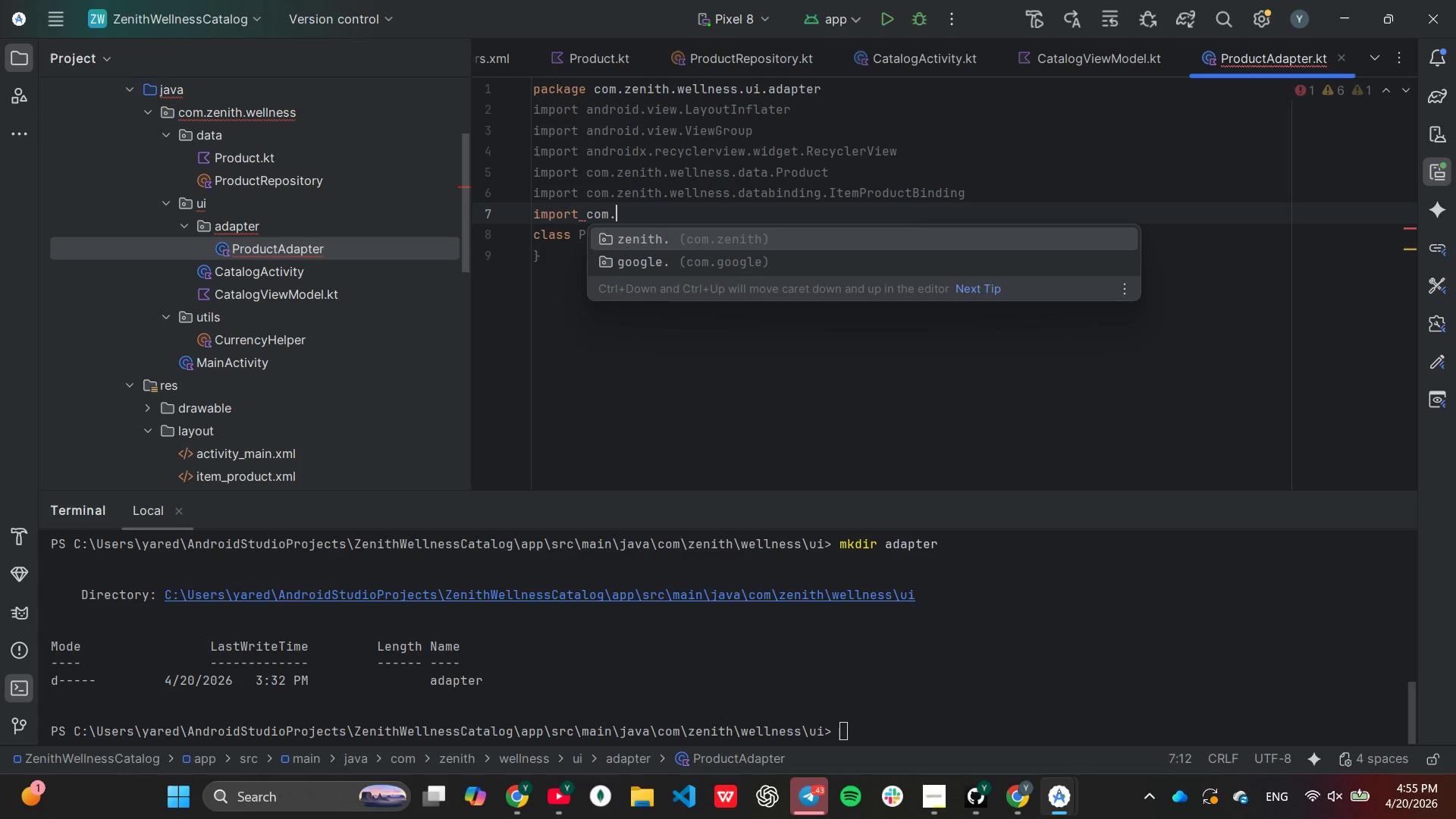 
key(Enter)
 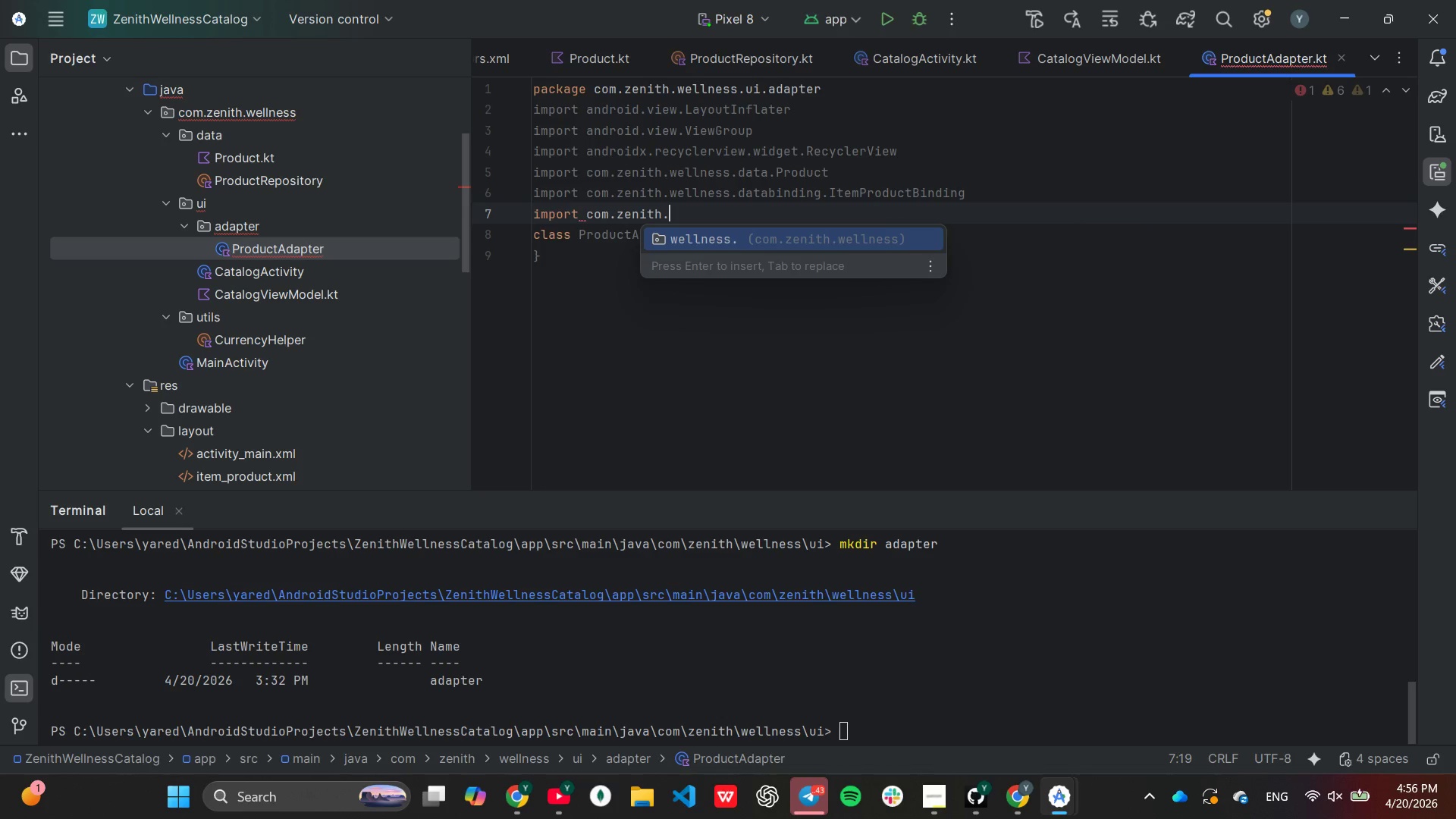 
key(Enter)
 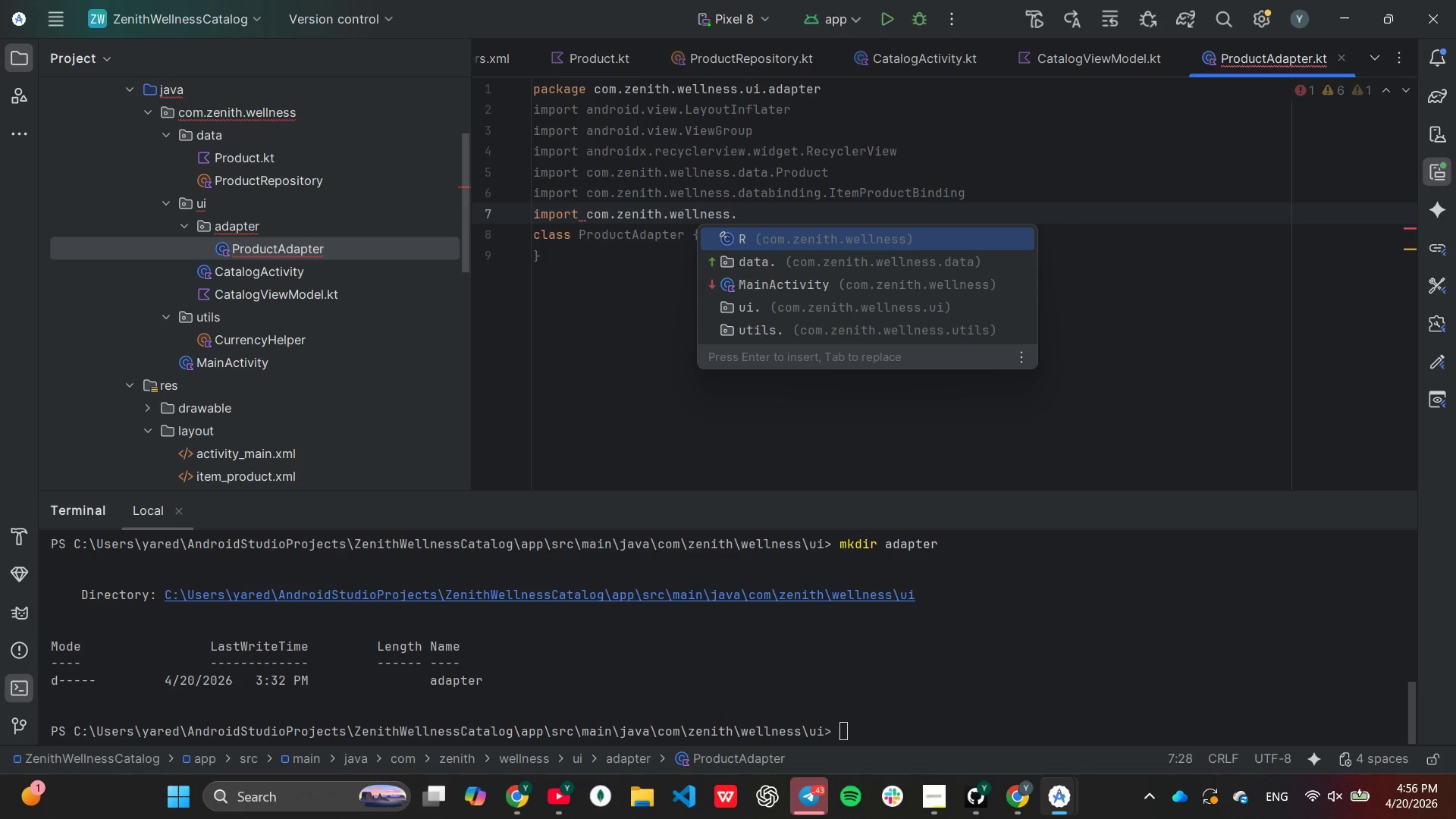 
key(ArrowDown)
 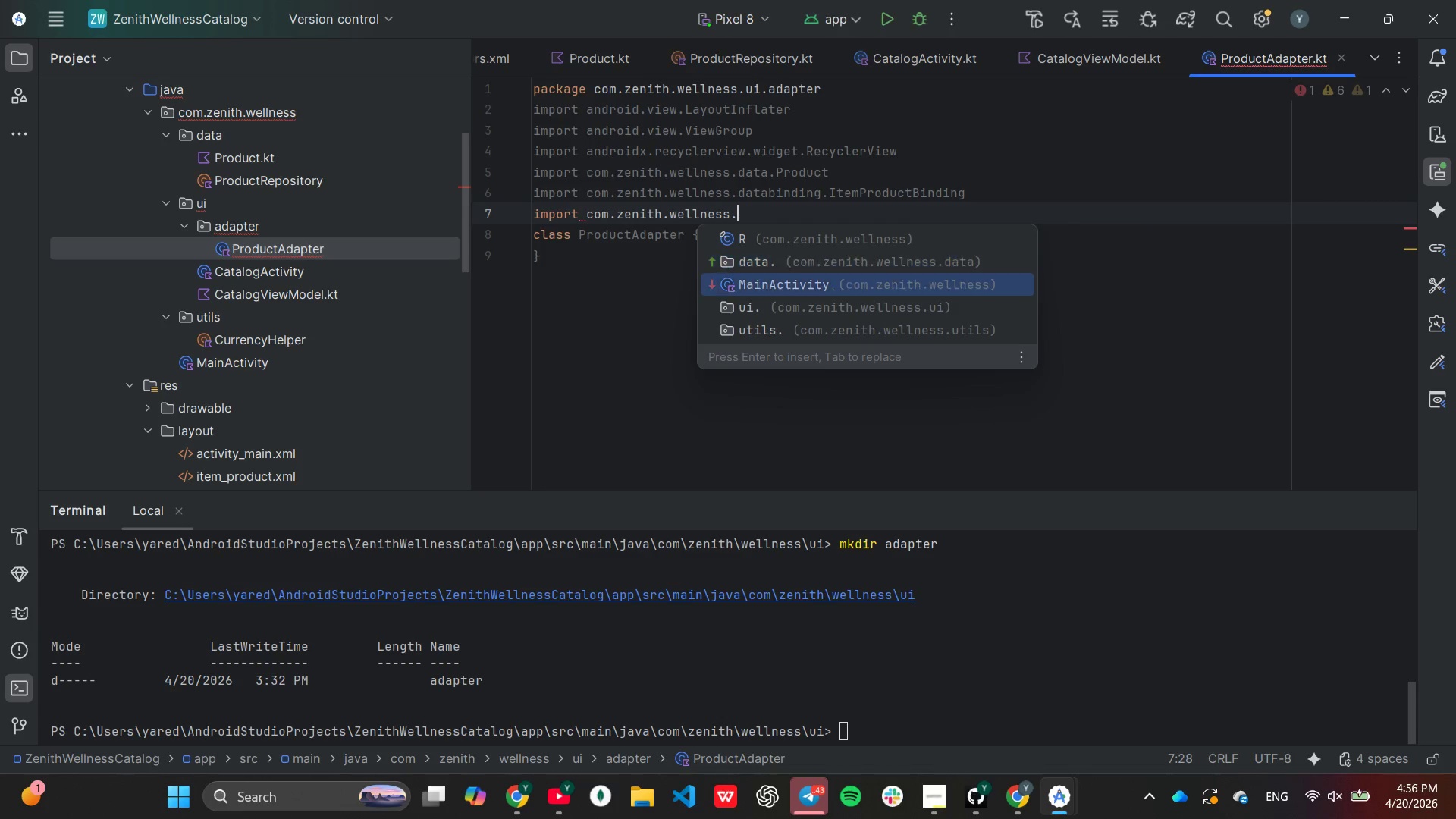 
key(ArrowDown)
 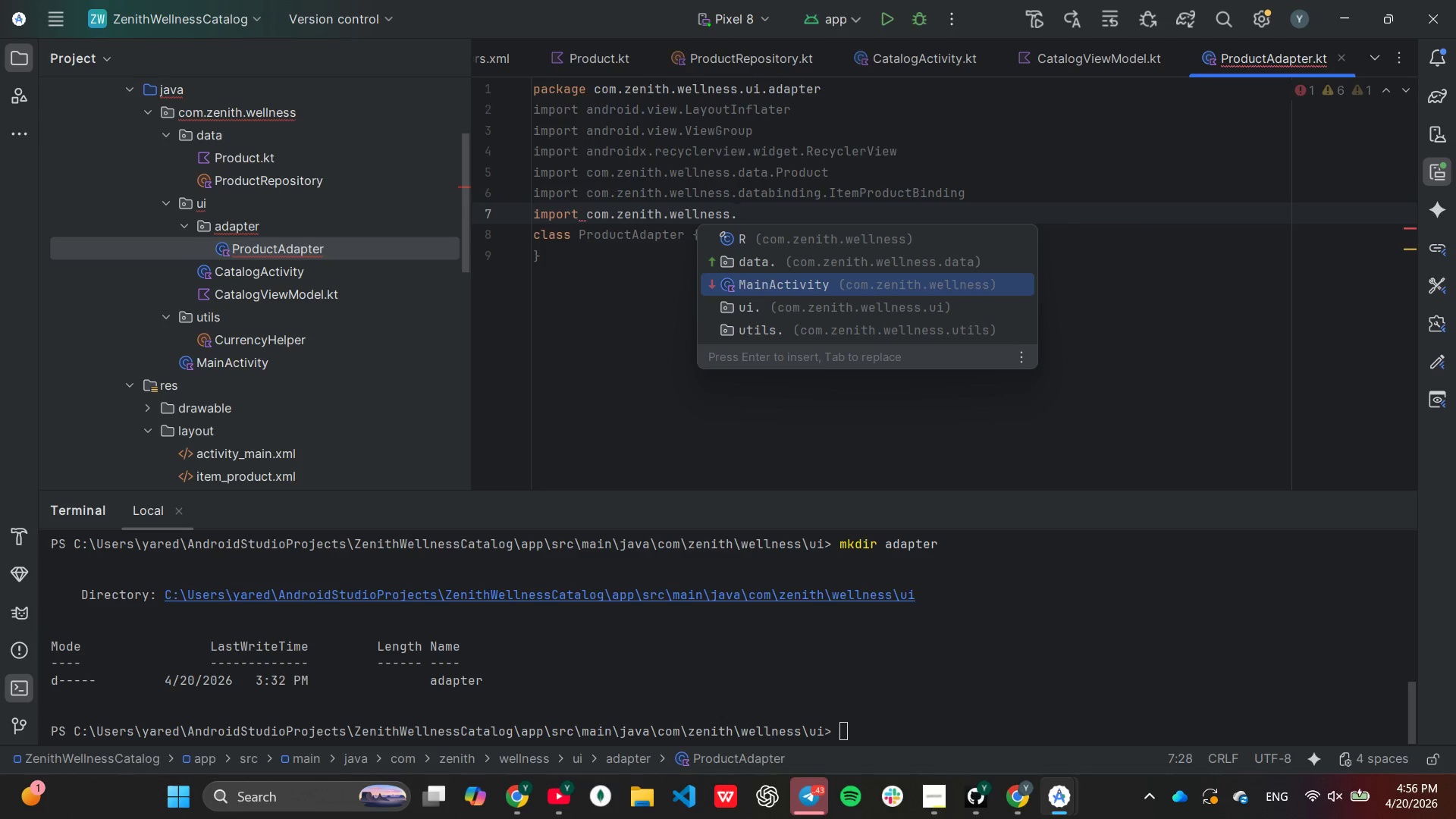 
key(ArrowDown)
 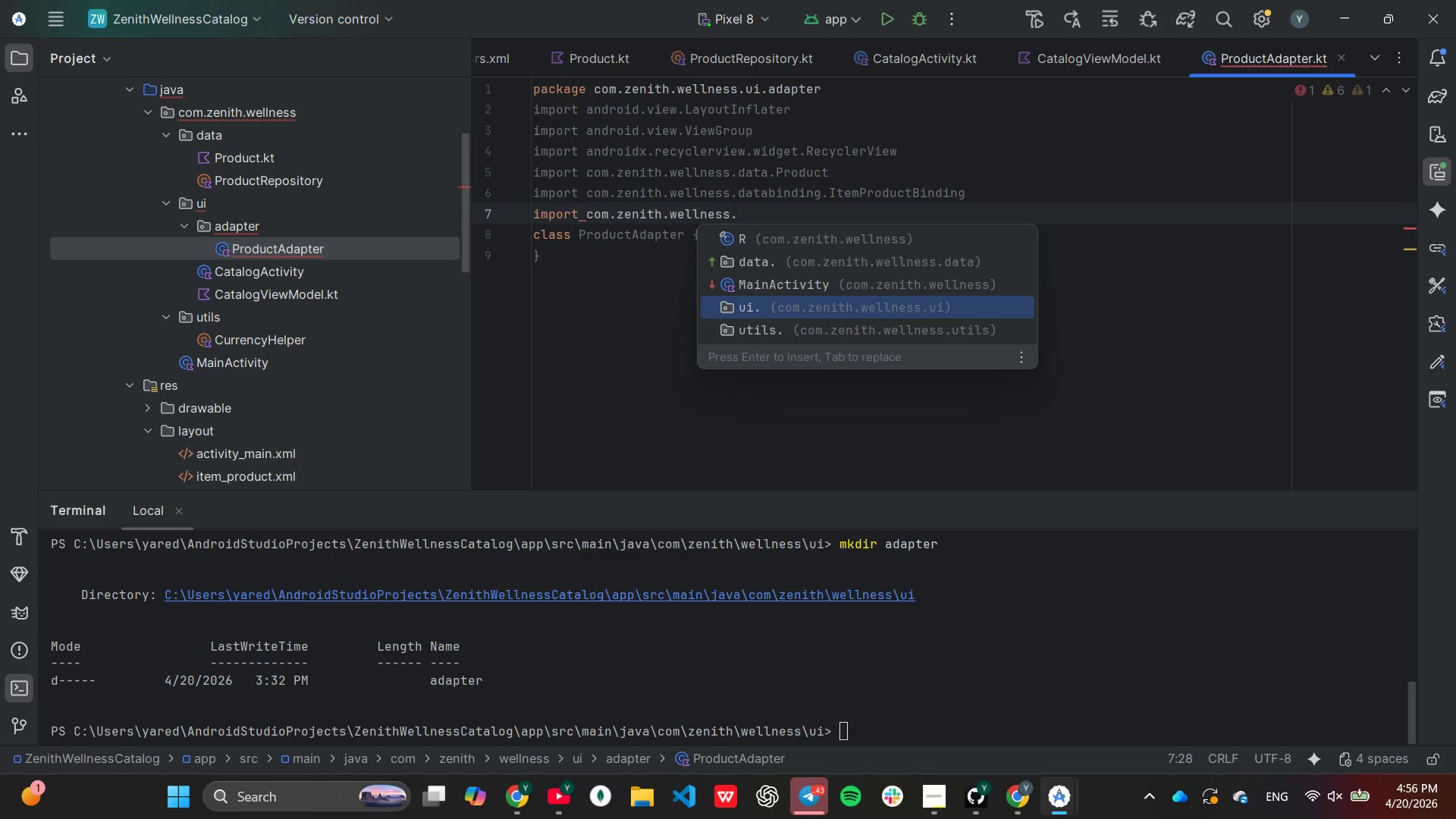 
key(ArrowDown)
 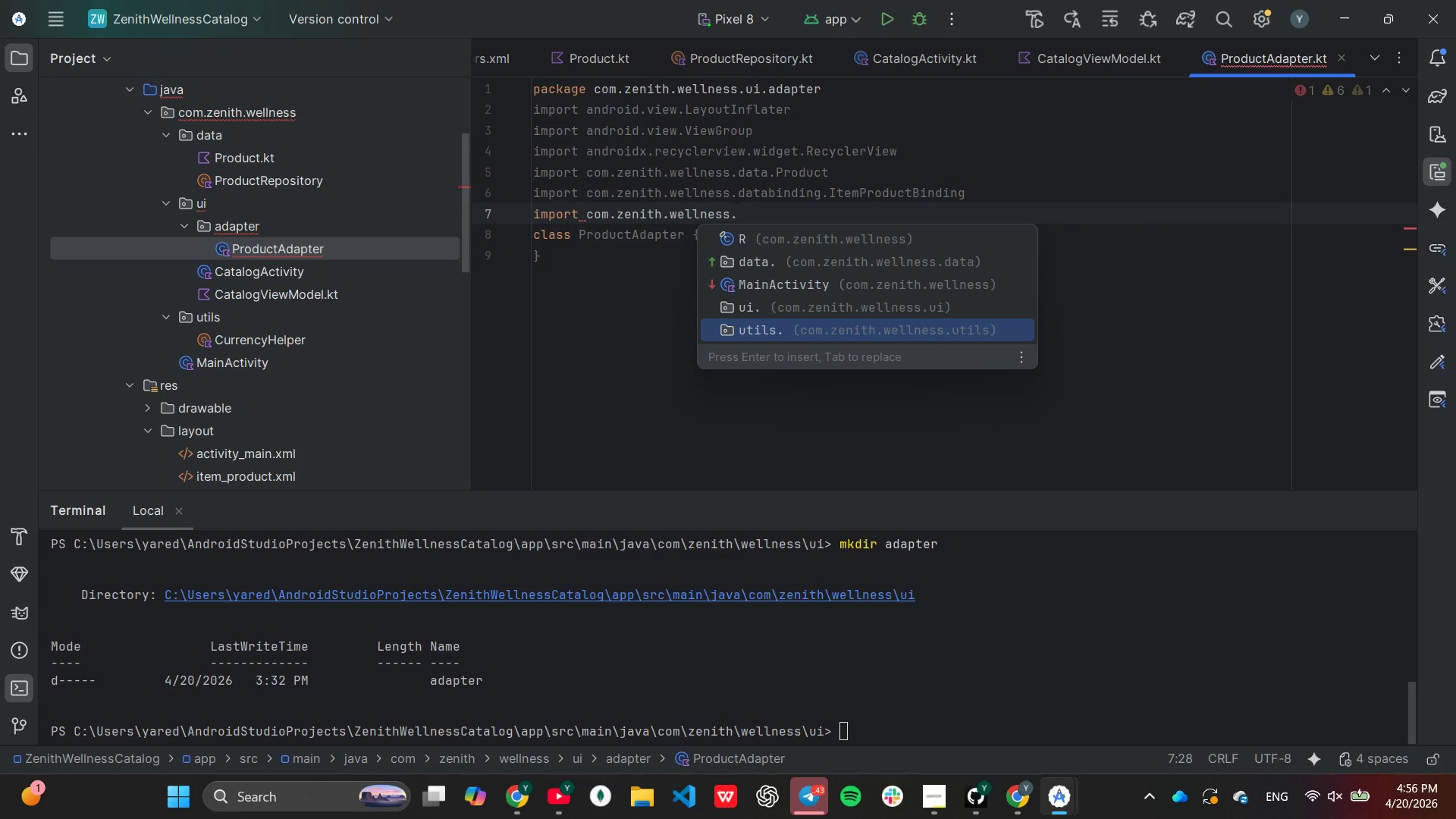 
key(Enter)
 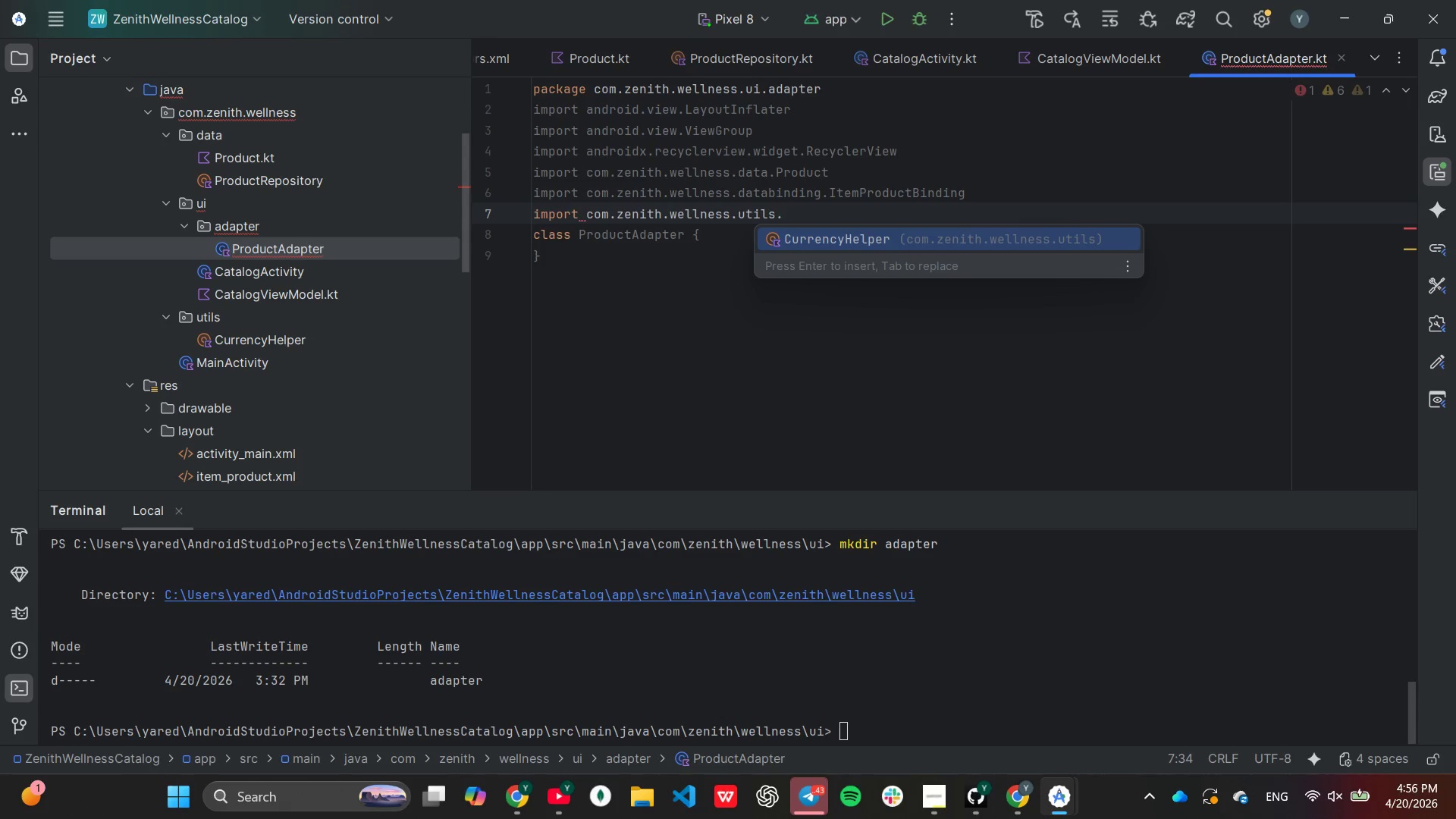 
key(Enter)
 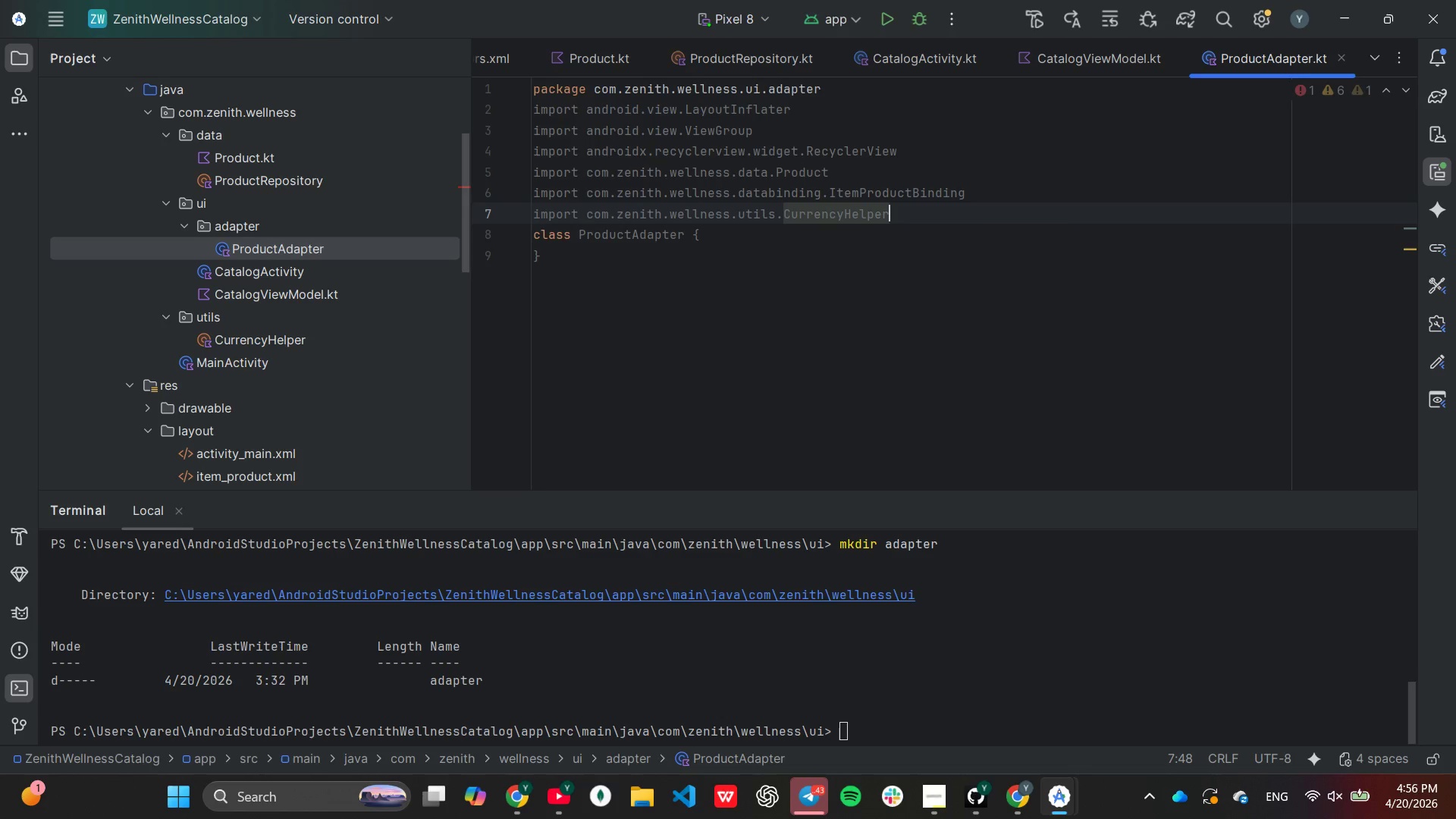 
key(Enter)
 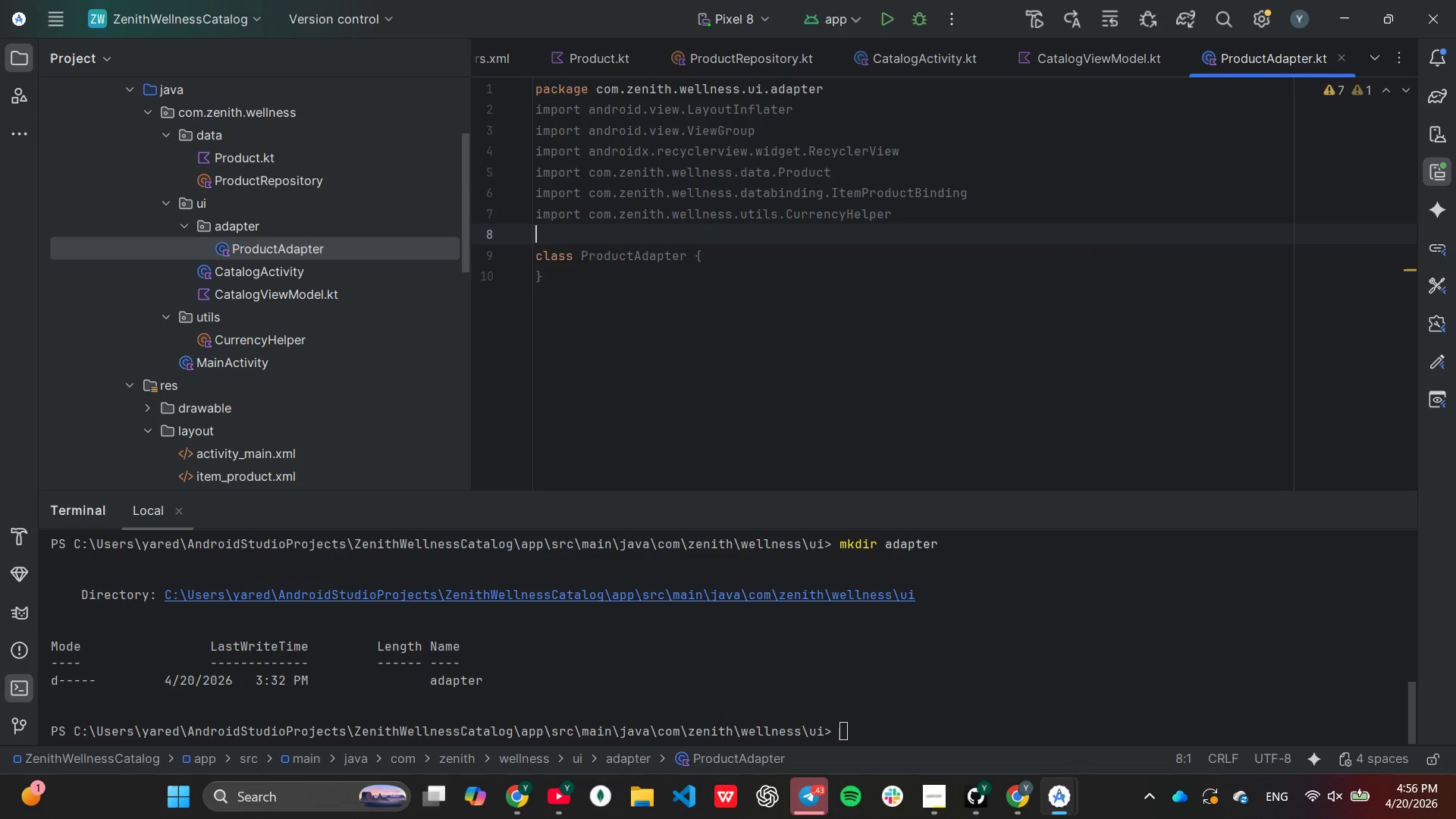 
key(ArrowDown)
 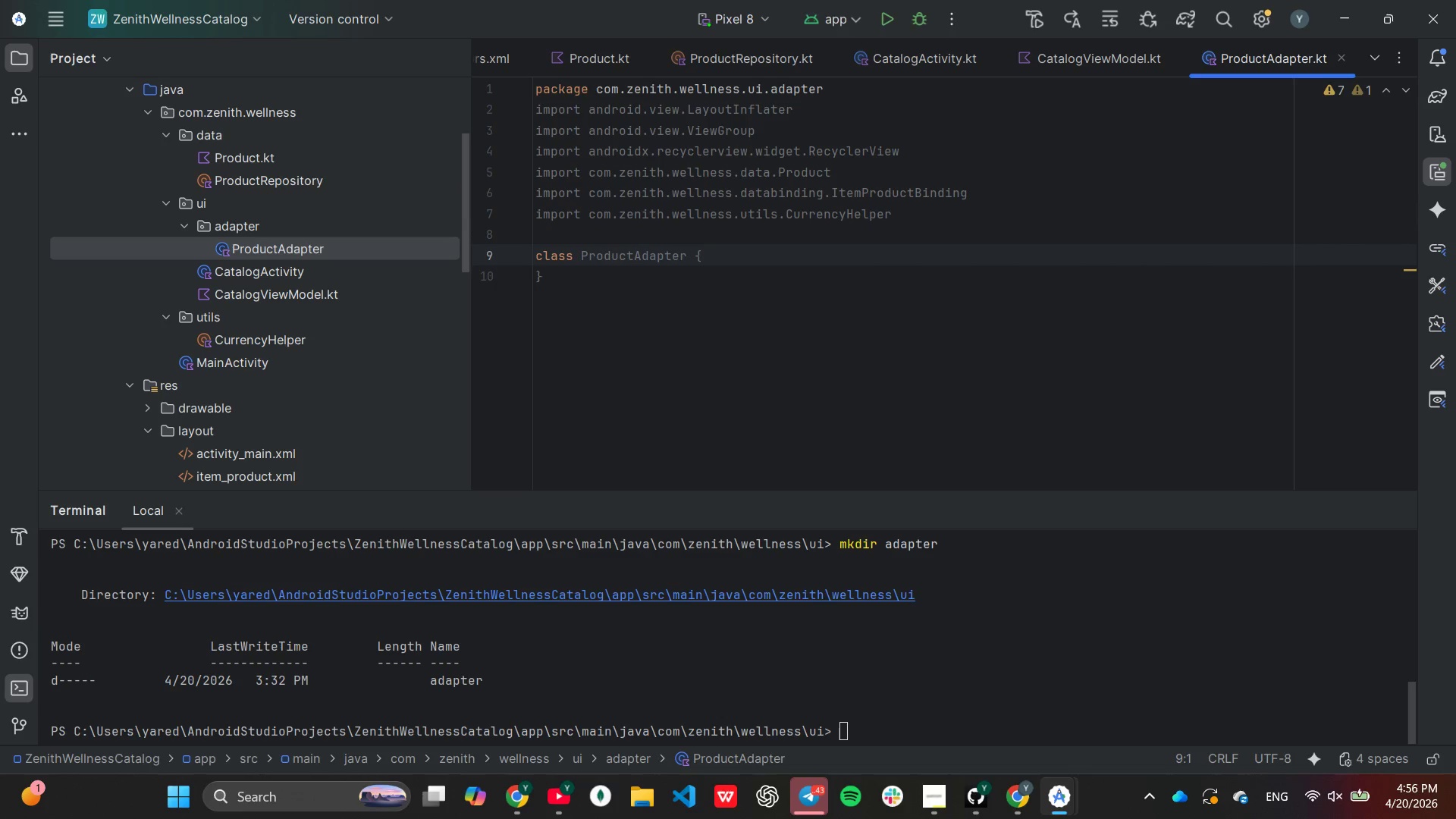 
key(ArrowDown)
 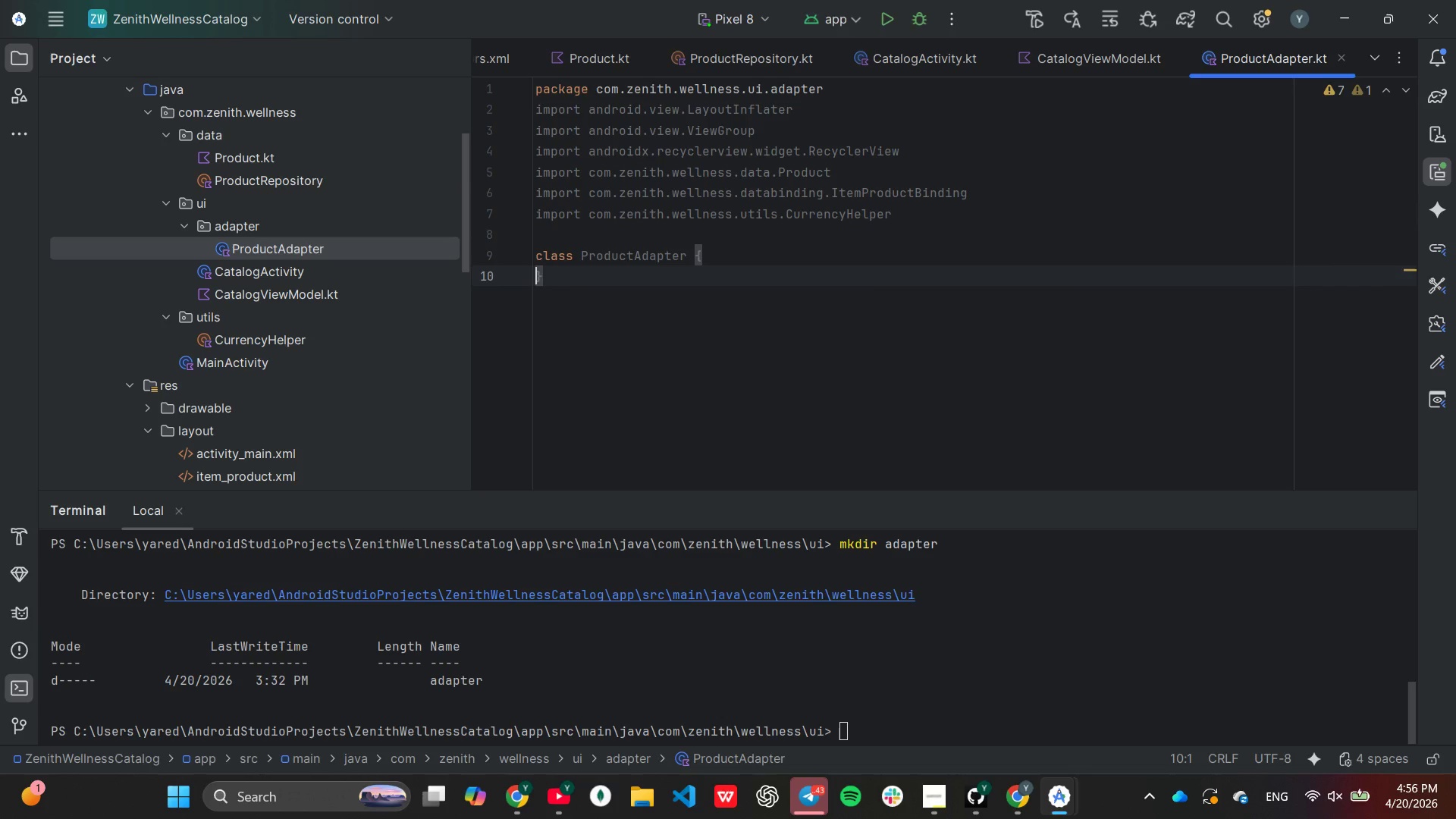 
key(ArrowUp)
 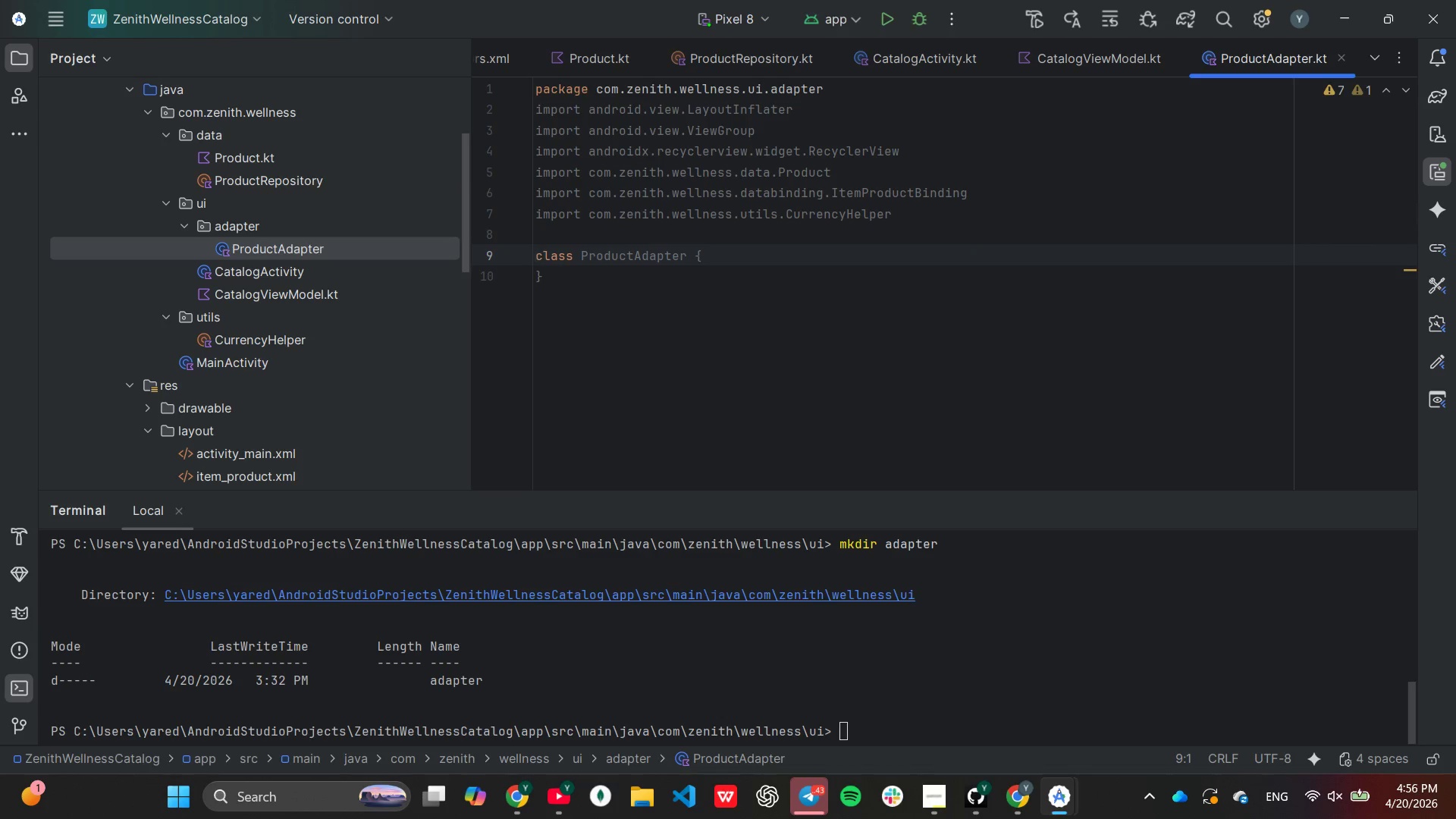 
key(End)
 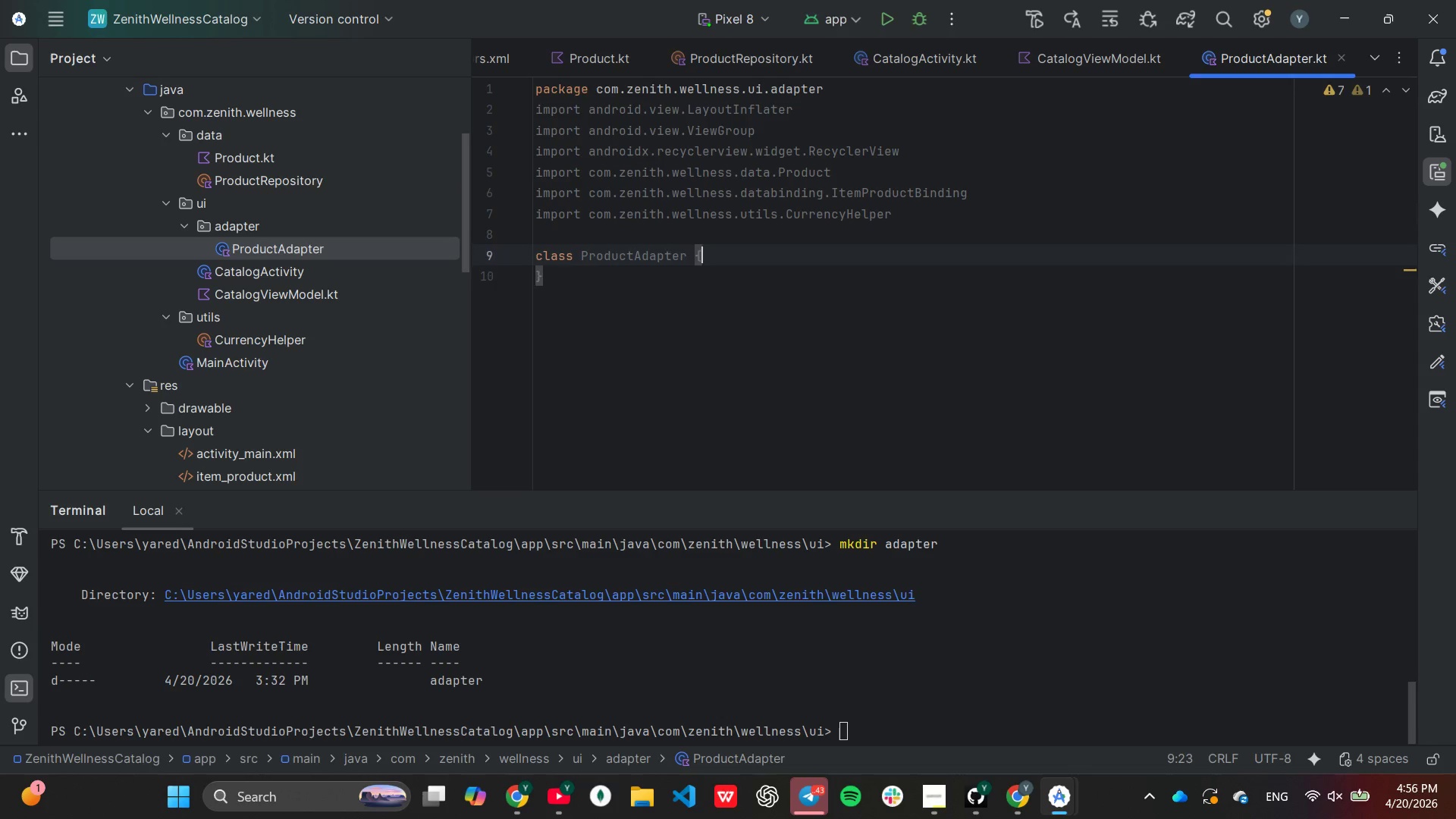 
key(Enter)
 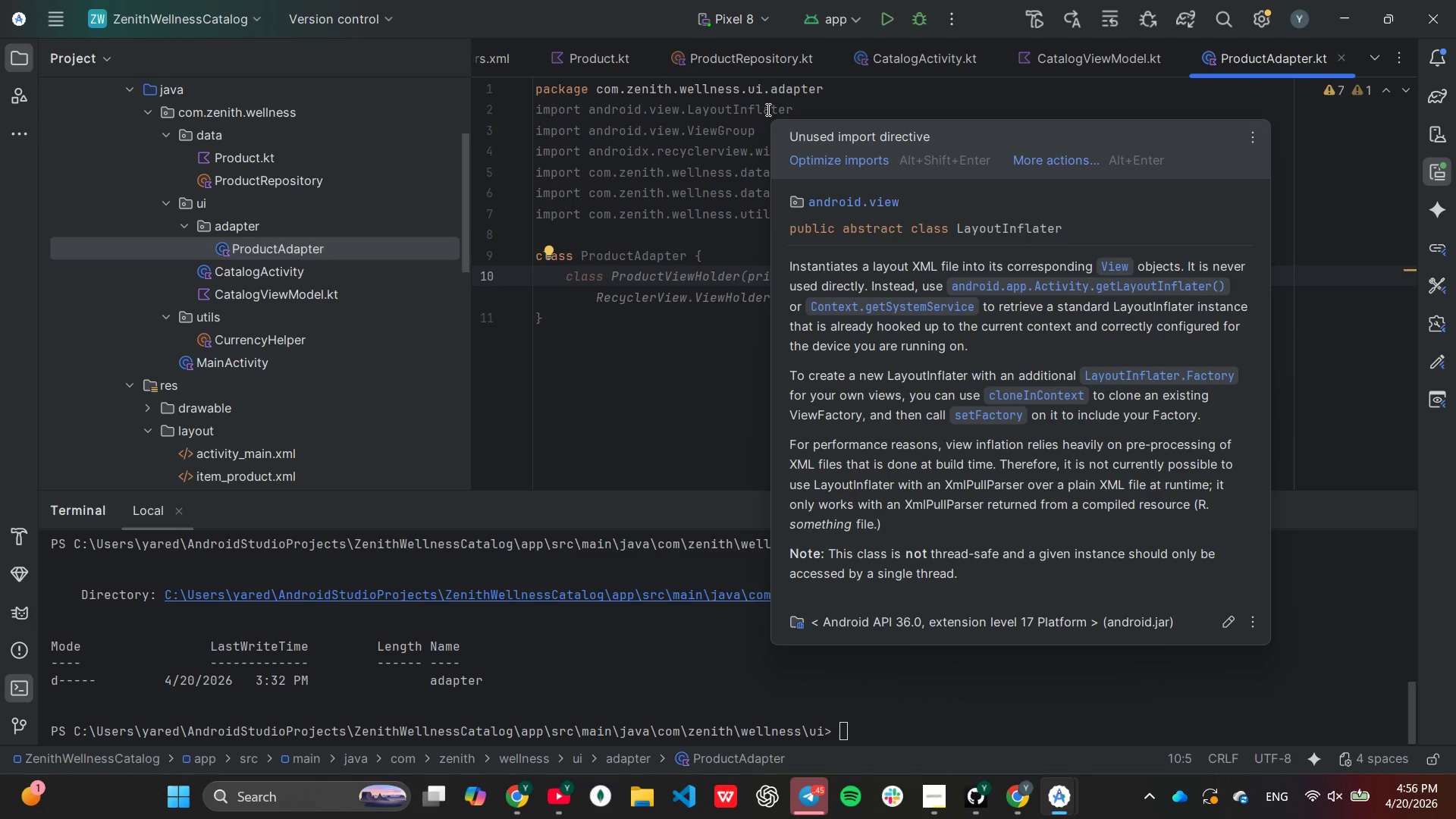 
wait(37.53)
 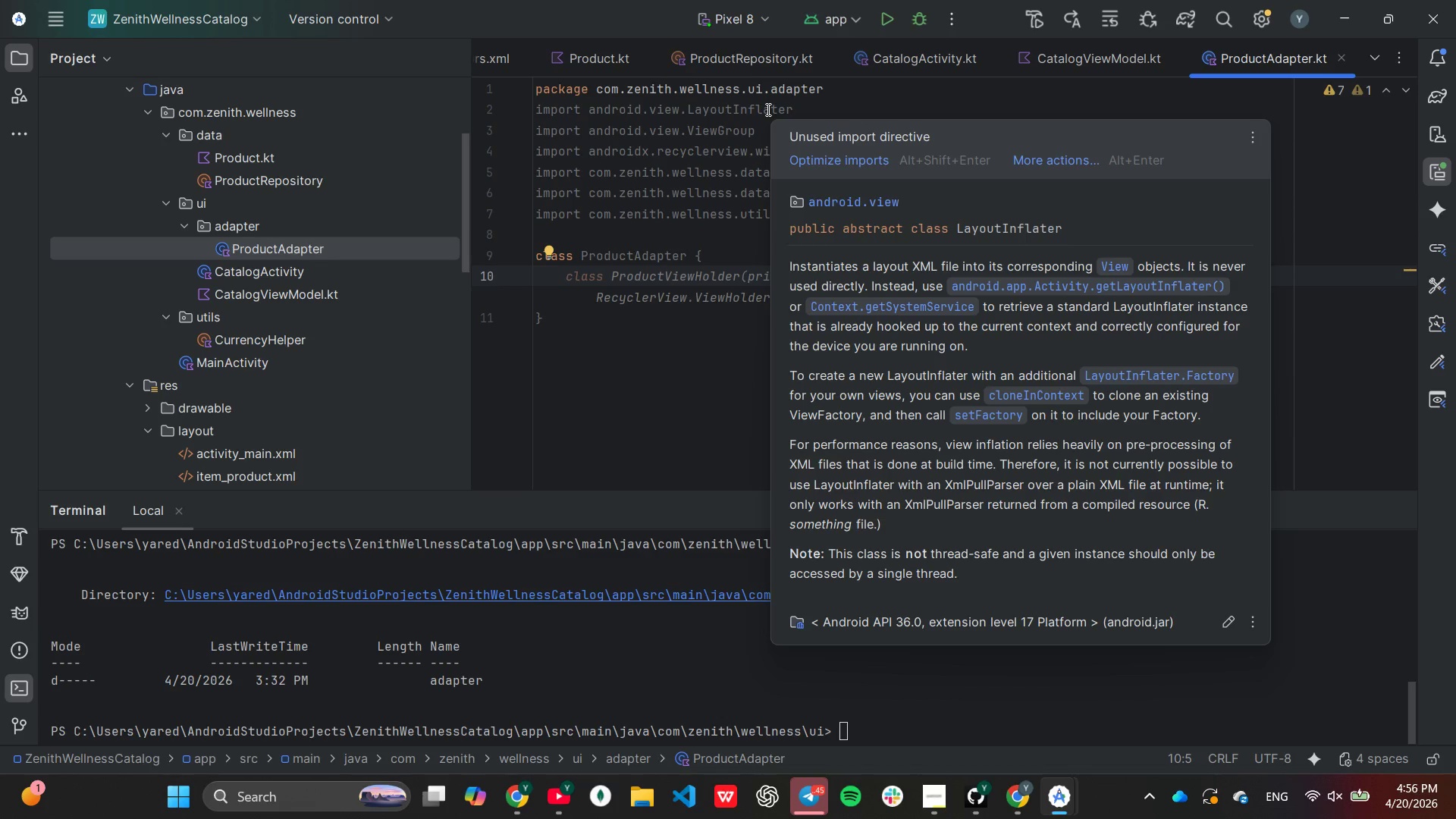 
type(pro)
key(Backspace)
type(i)
 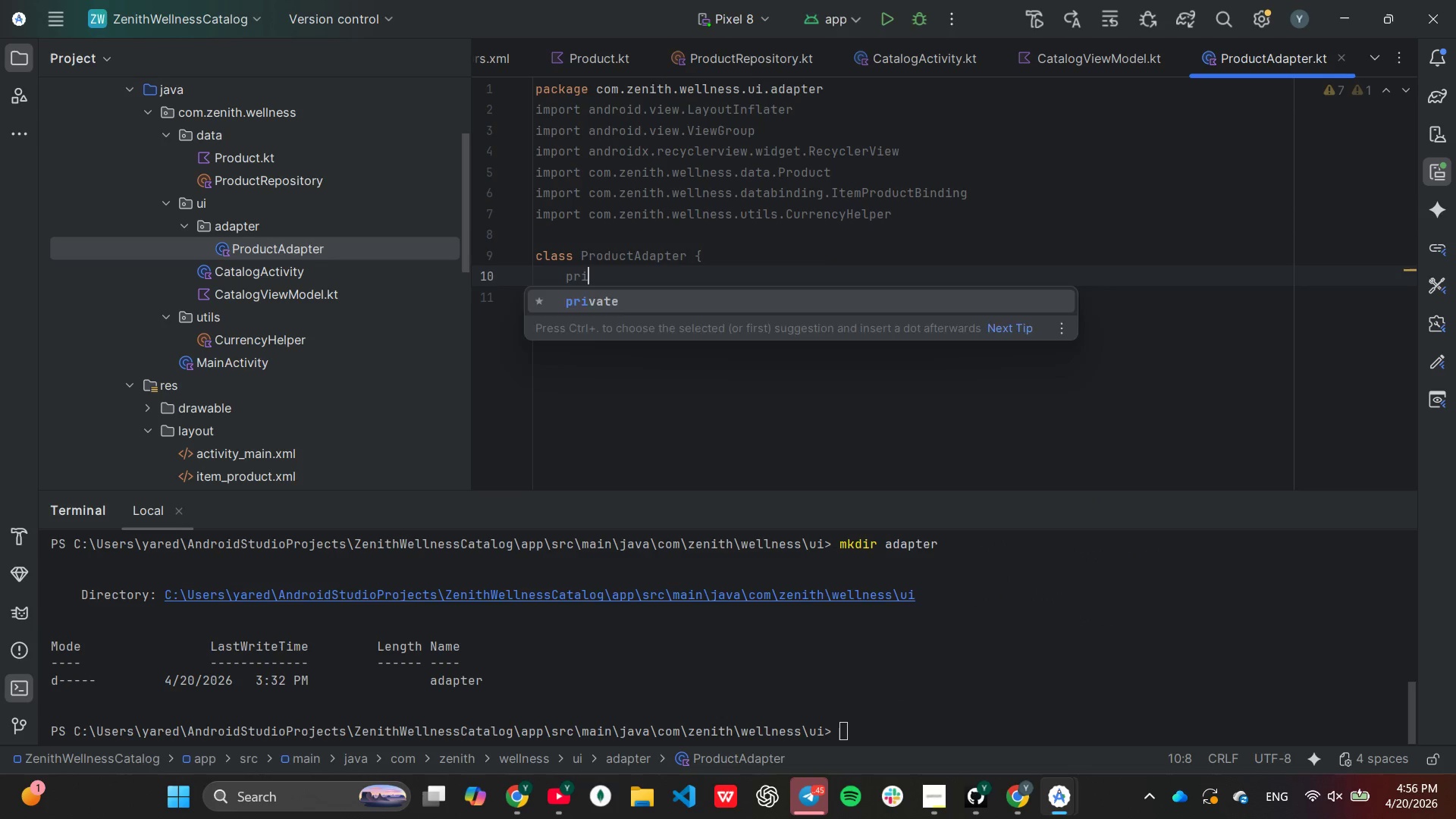 
key(Enter)
 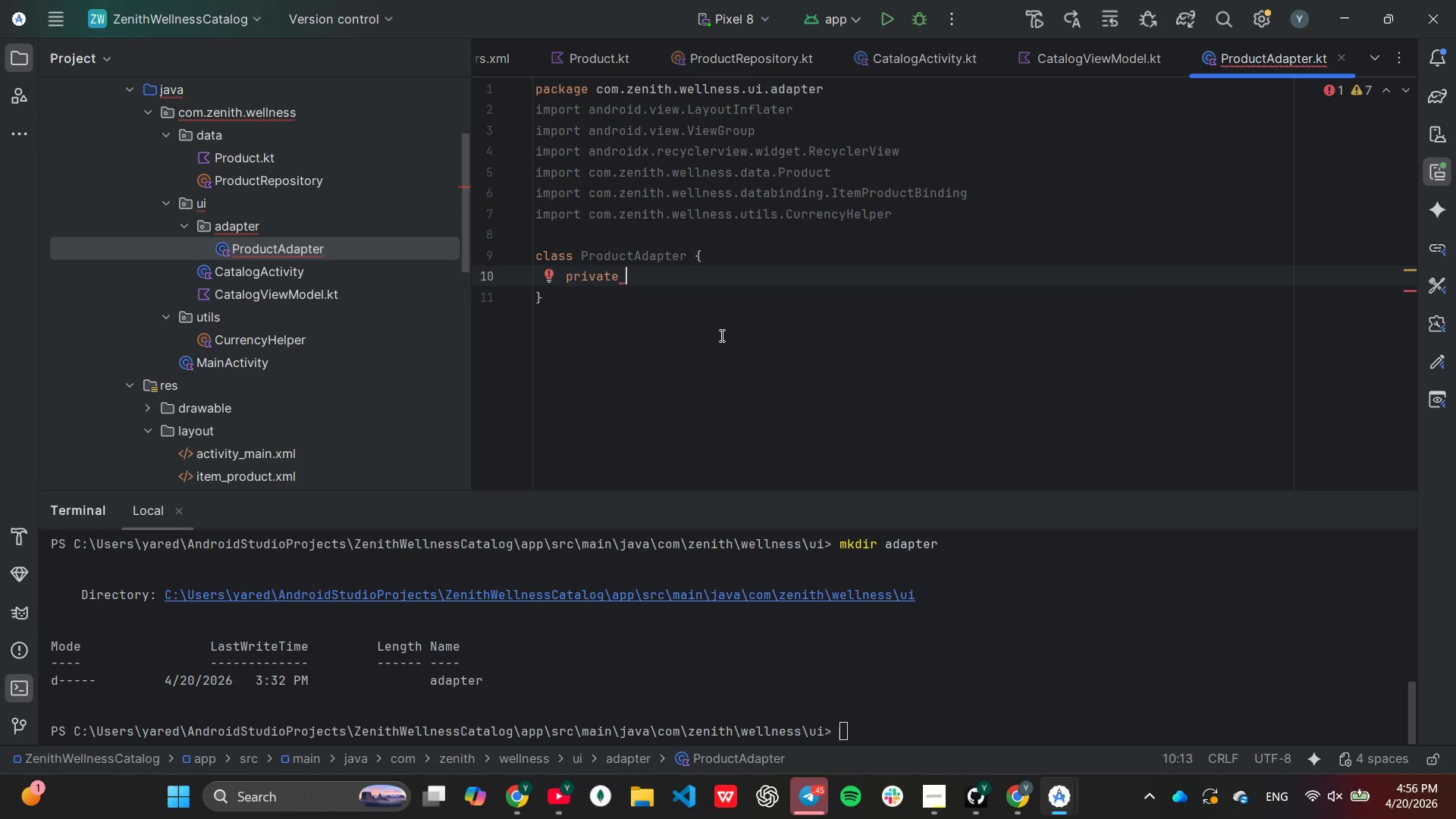 
type(val products = )
key(Backspace)
key(Backspace)
key(Backspace)
type(:)
 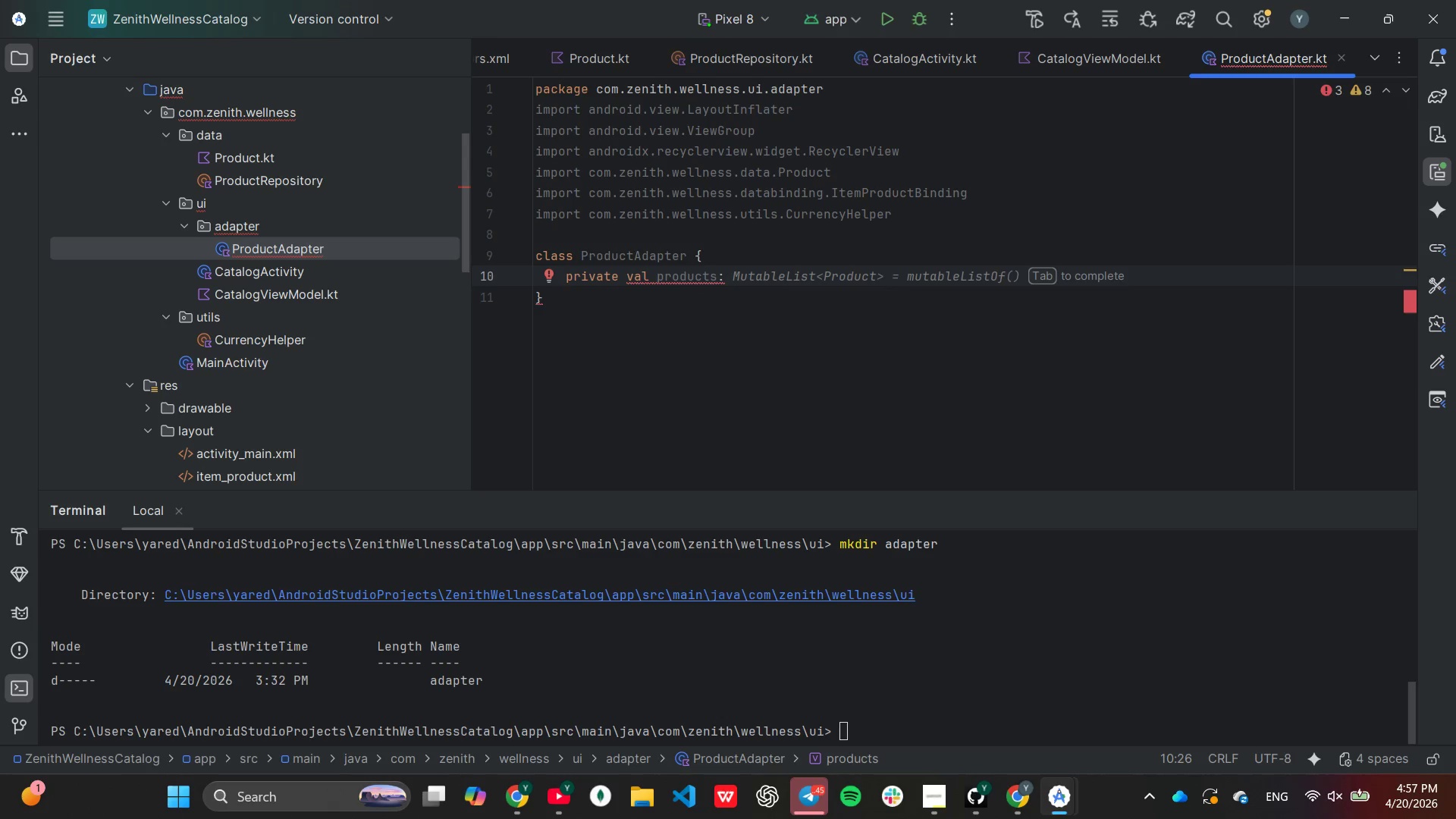 
type( List)
 